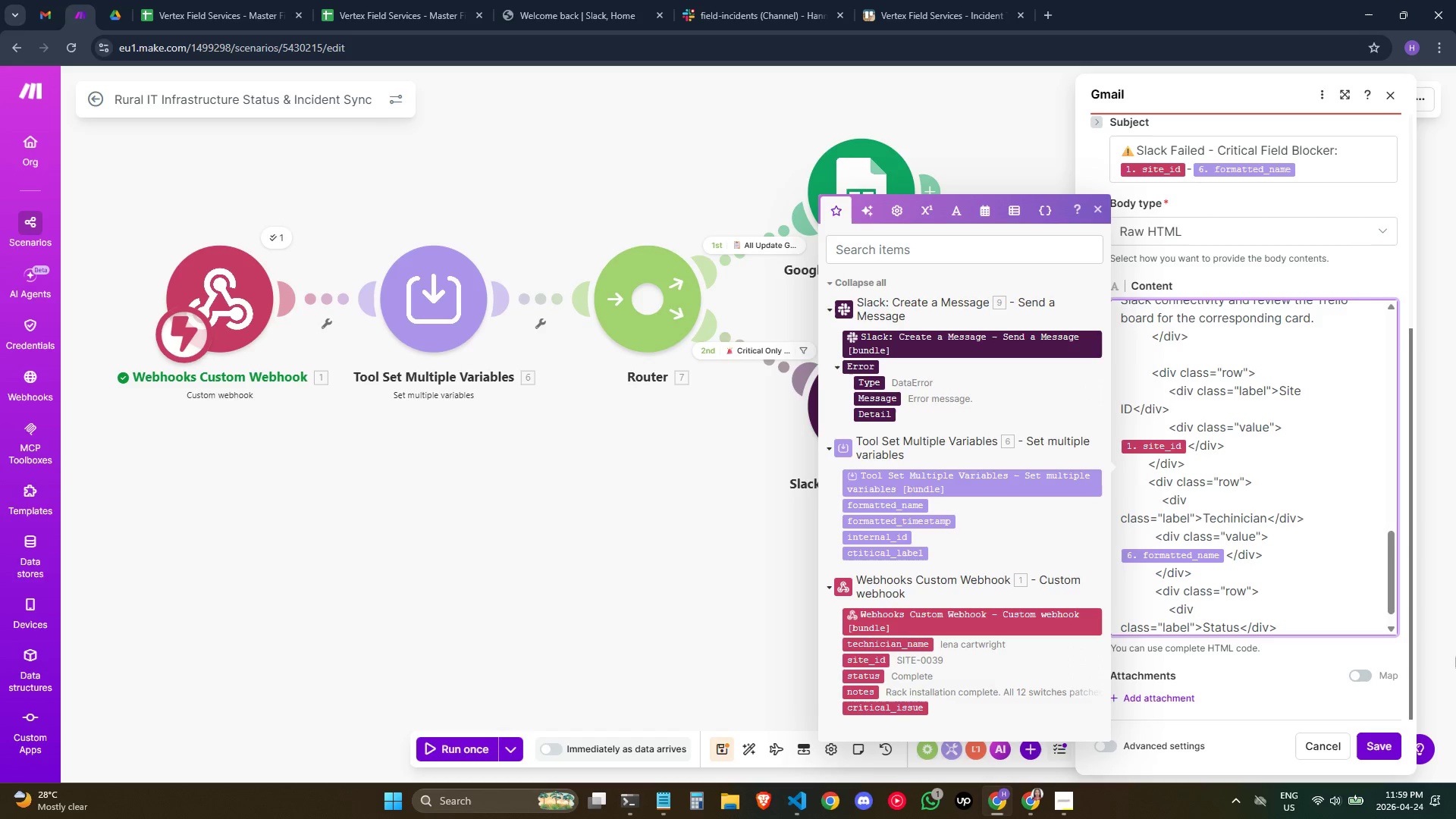 
key(Enter)
 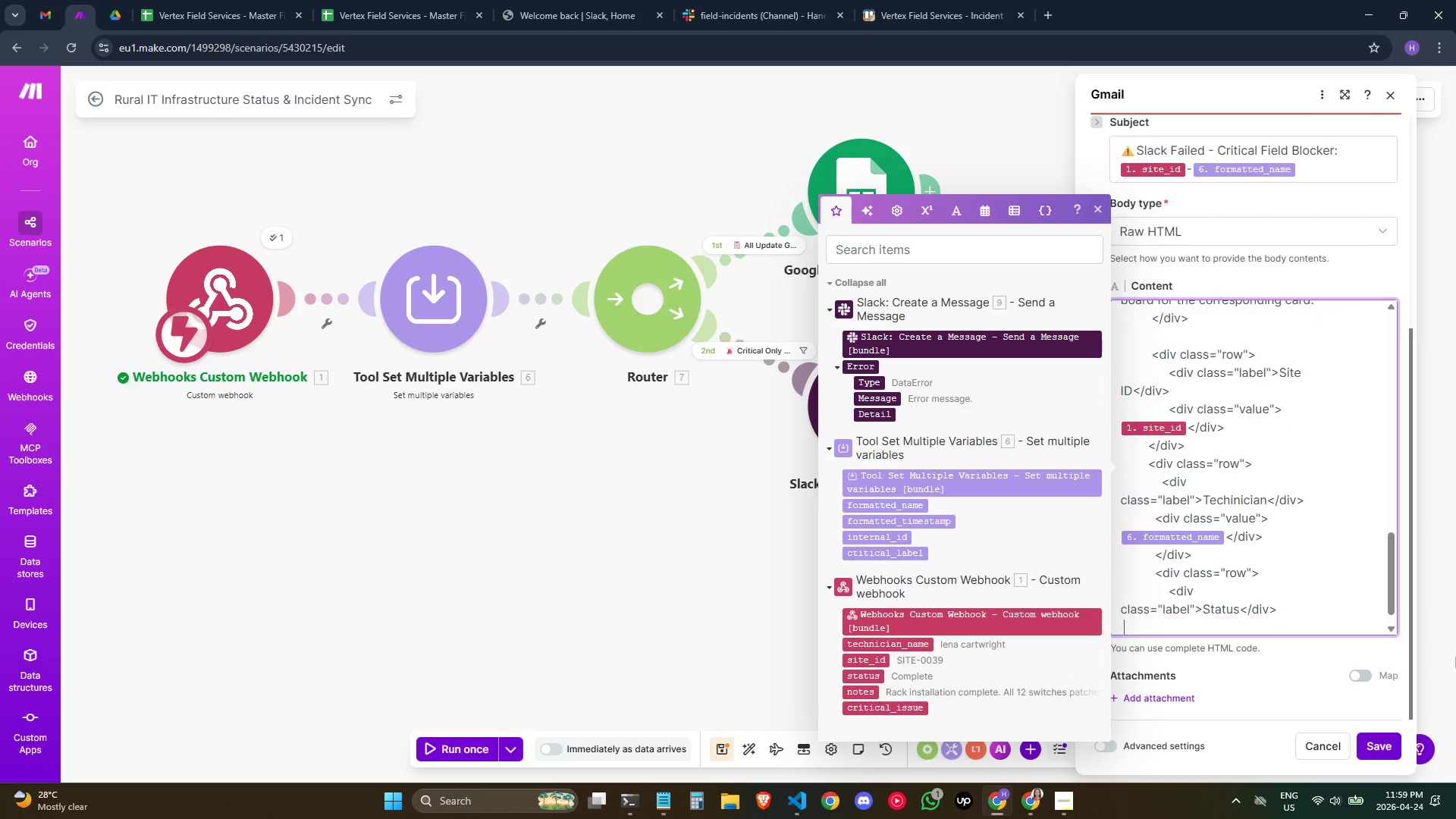 
hold_key(key=Space, duration=0.88)
 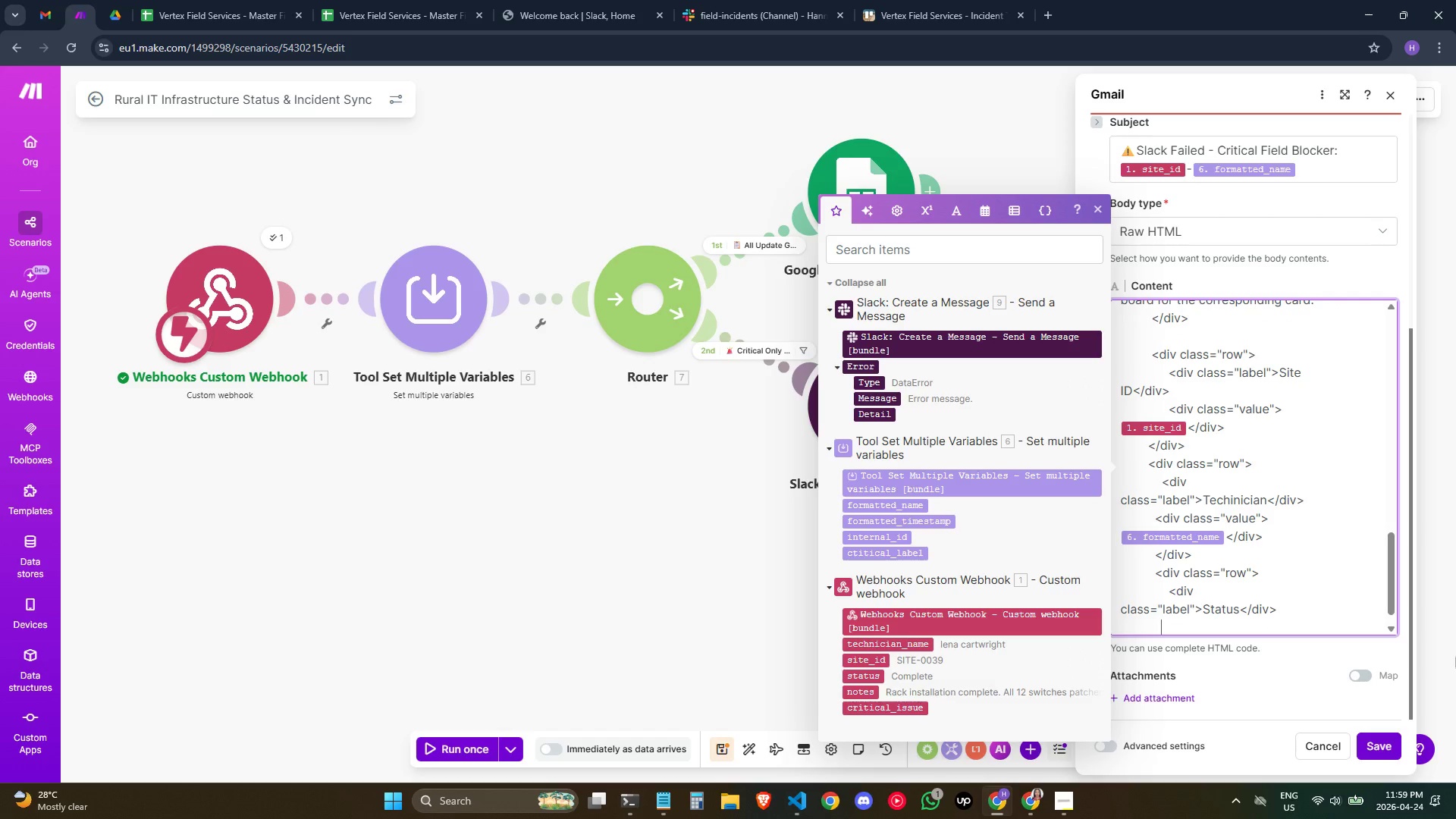 
type(<)
key(Backspace)
key(Backspace)
type(<div class=")
 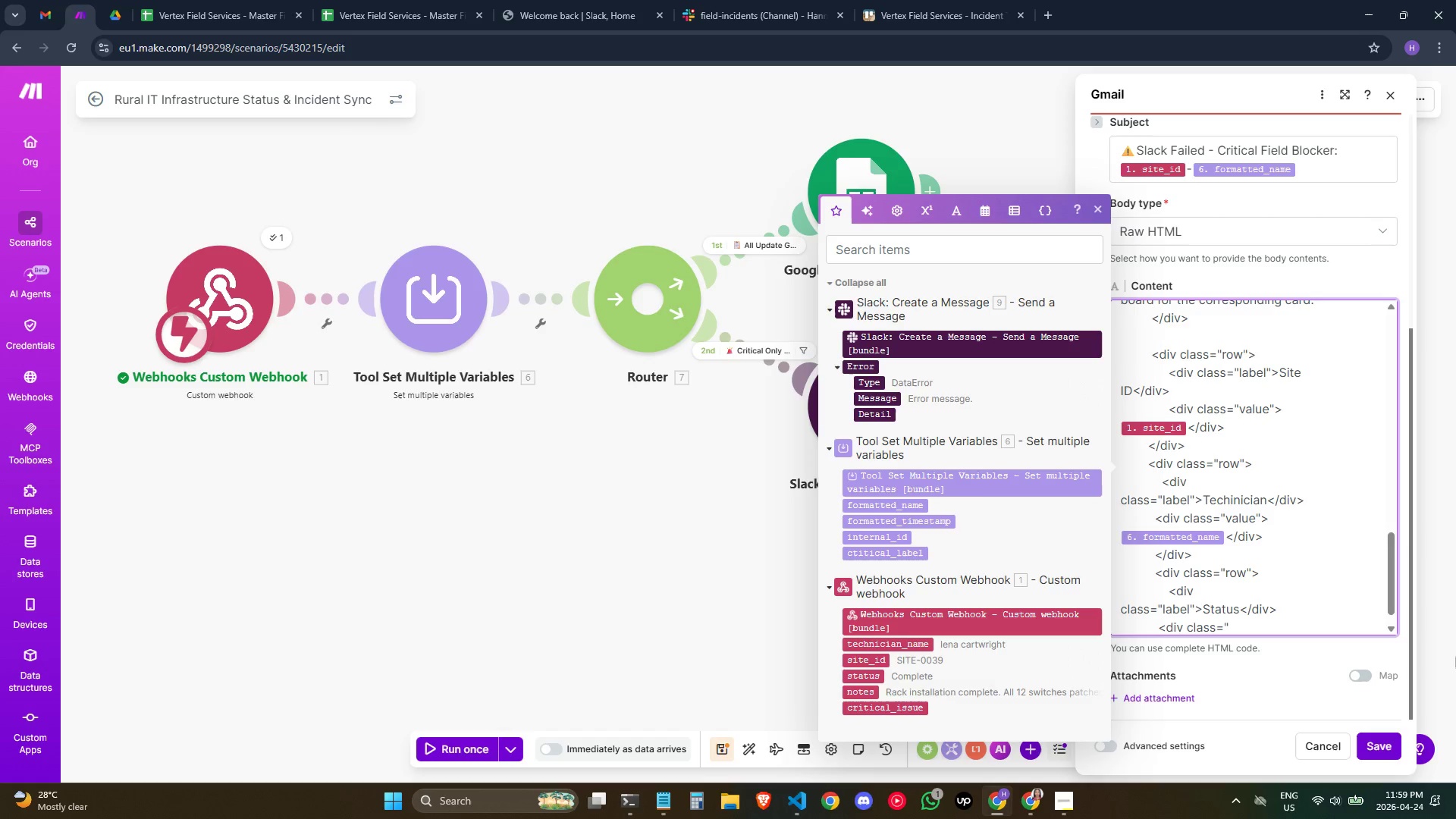 
type(vale)
key(Backspace)
type(ue">)
 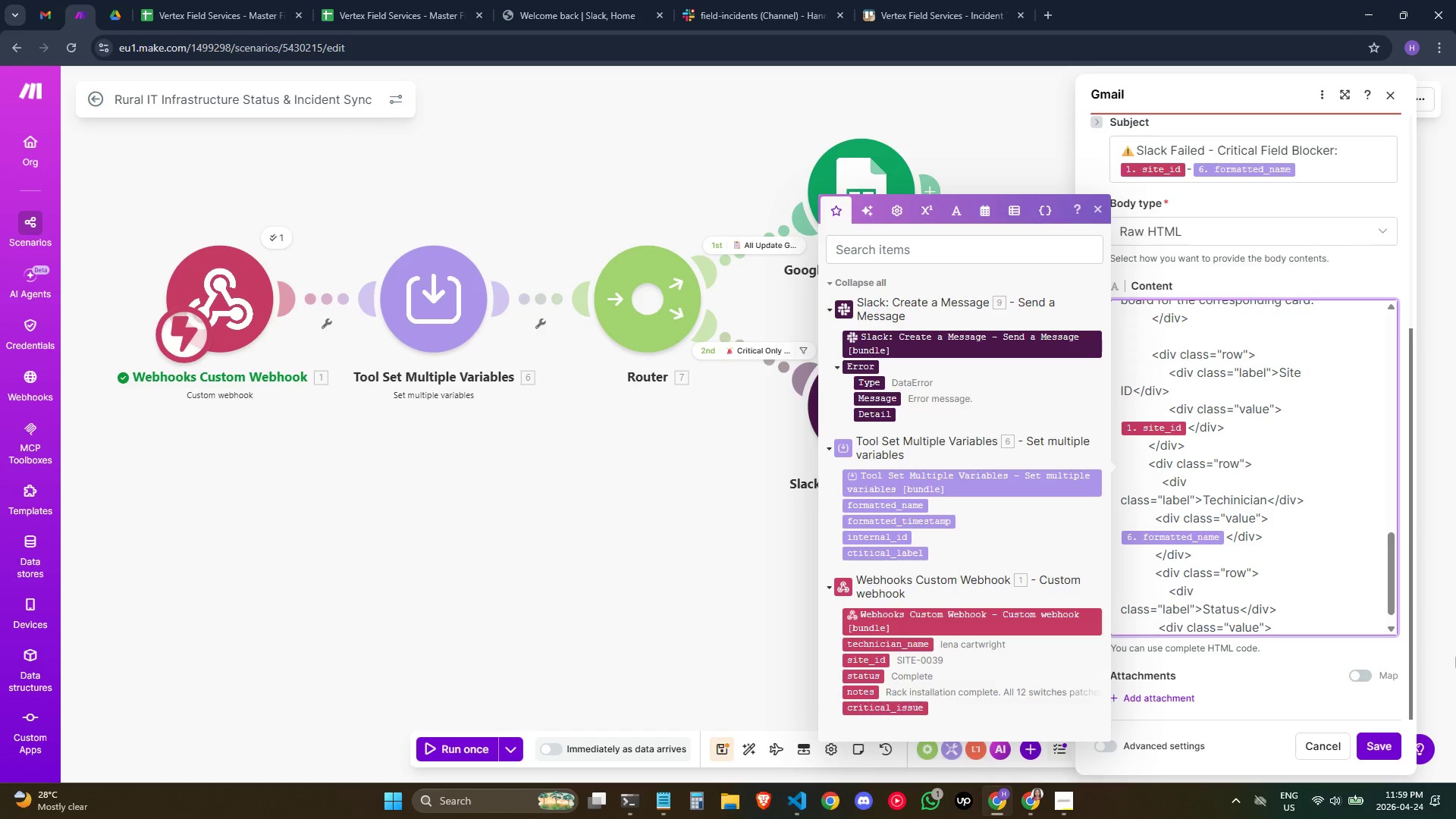 
key(Enter)
 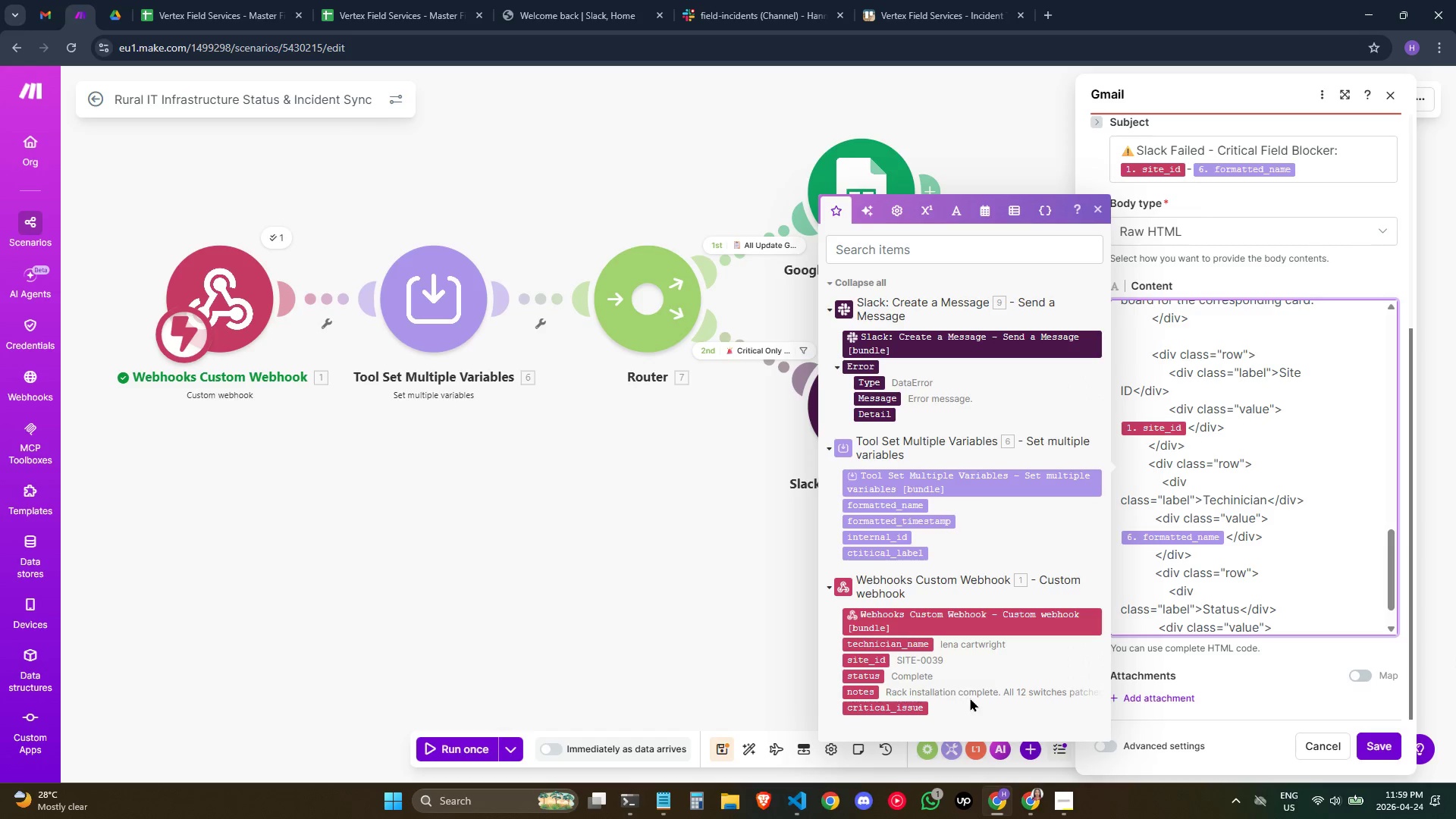 
wait(10.53)
 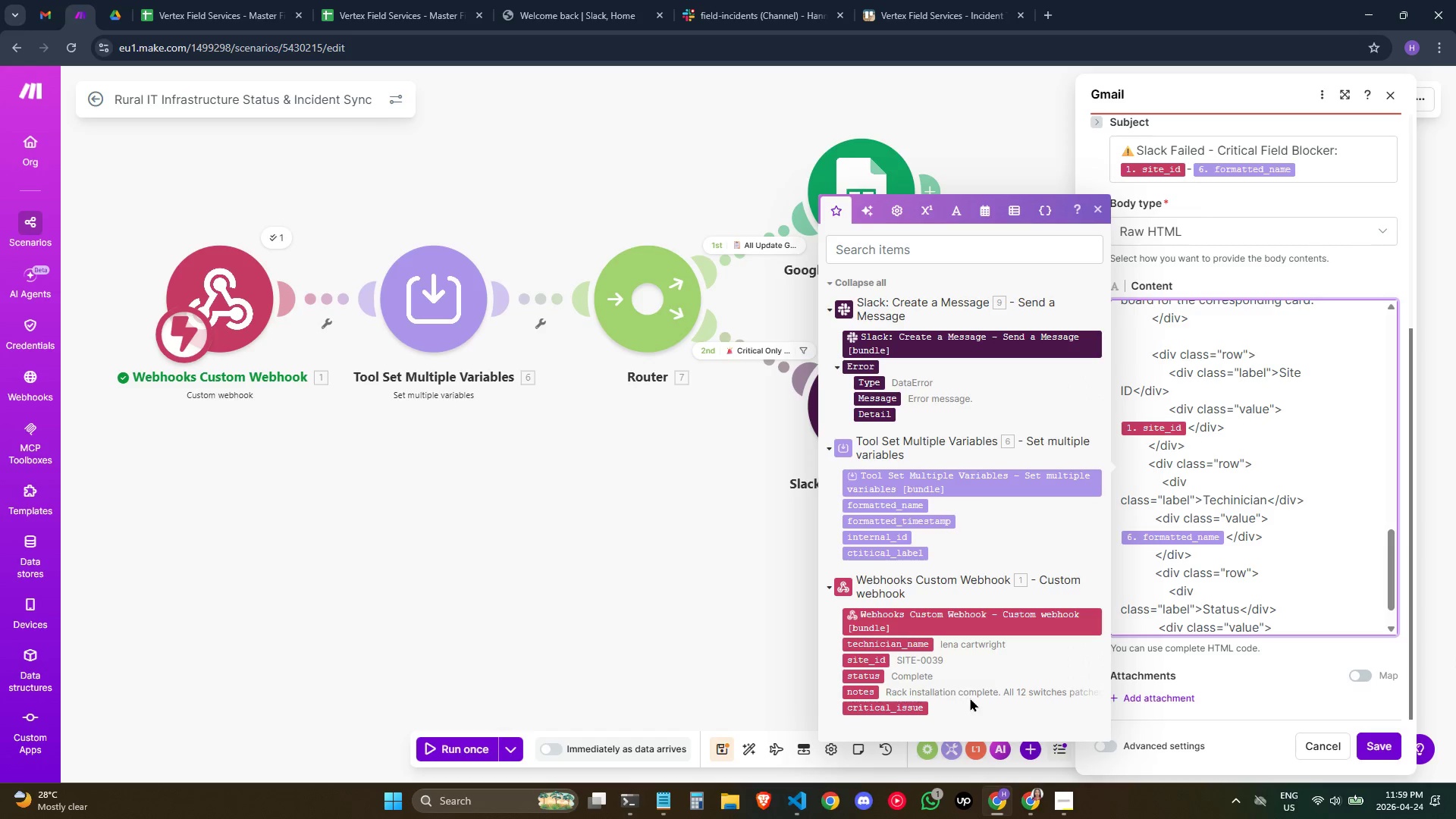 
scroll: coordinate [1210, 527], scroll_direction: down, amount: 1.0
 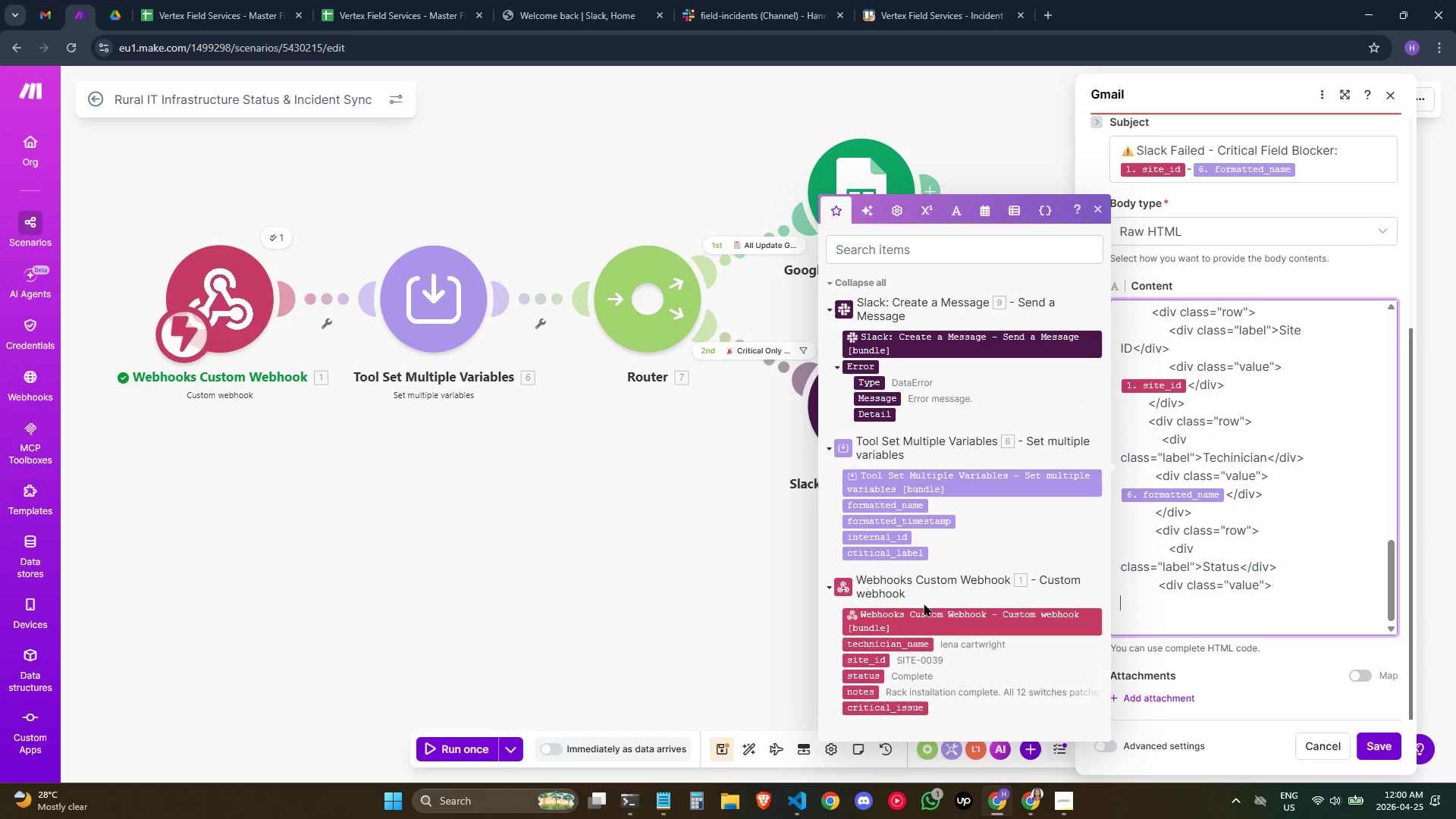 
wait(7.33)
 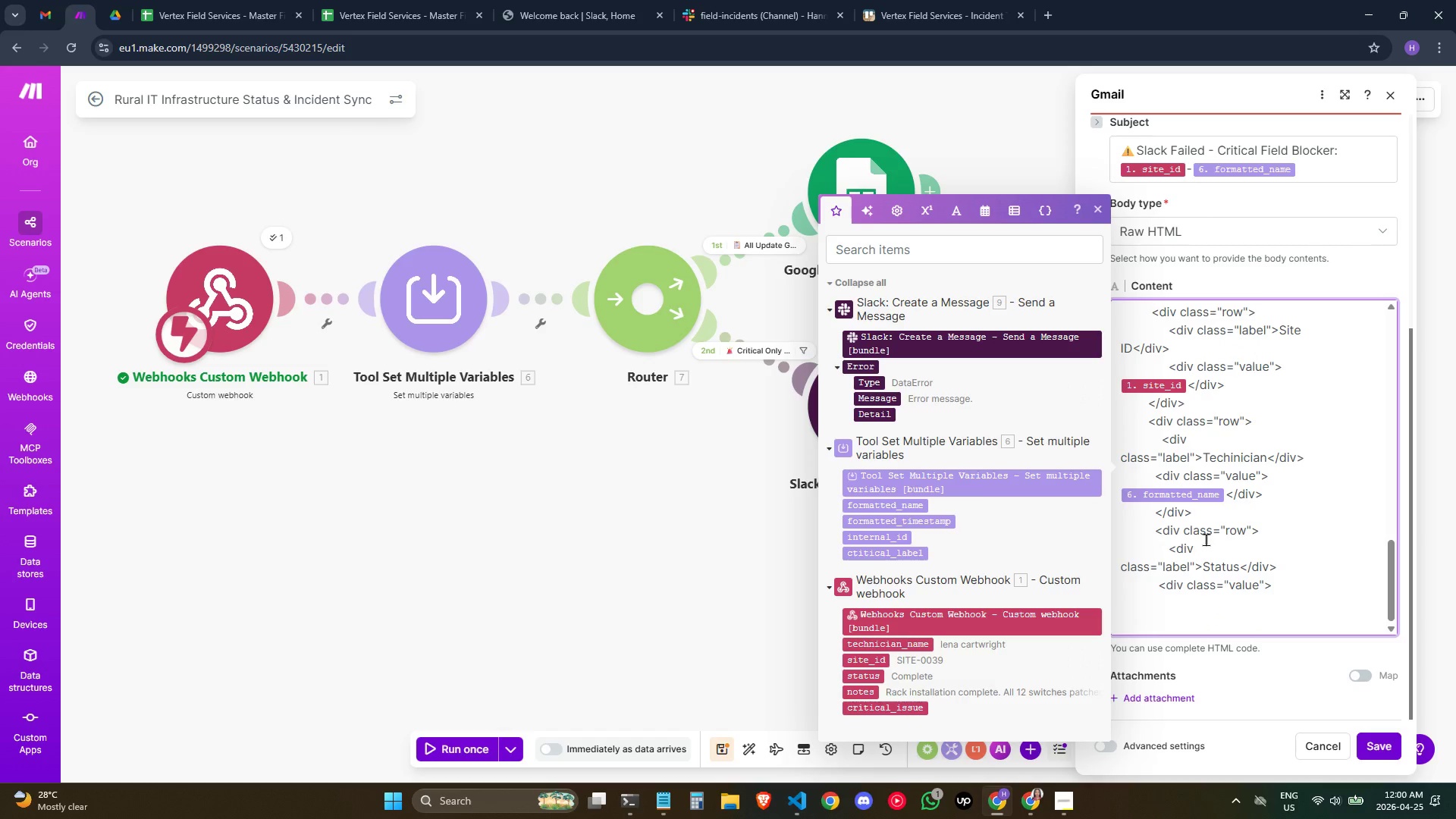 
left_click([874, 673])
 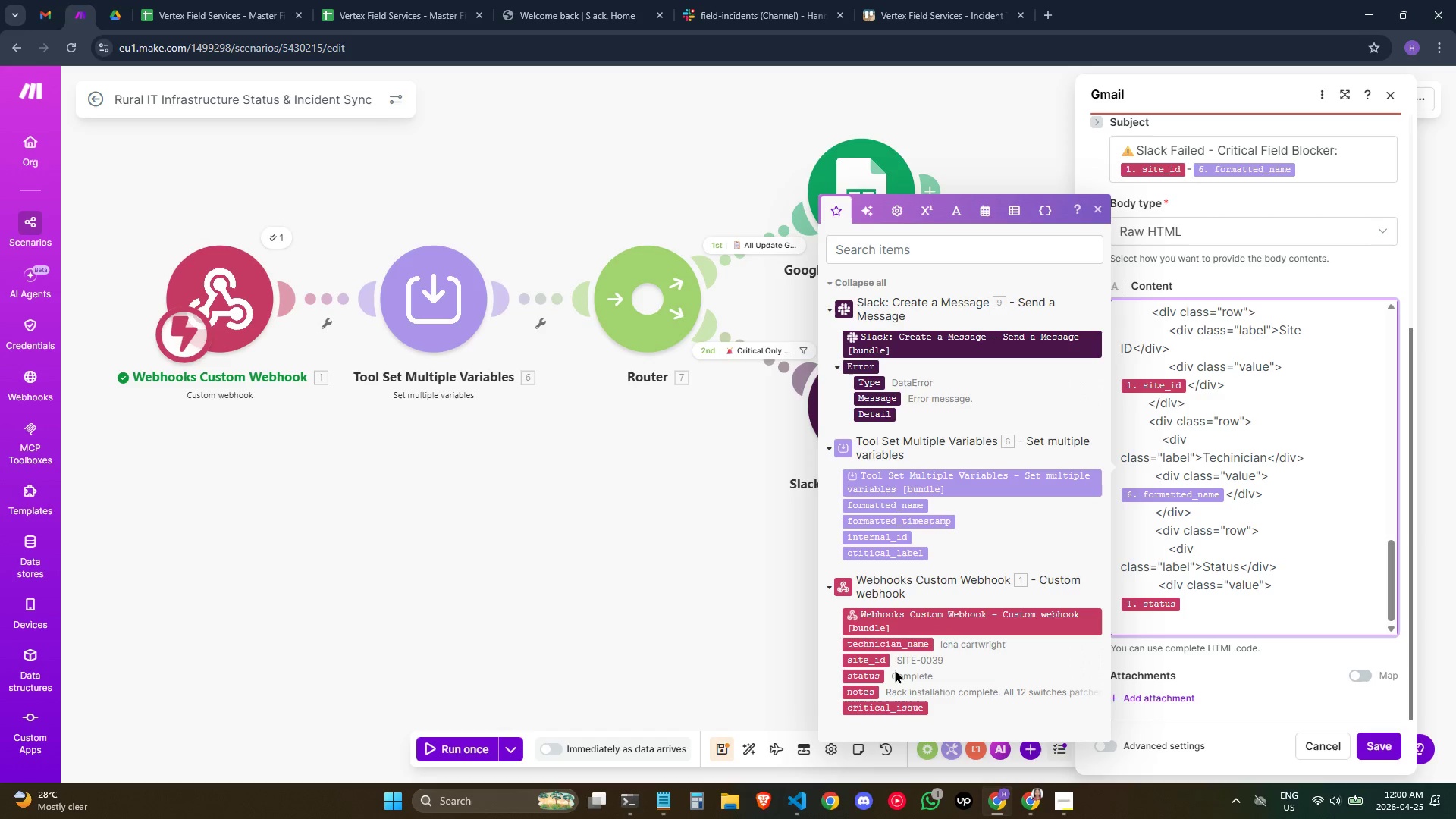 
mouse_move([921, 636])
 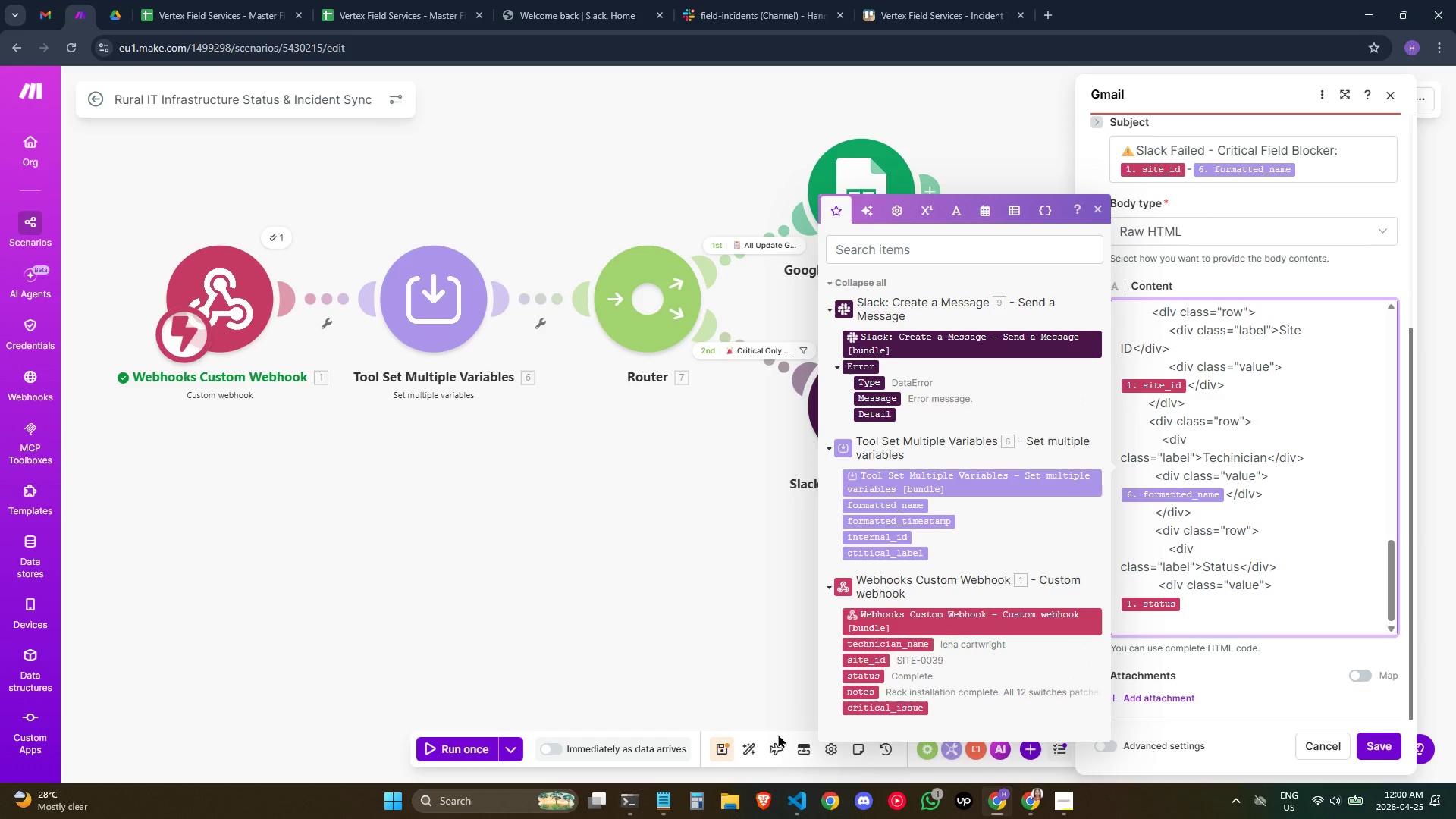 
wait(10.61)
 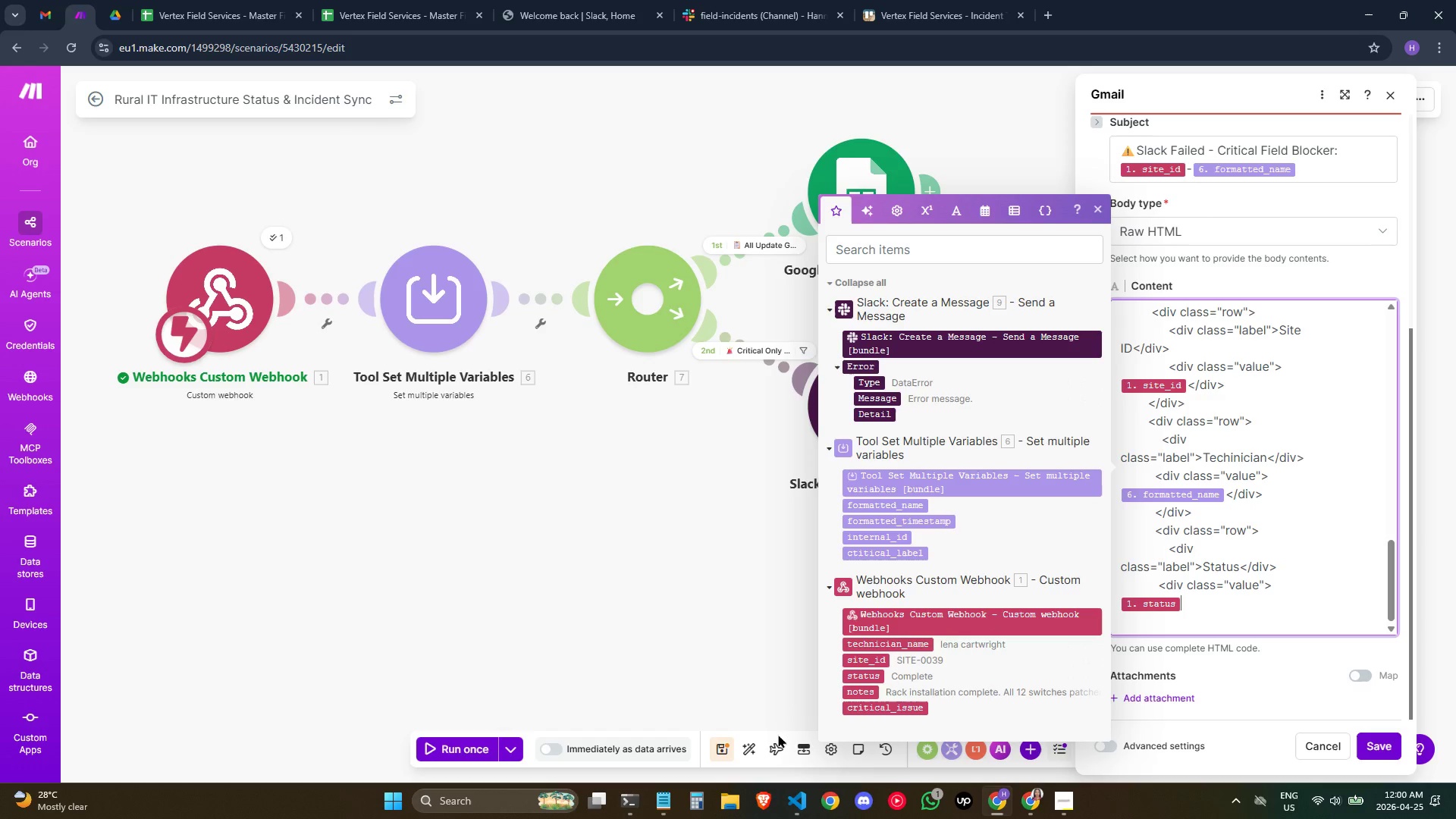 
mouse_move([767, 794])
 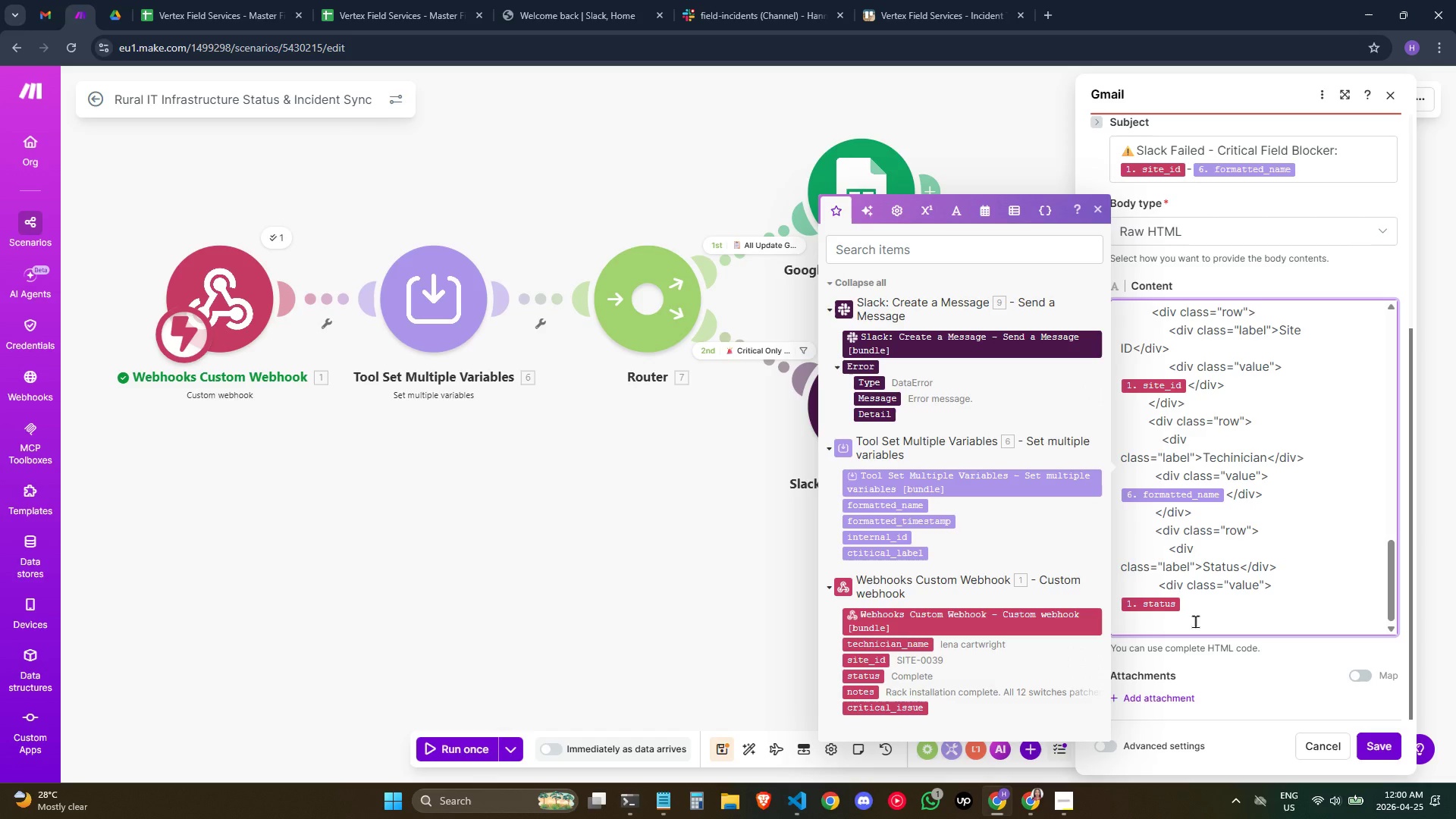 
wait(7.1)
 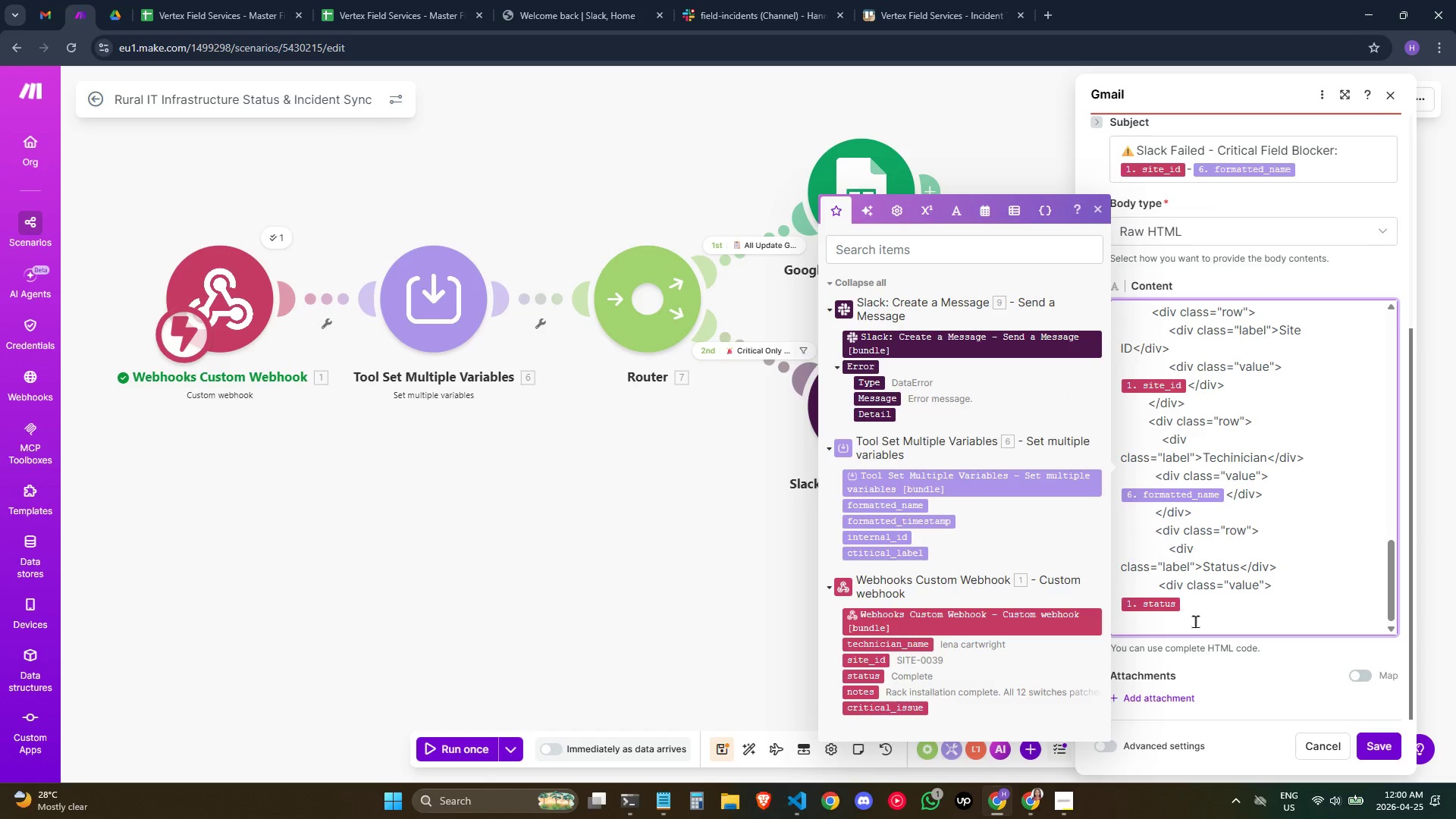 
type(</)
key(Backspace)
type(div>)
 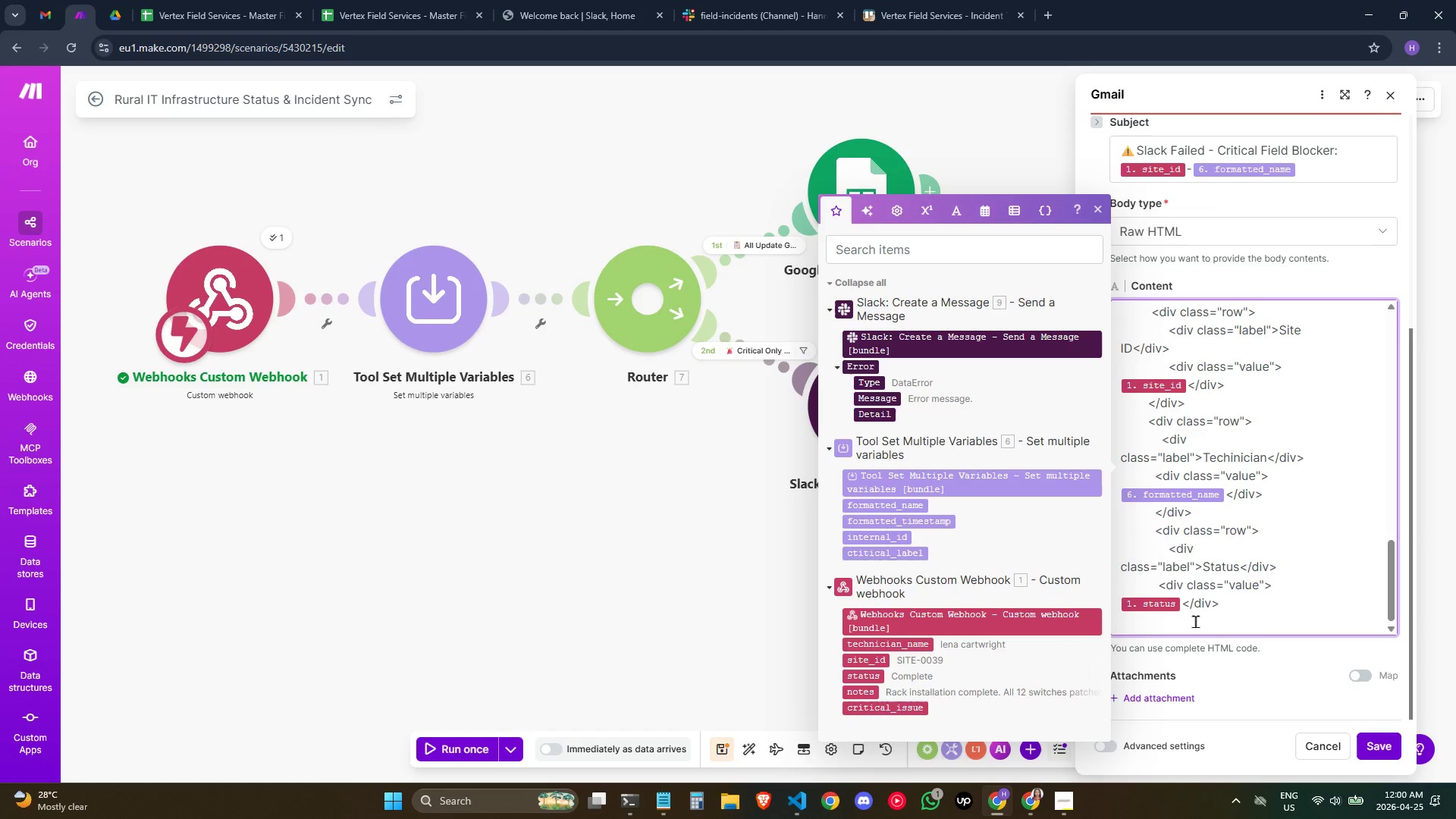 
key(Enter)
 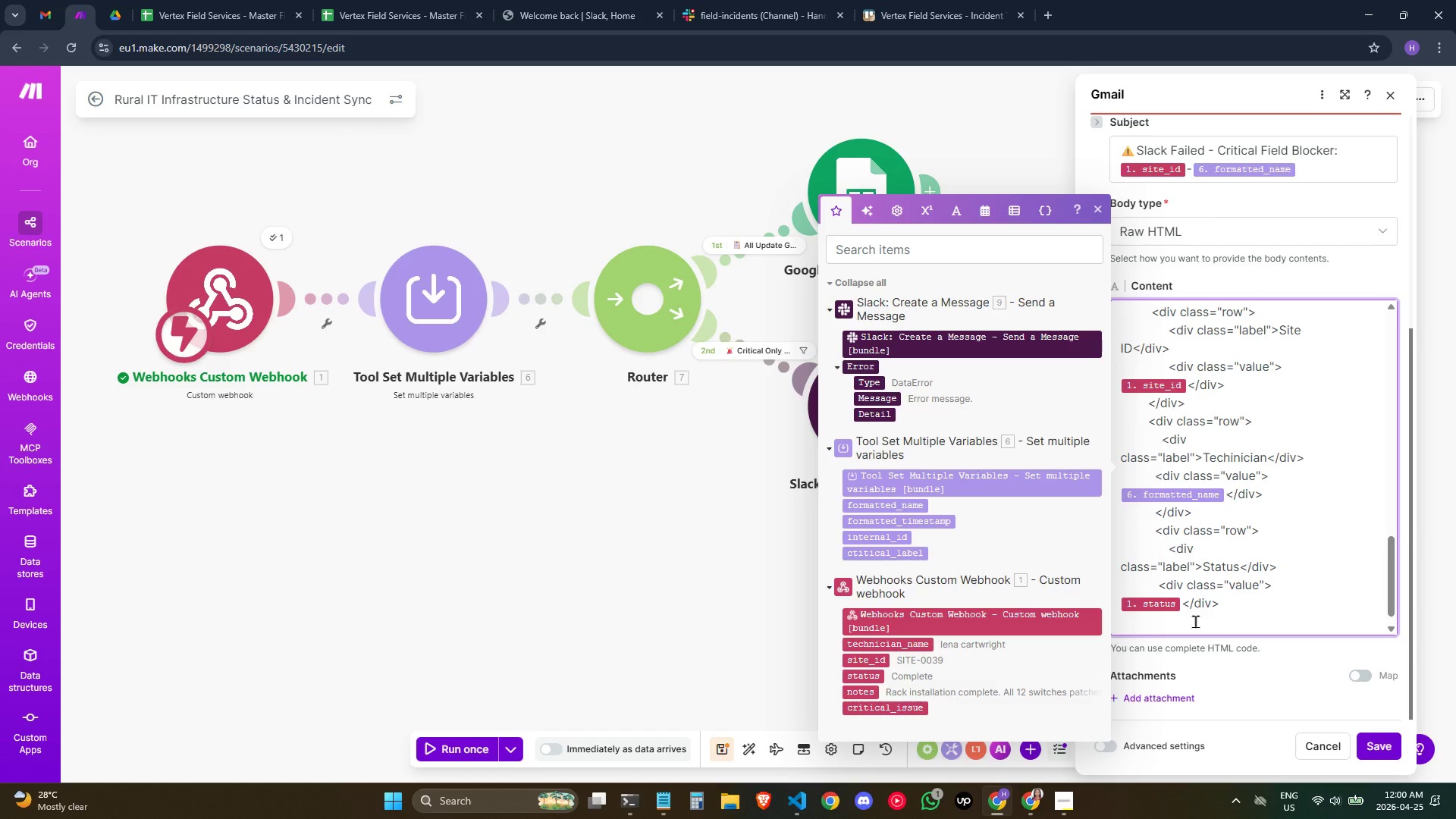 
hold_key(key=Space, duration=0.89)
 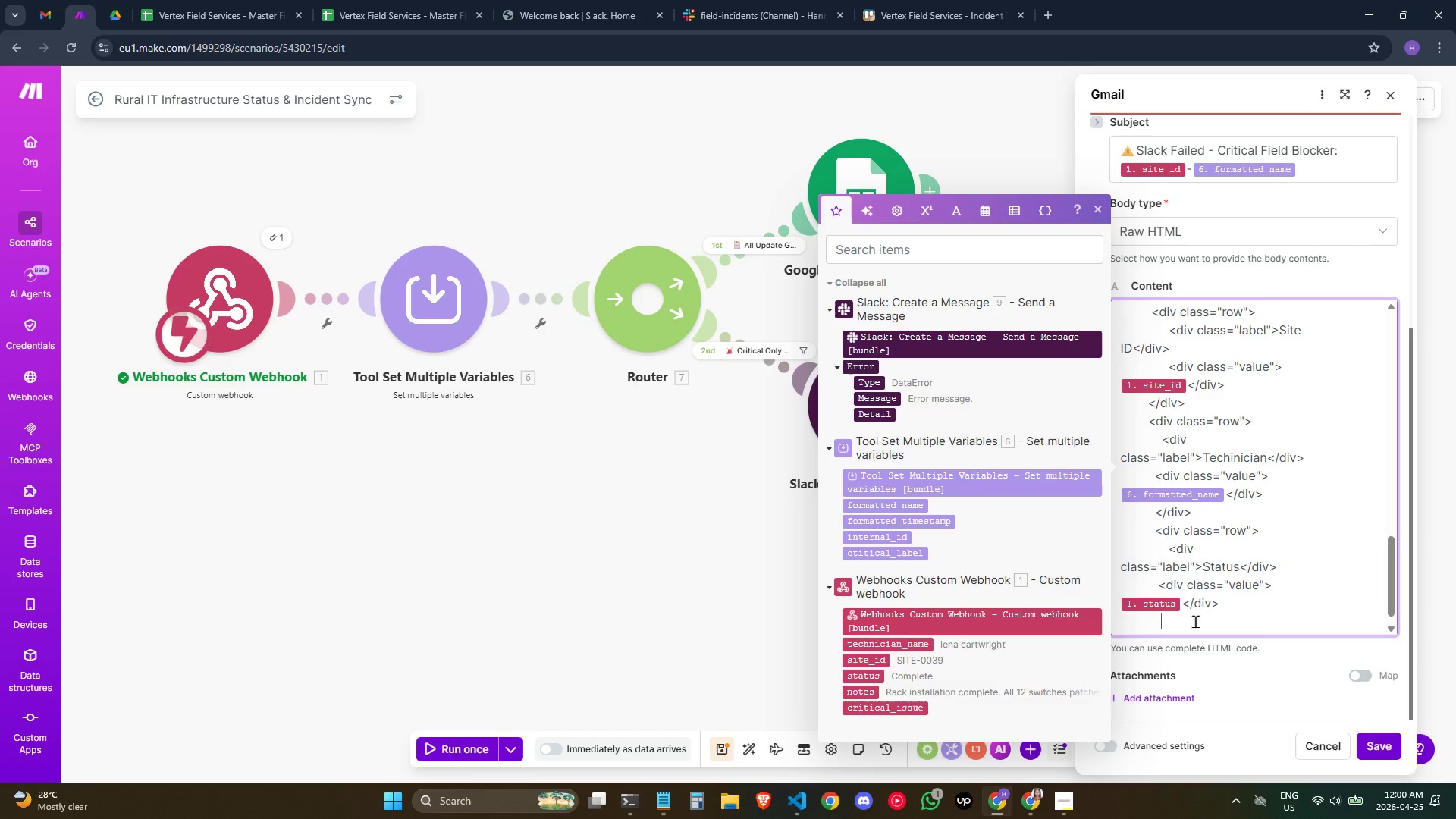 
key(Backspace)
key(Backspace)
key(Backspace)
key(Backspace)
type(</di)
key(Backspace)
key(Backspace)
key(Backspace)
type(div>)
 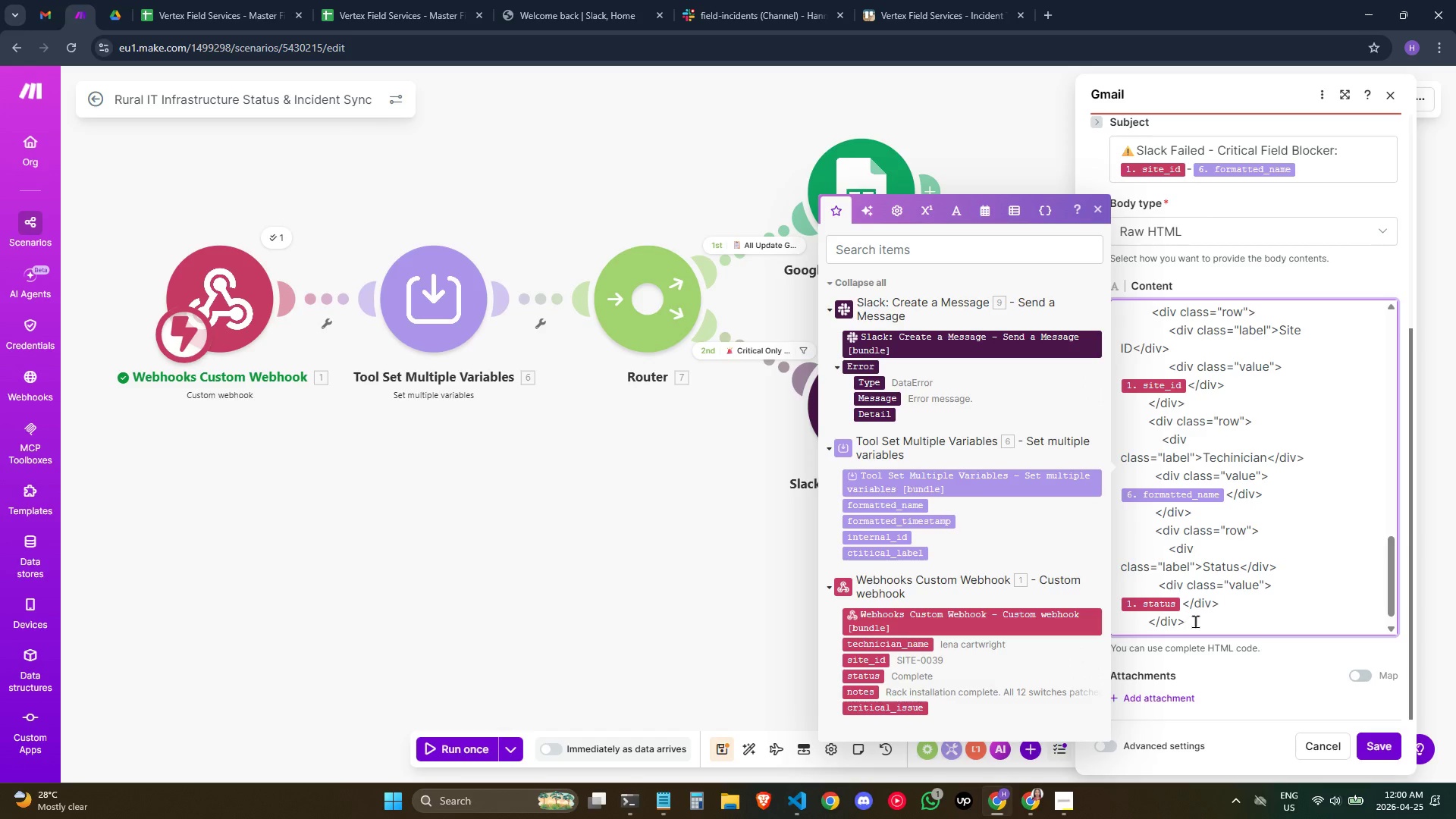 
key(Enter)
 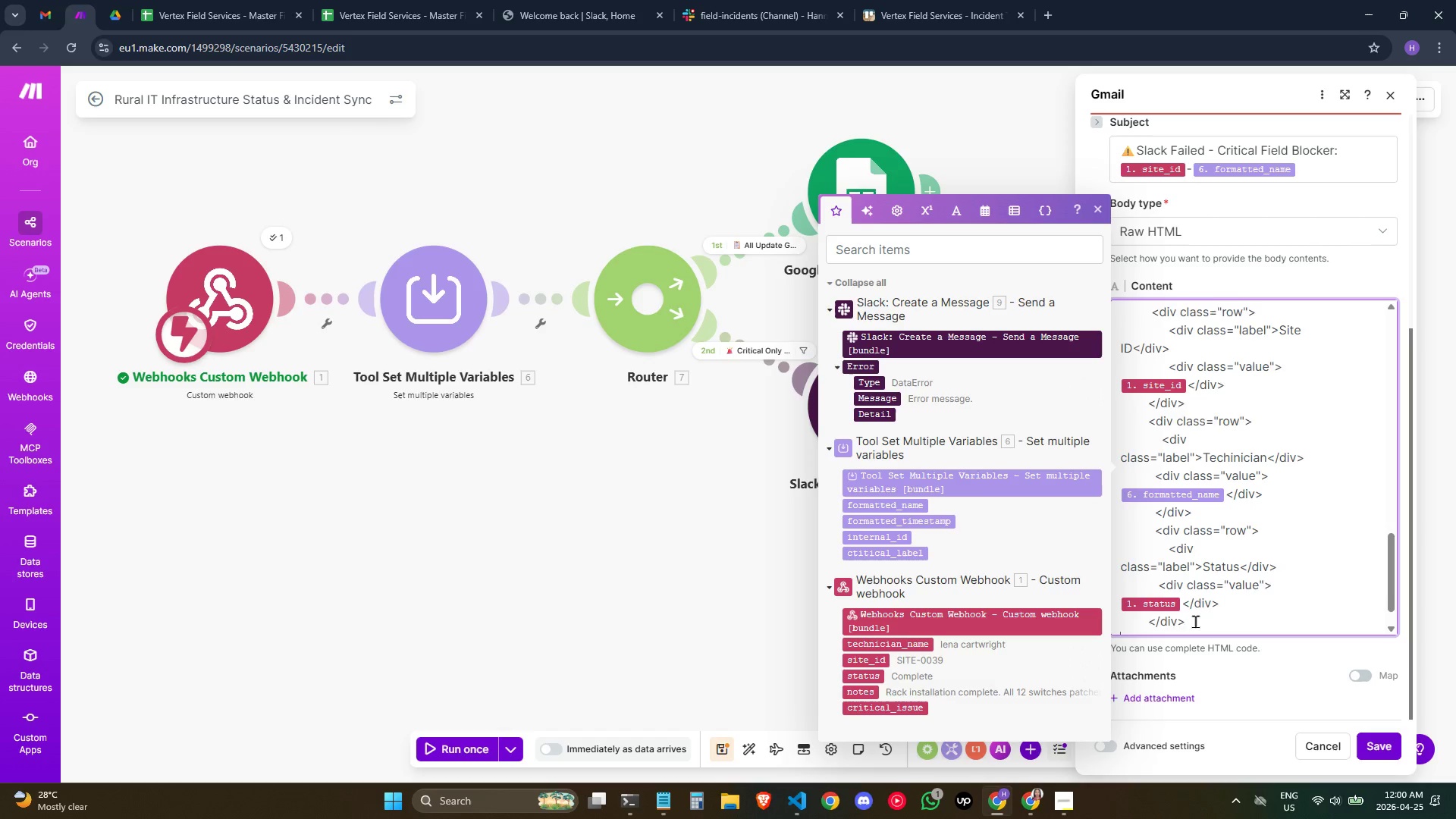 
hold_key(key=Space, duration=0.7)
 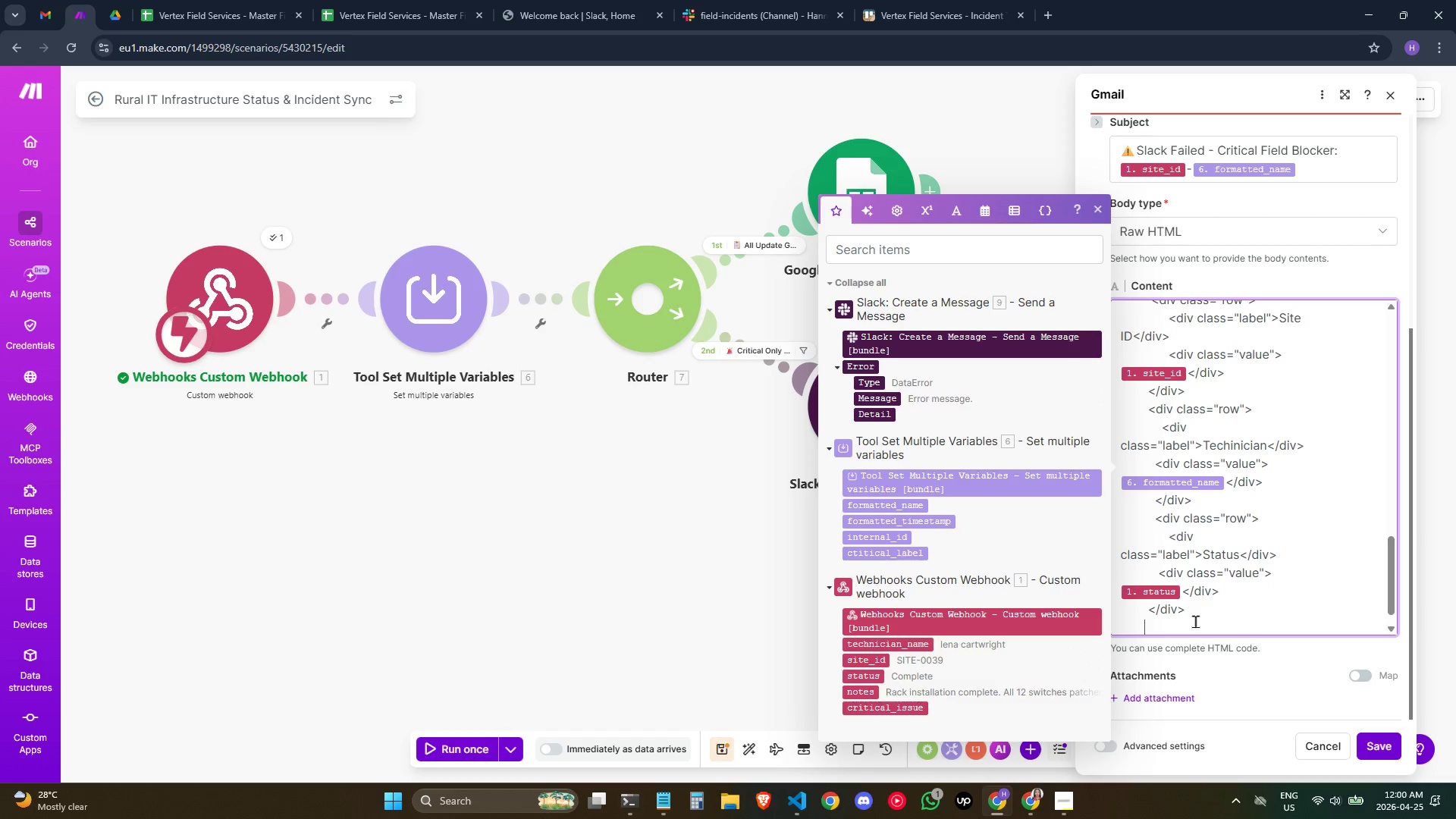 
key(Space)
 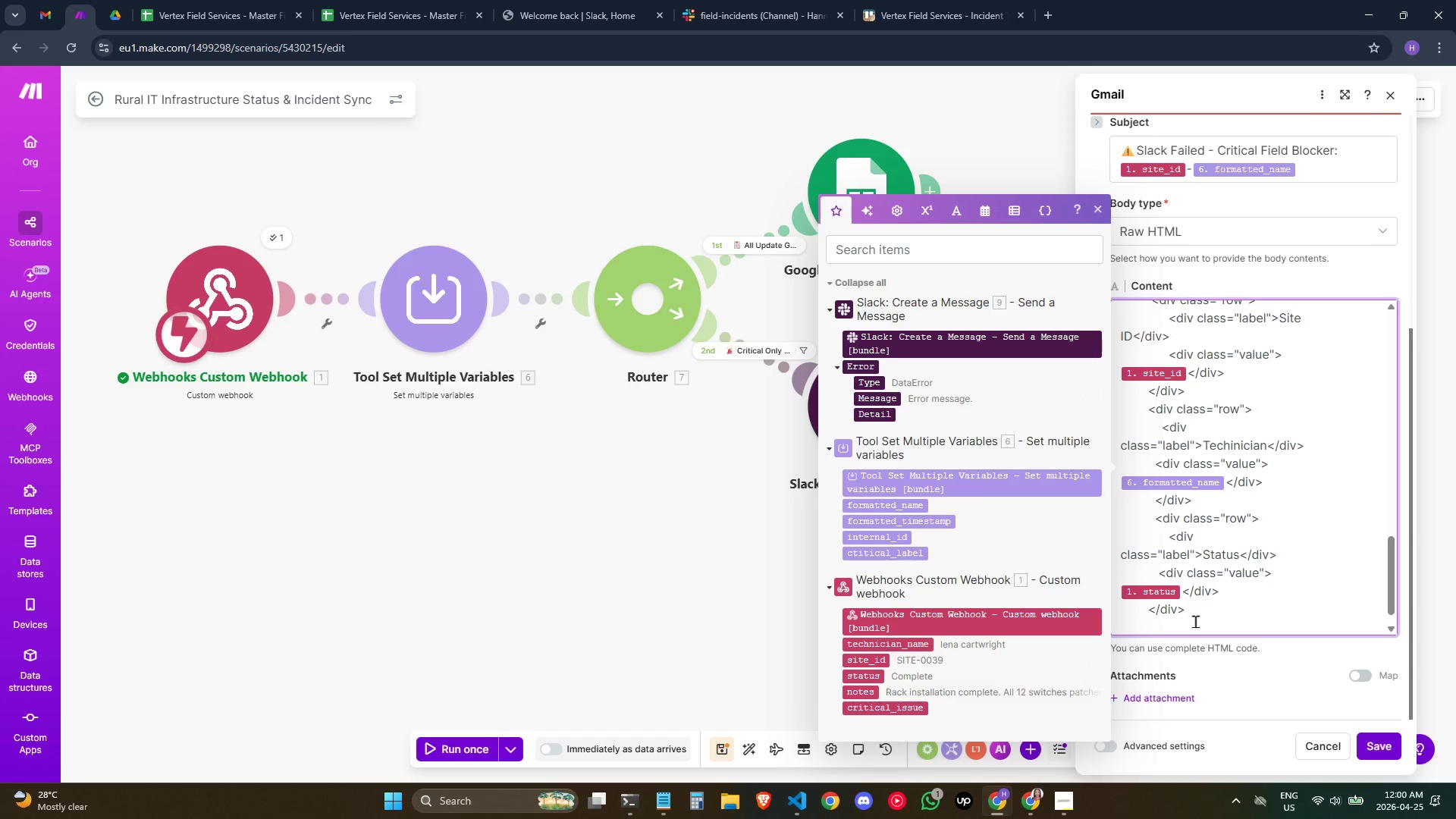 
key(Space)
 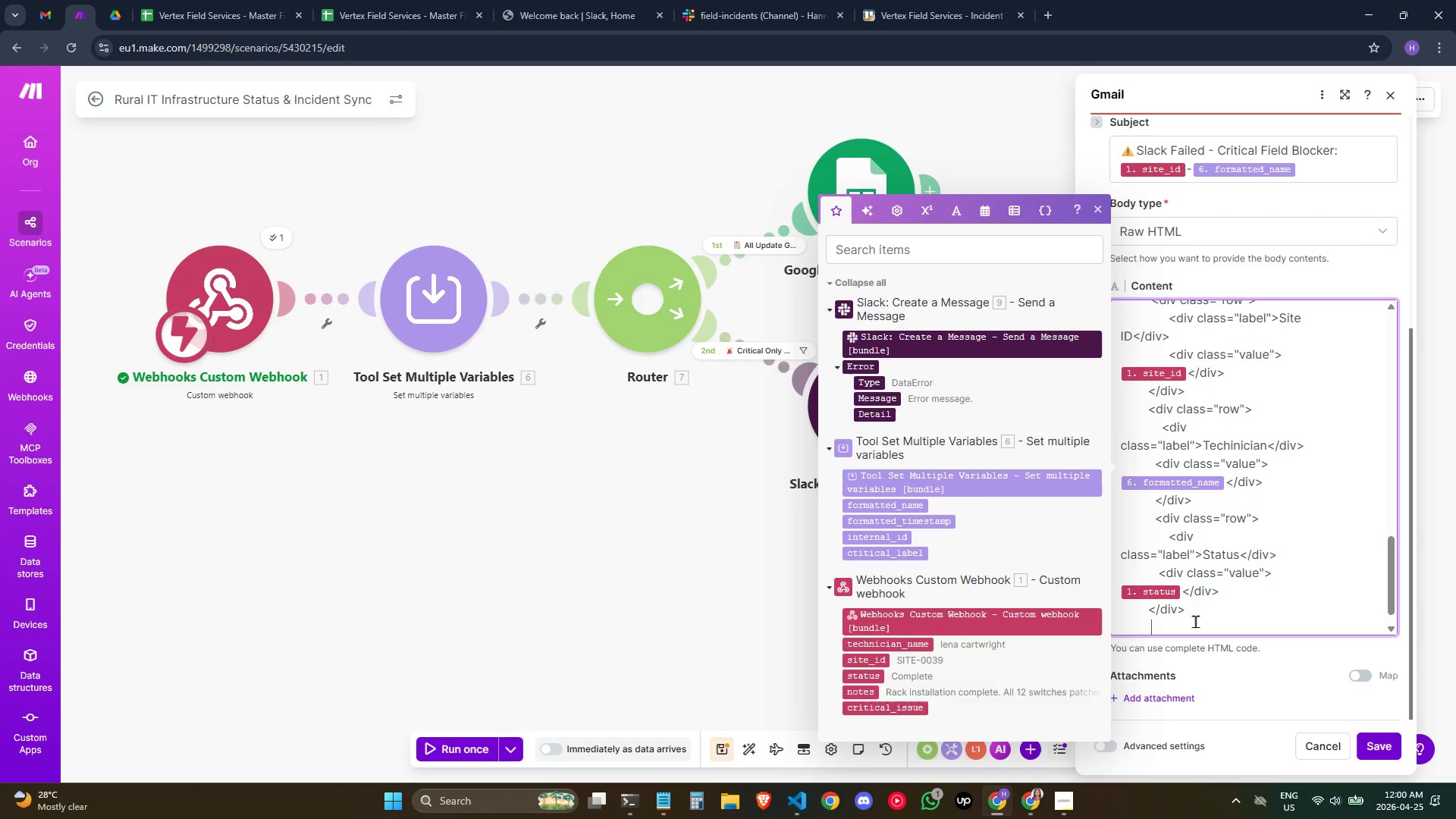 
key(Shift+Comma)
 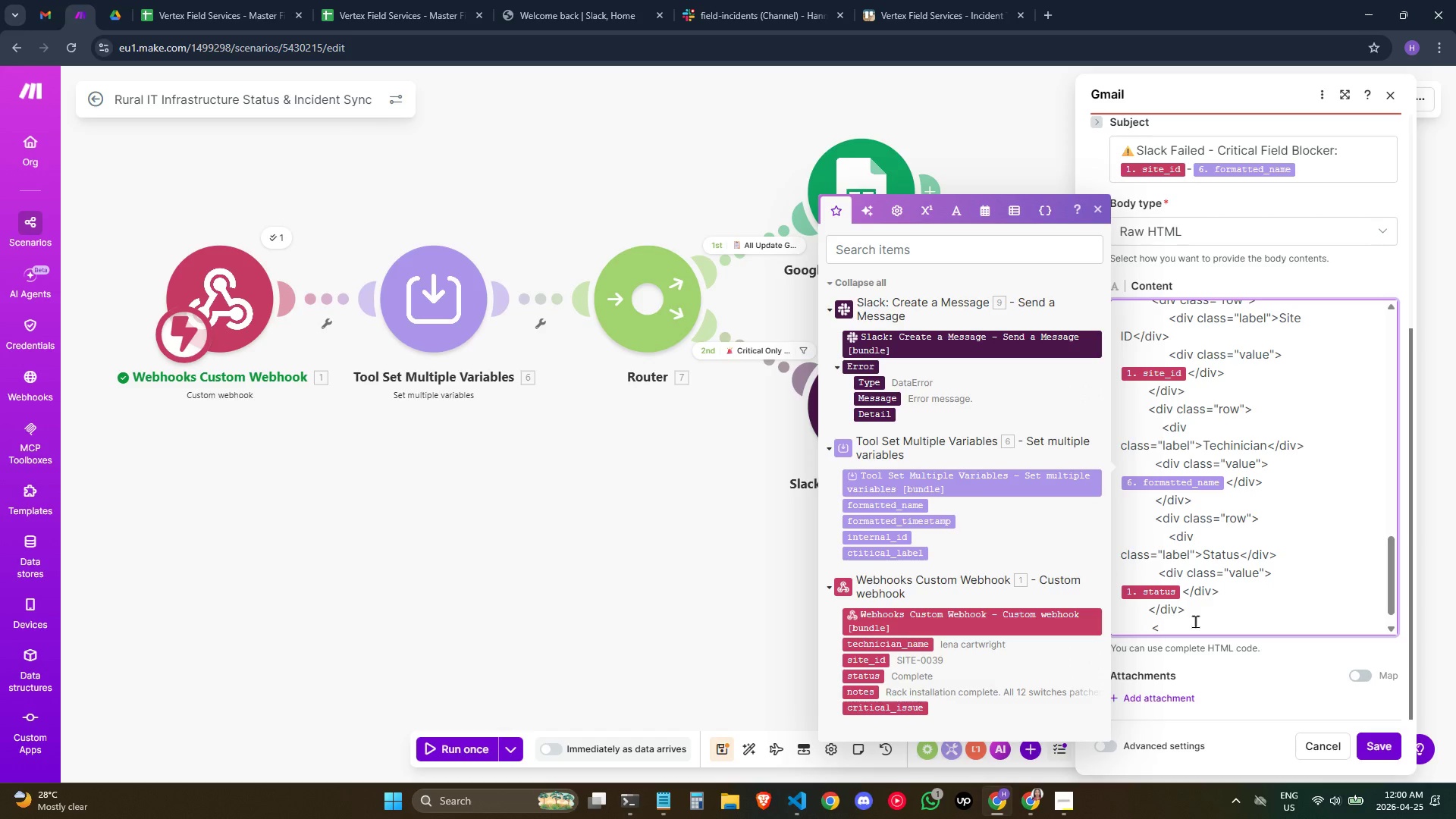 
key(Backspace)
 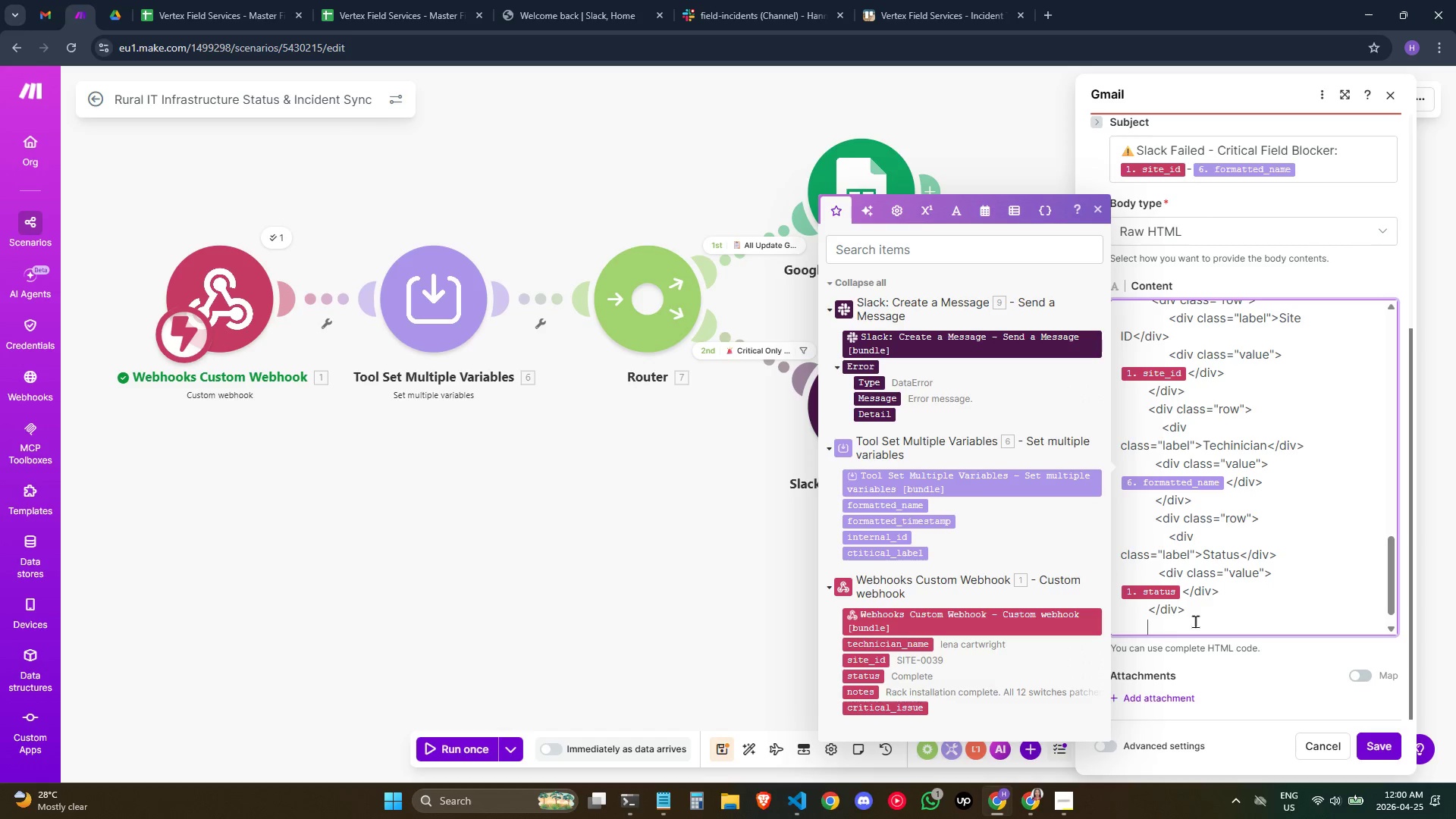 
key(Backspace)
 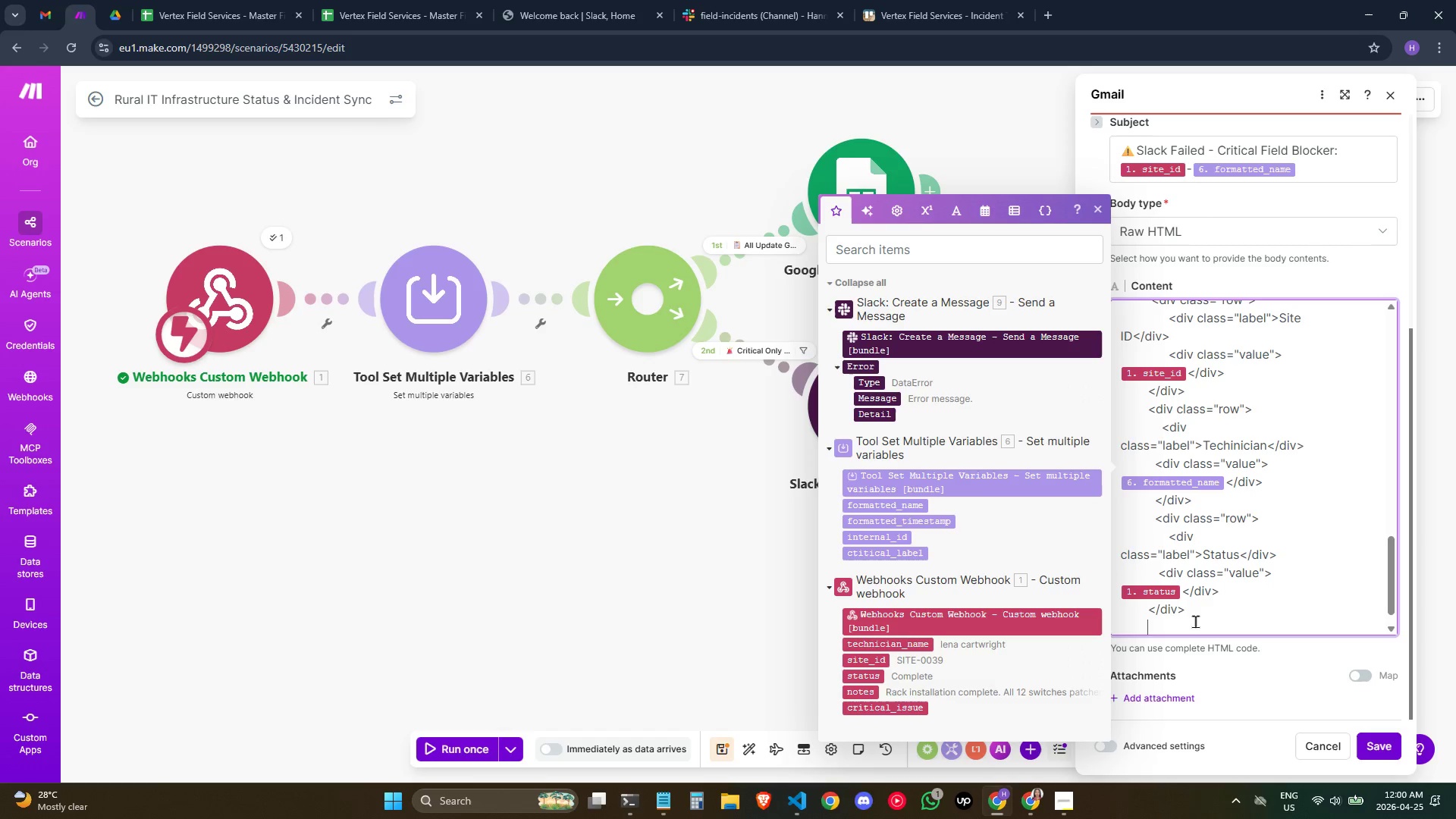 
key(Shift+Comma)
 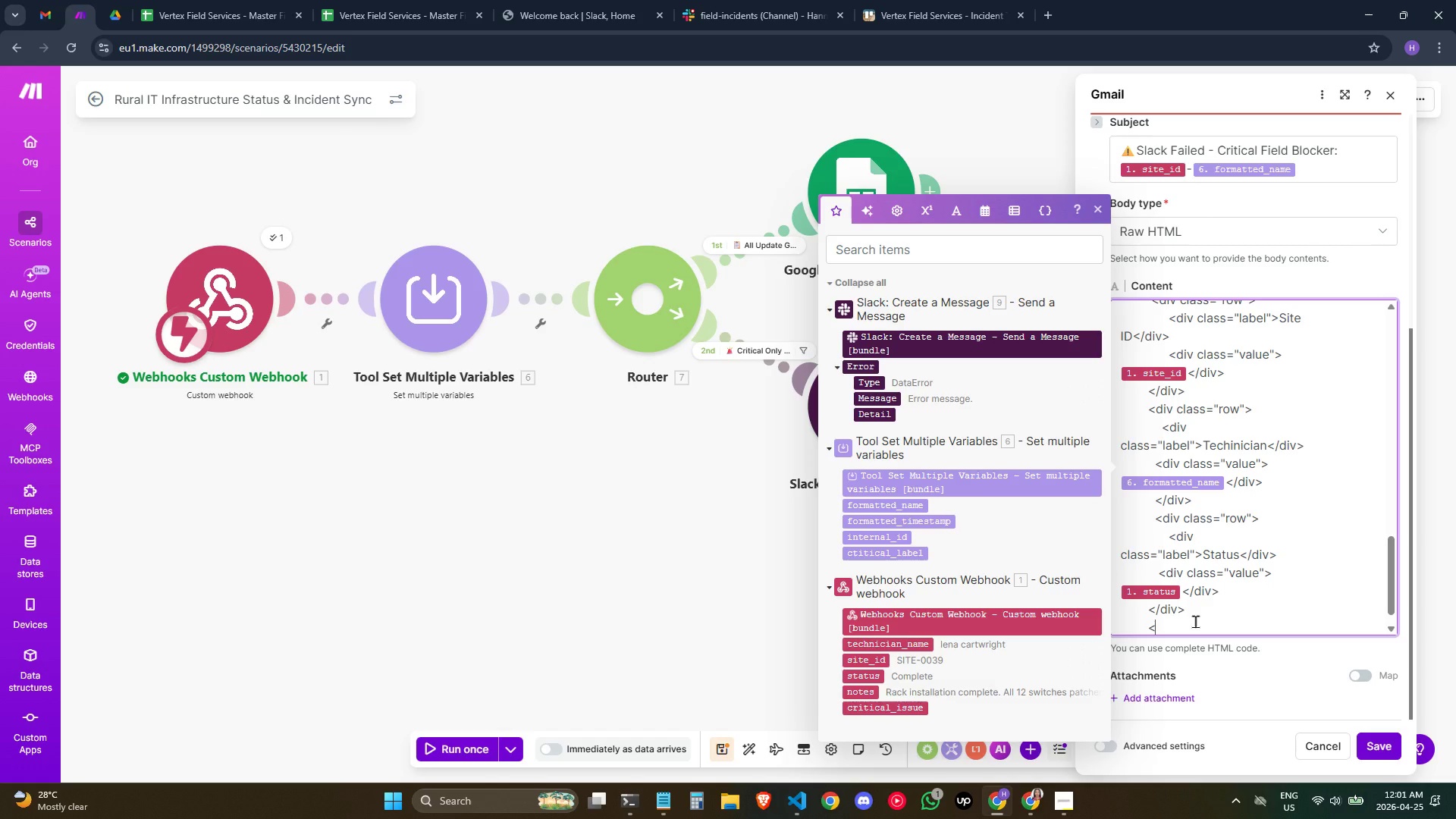 
type(div class="row">)
 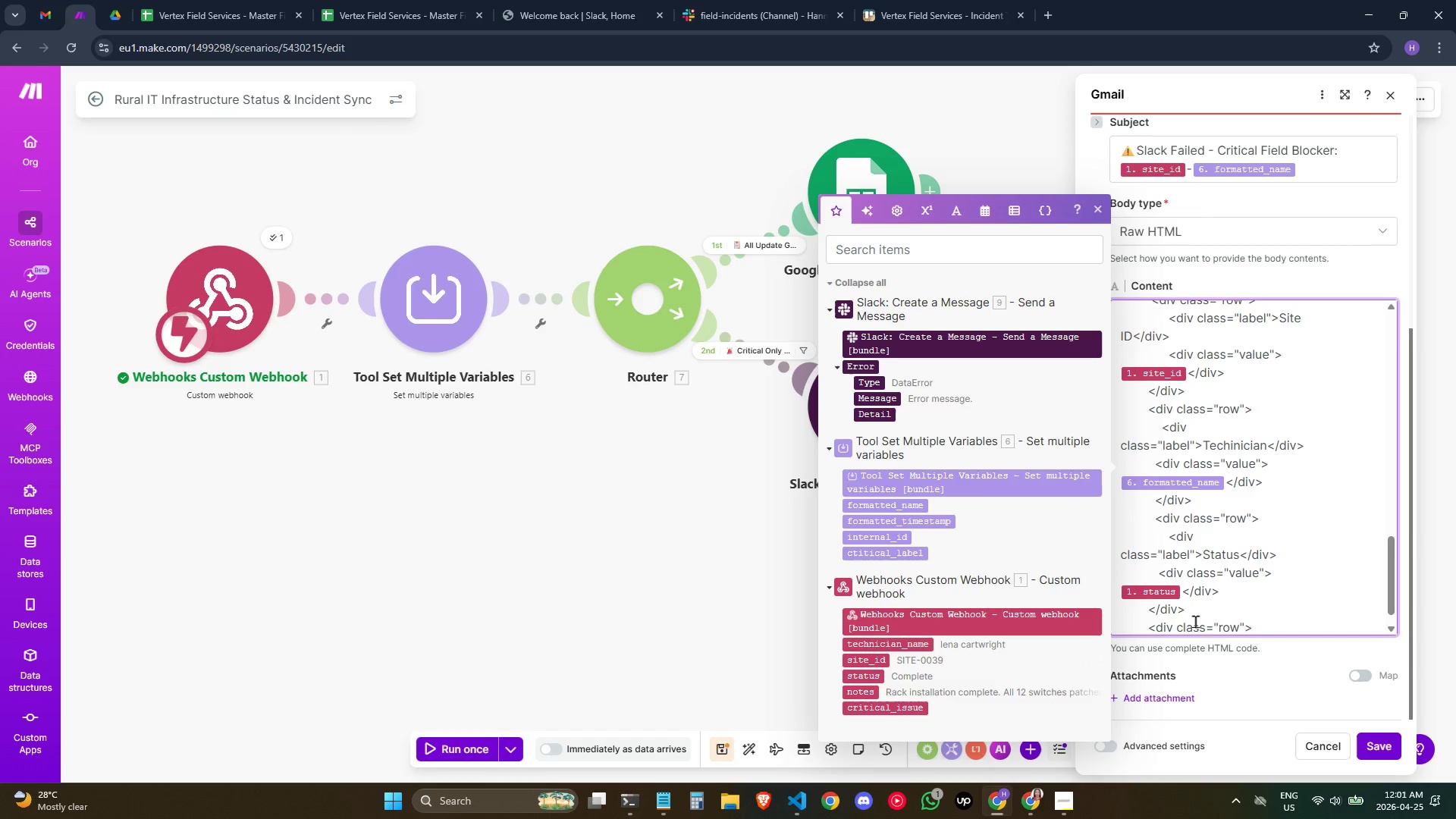 
key(Enter)
 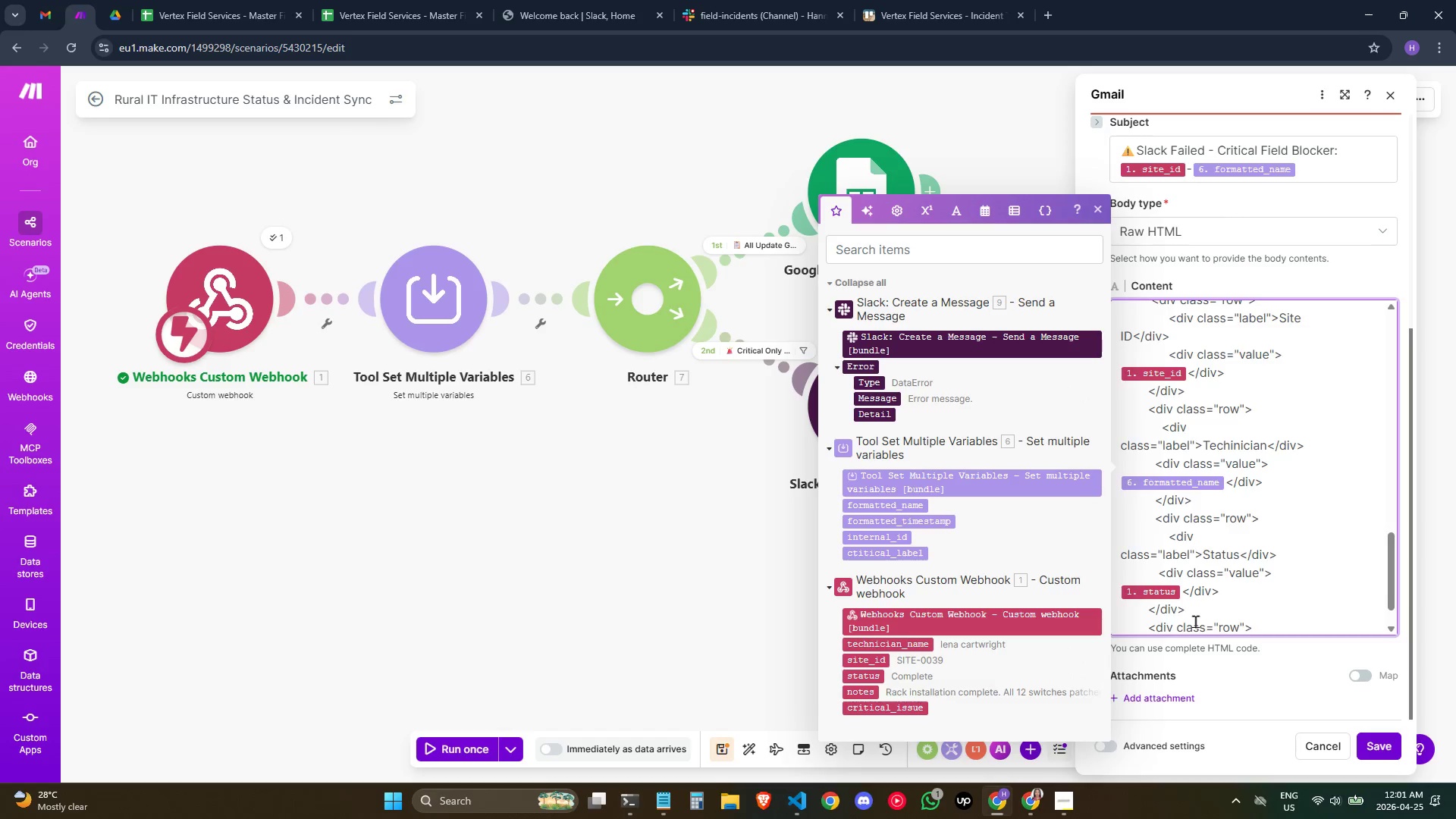 
hold_key(key=Space, duration=0.86)
 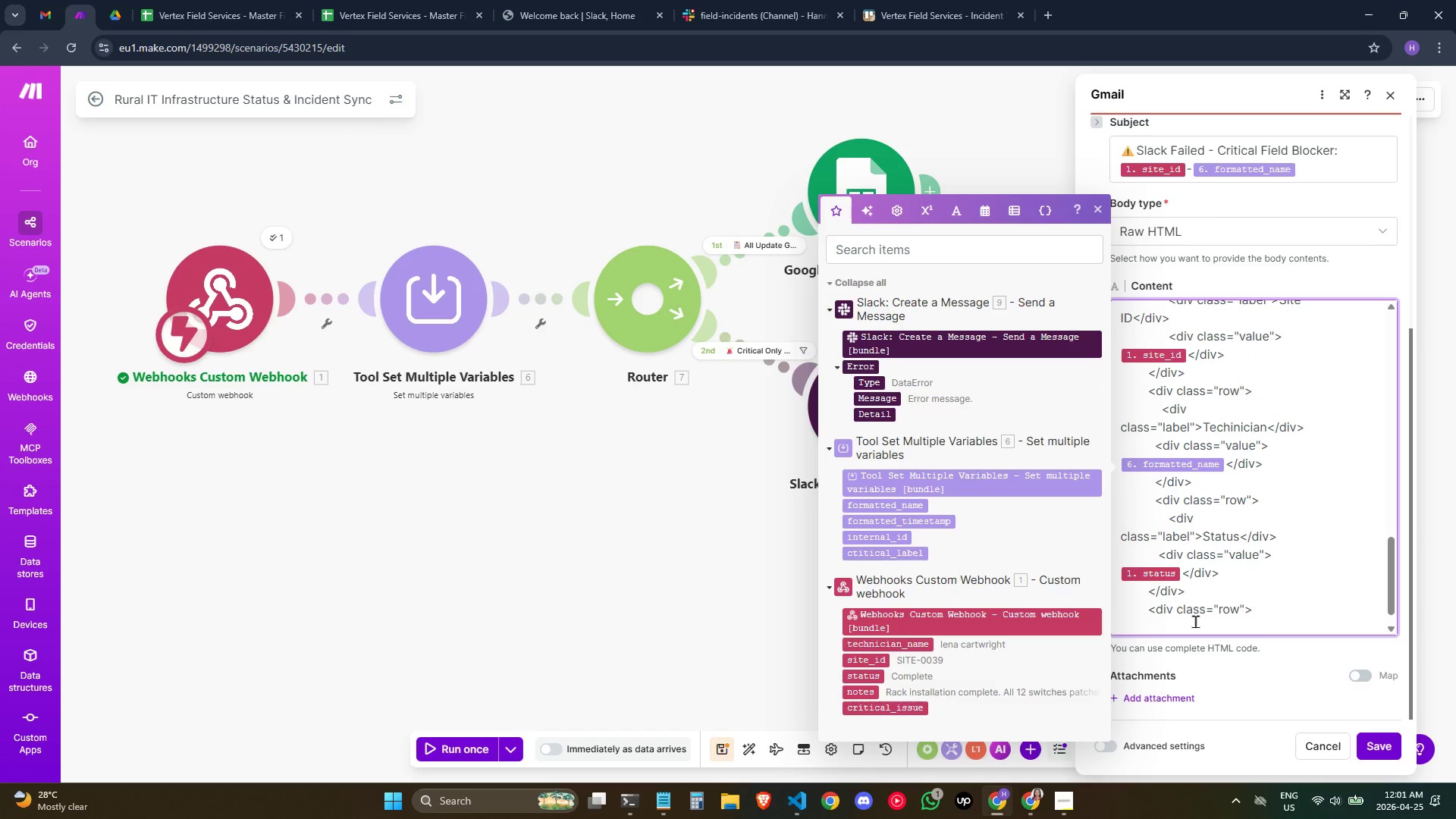 
type( <div class=";a)
key(Backspace)
key(Backspace)
type(label">Internal i)
key(Backspace)
type(ID</)
key(Backspace)
type(div>)
 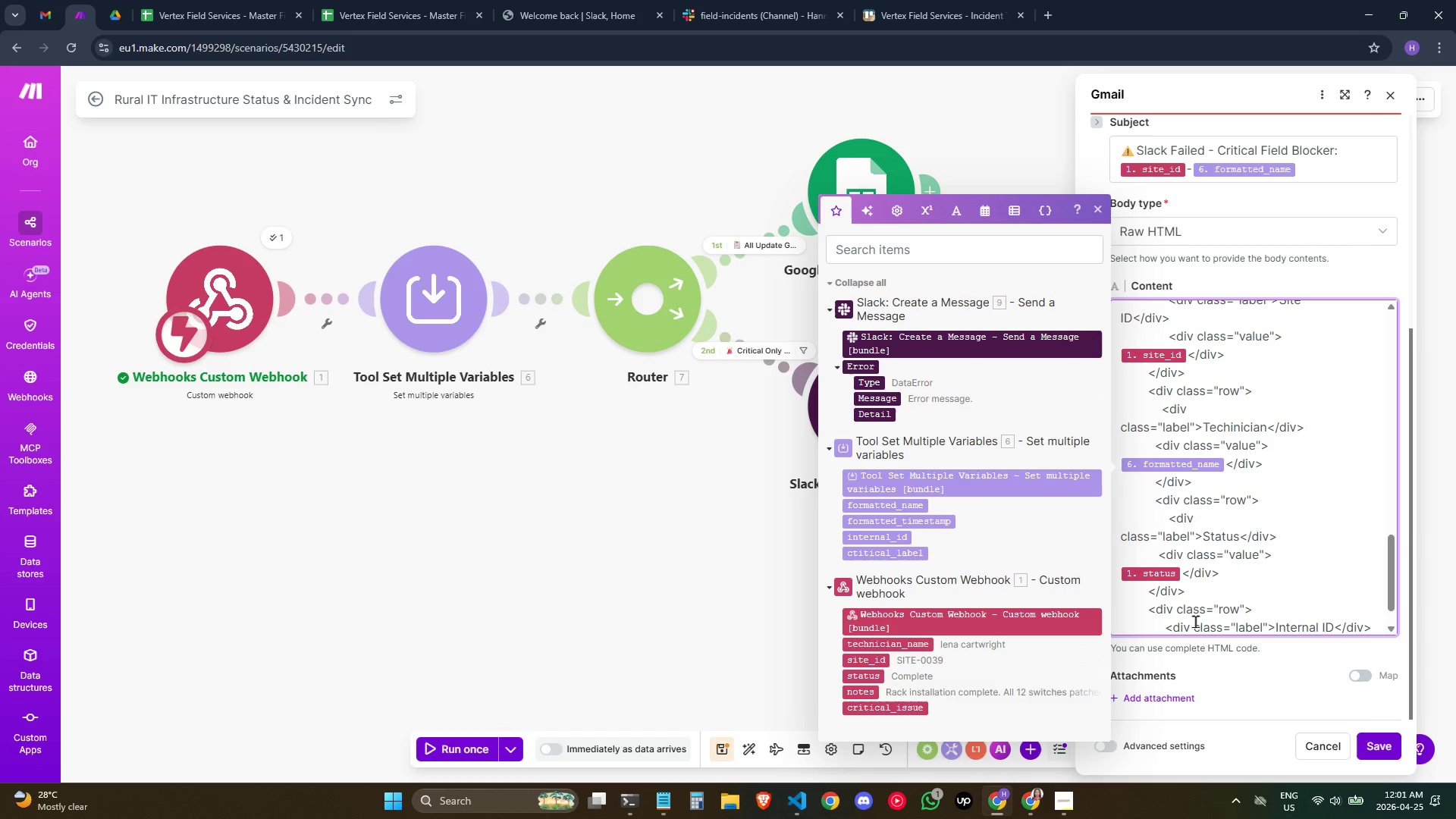 
 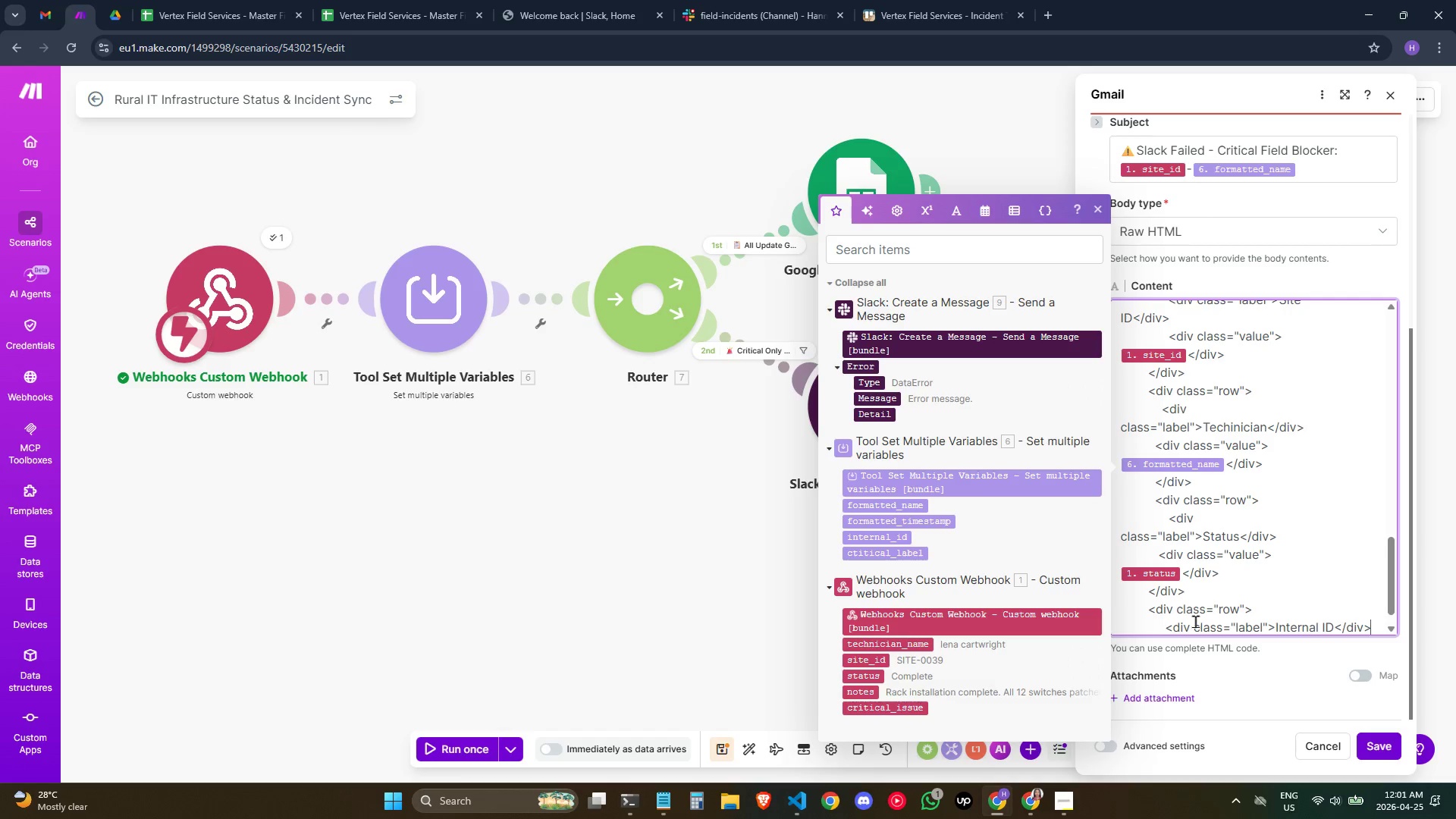 
key(Enter)
 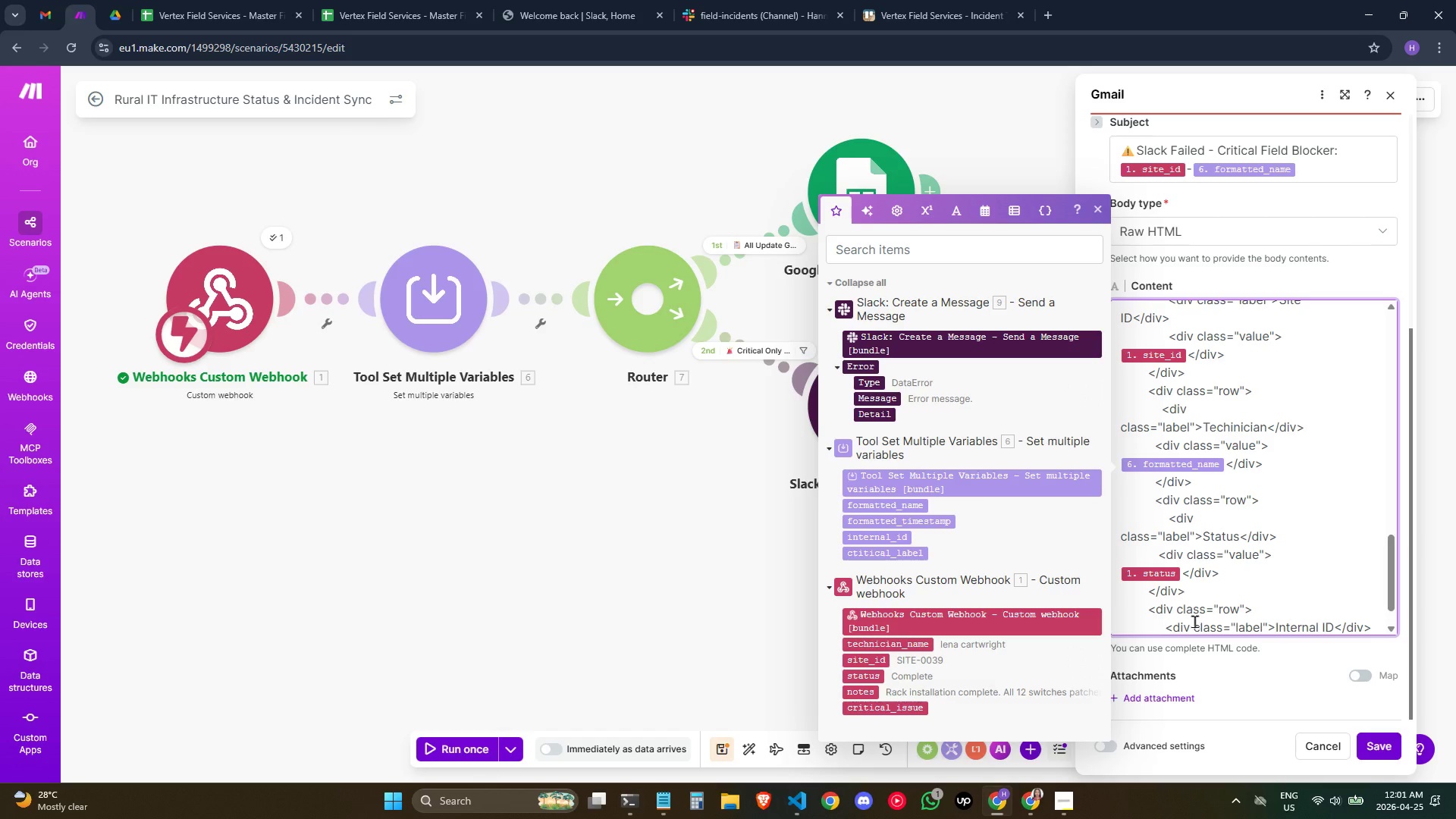 
scroll: coordinate [1207, 560], scroll_direction: down, amount: 2.0
 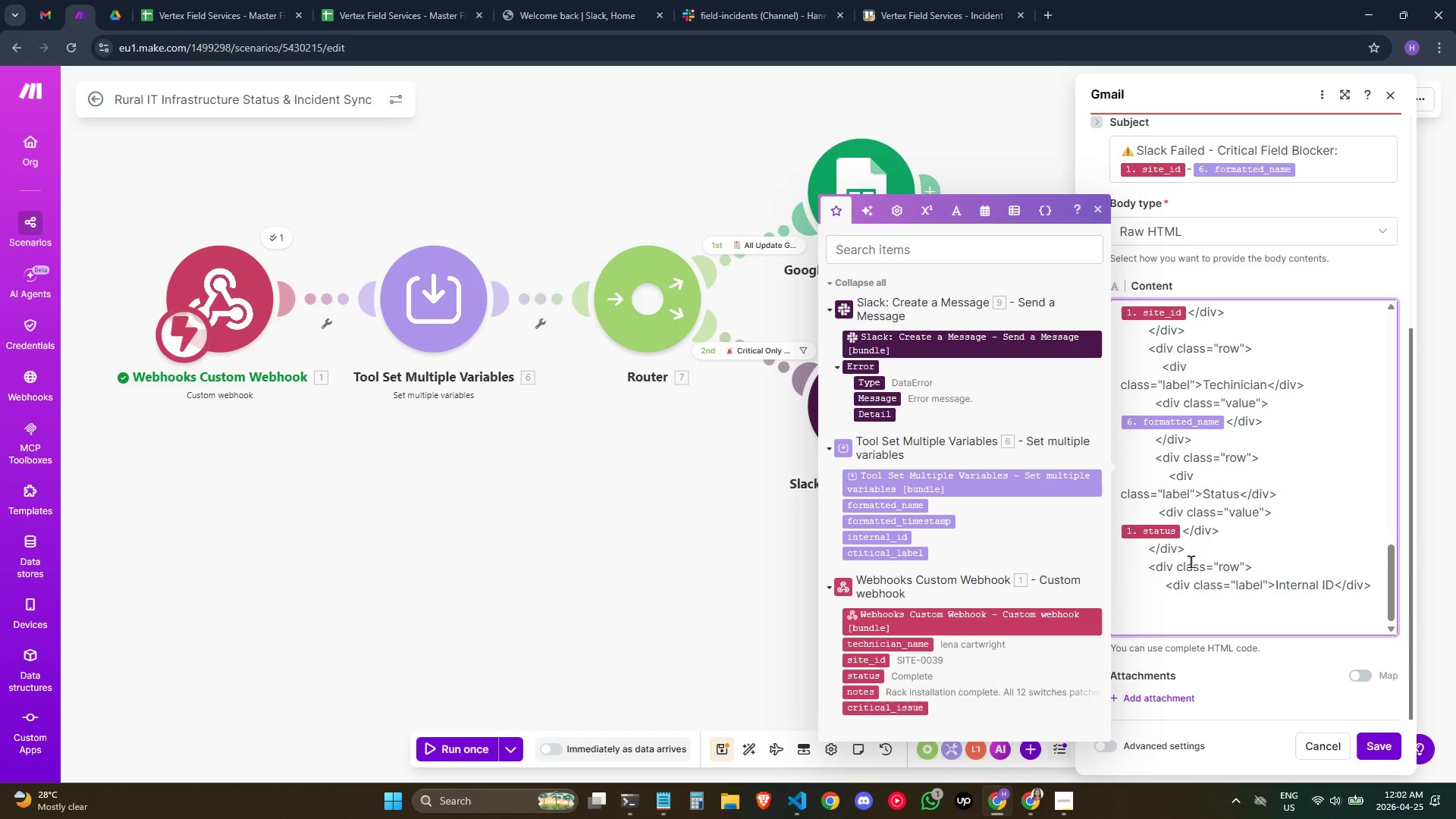 
wait(23.96)
 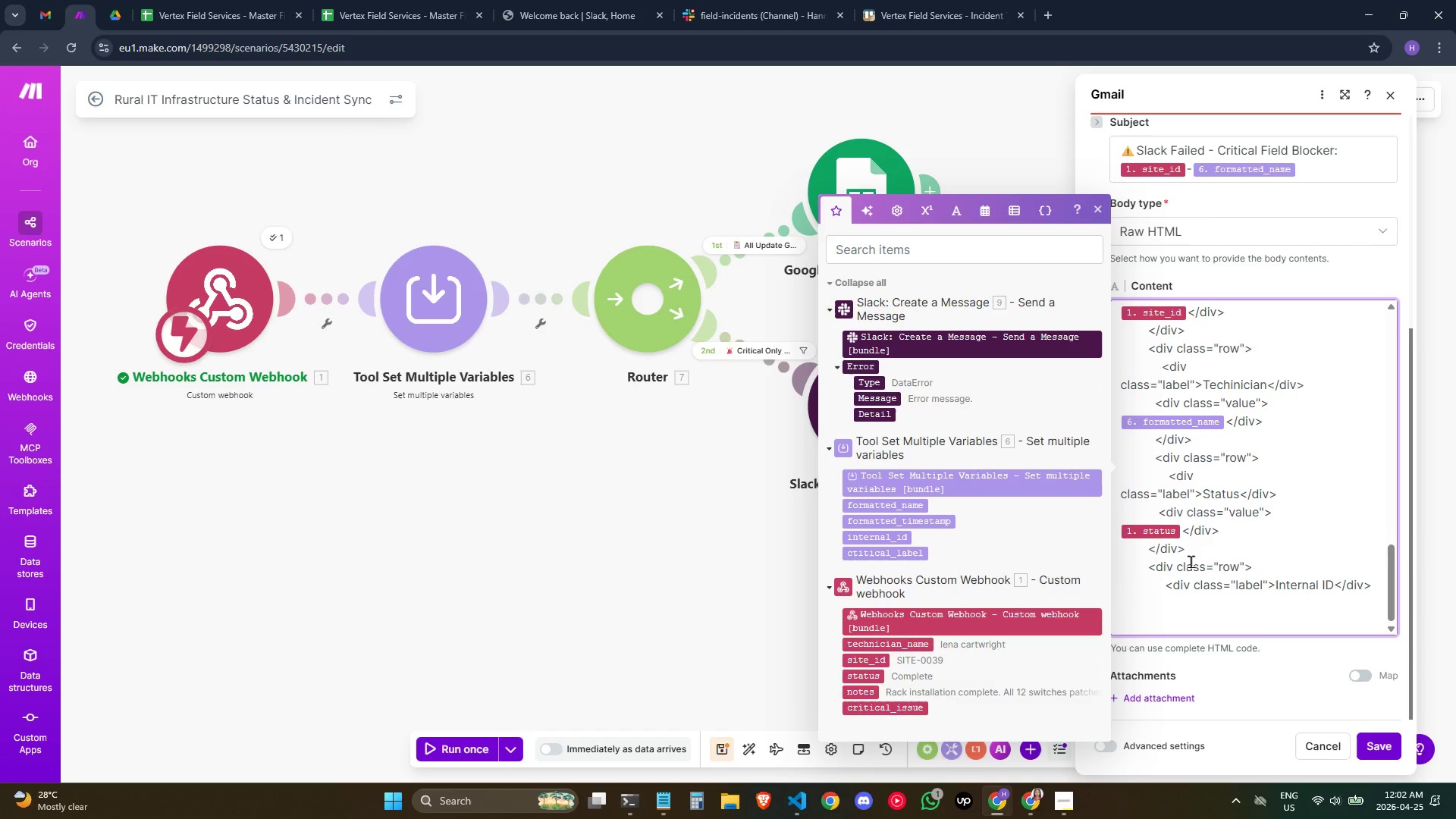 
hold_key(key=Space, duration=0.95)
 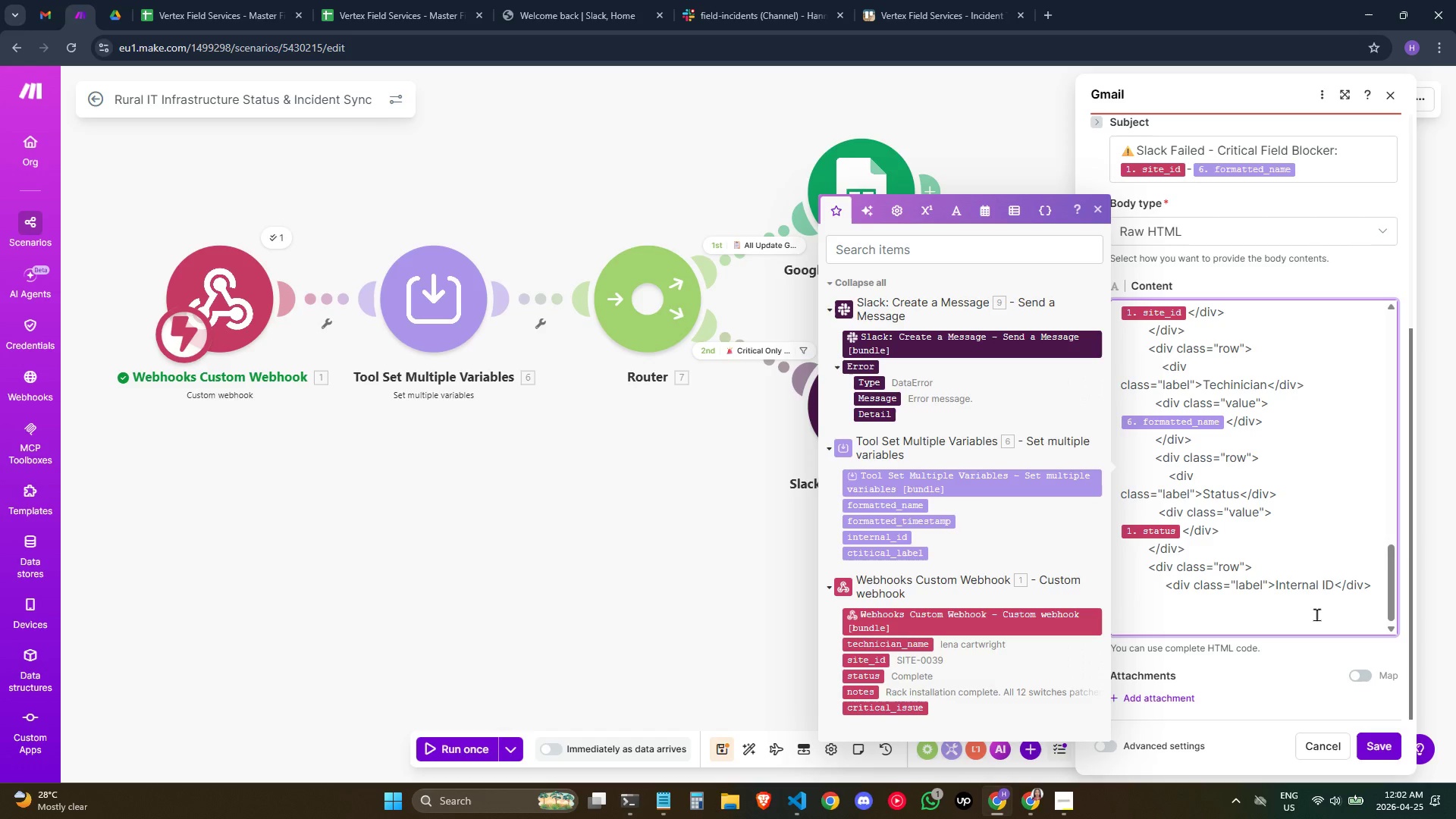 
key(Space)
 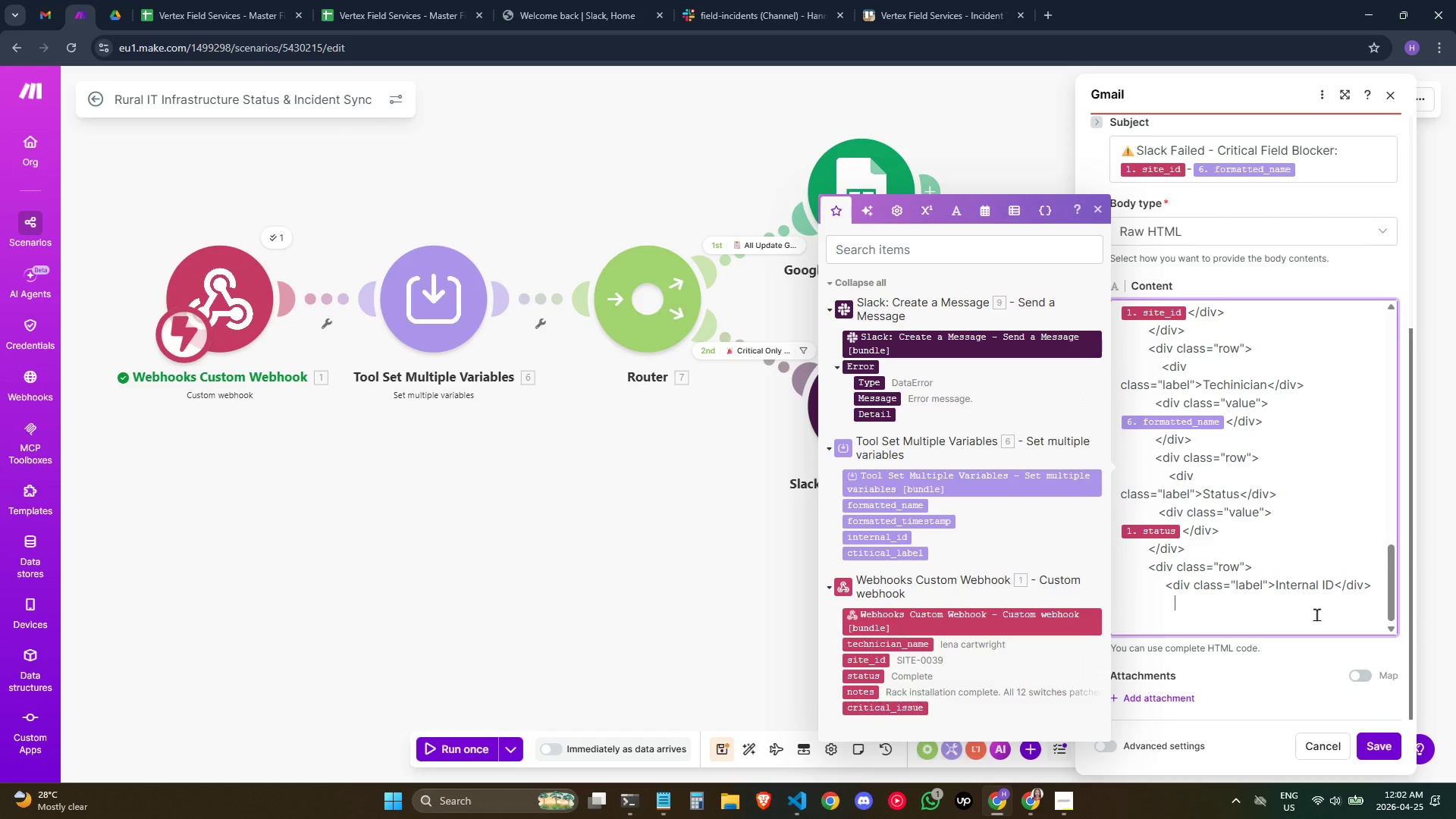 
key(Space)
 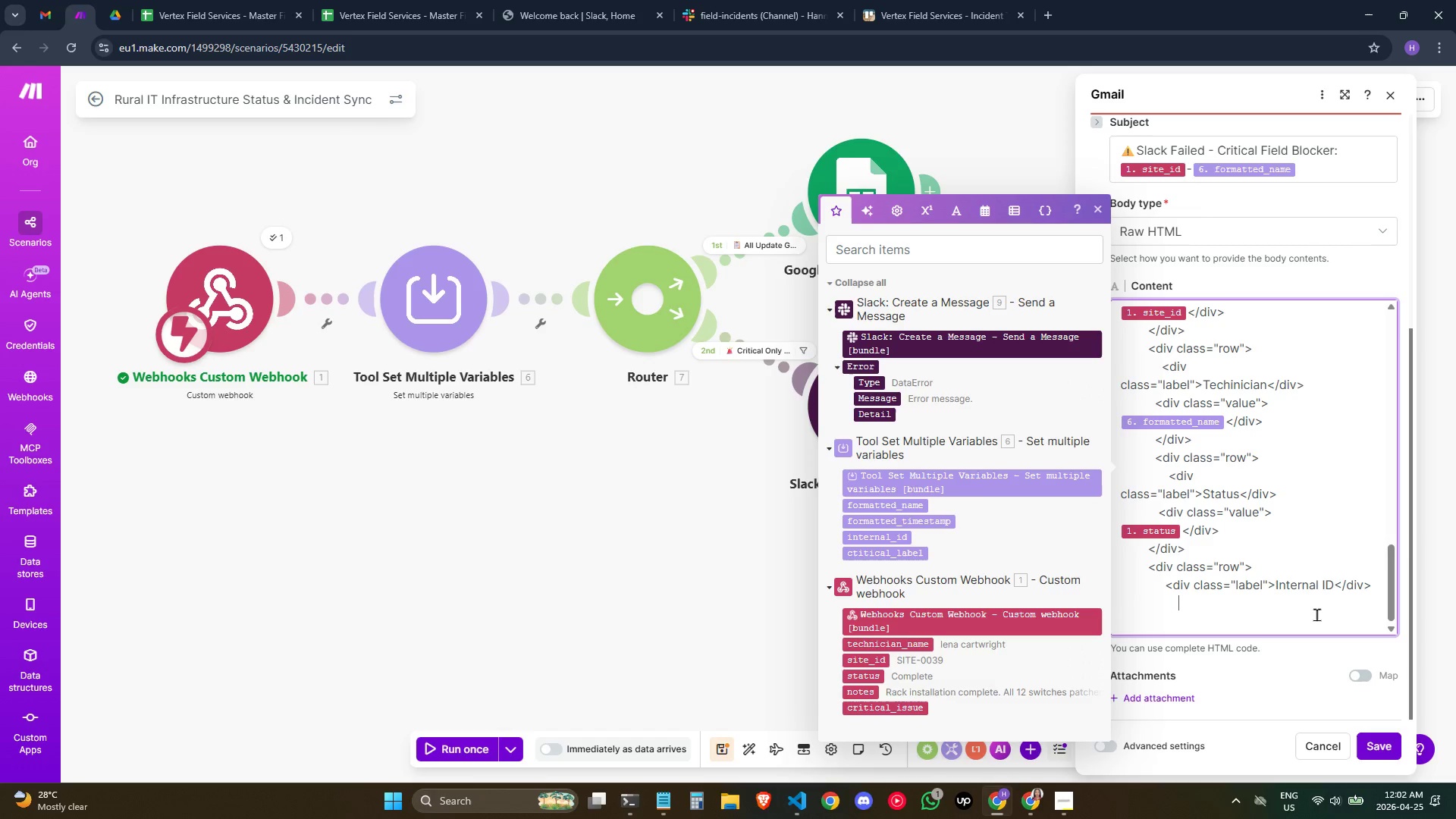 
key(Space)
 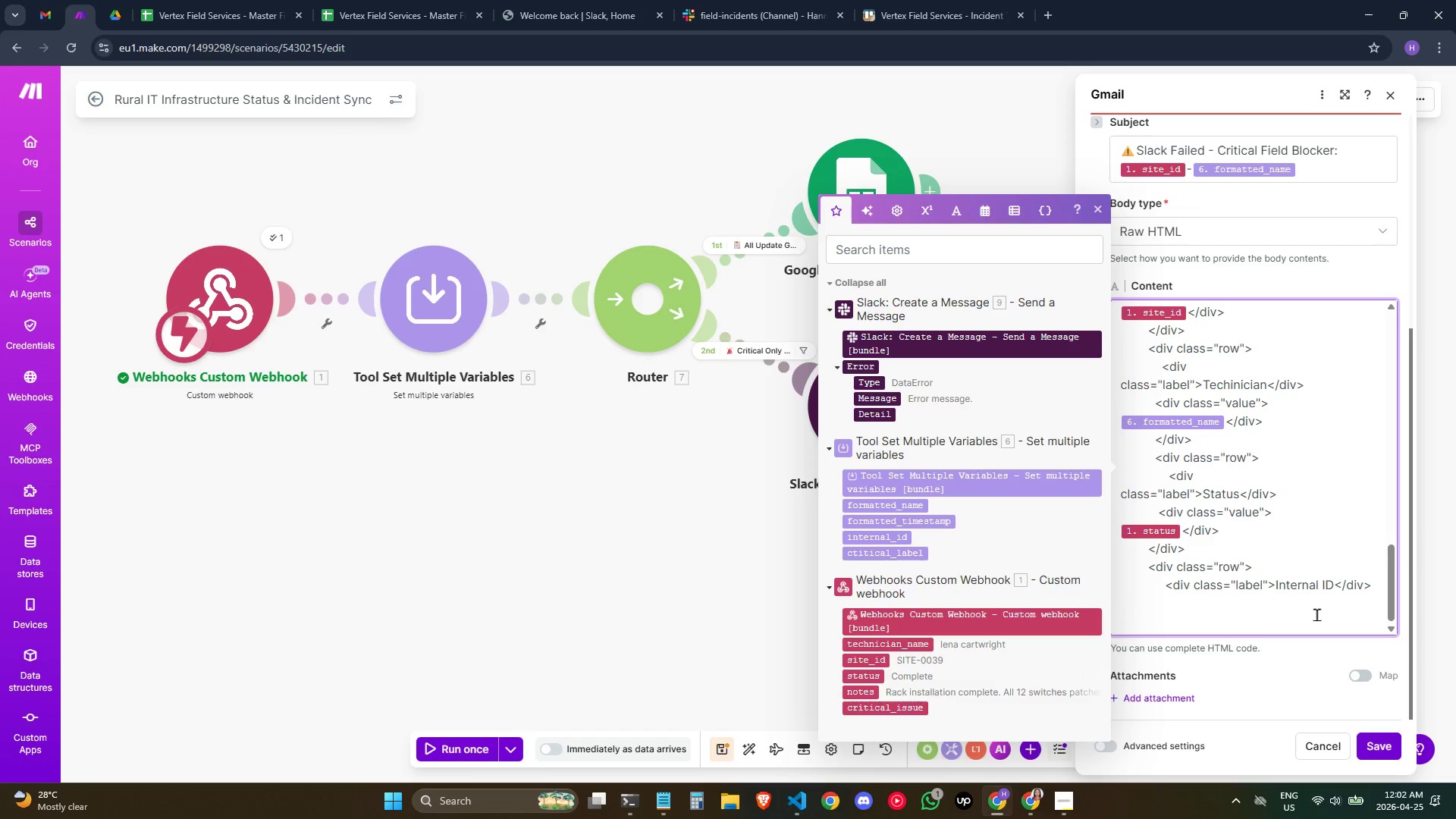 
key(Backspace)
 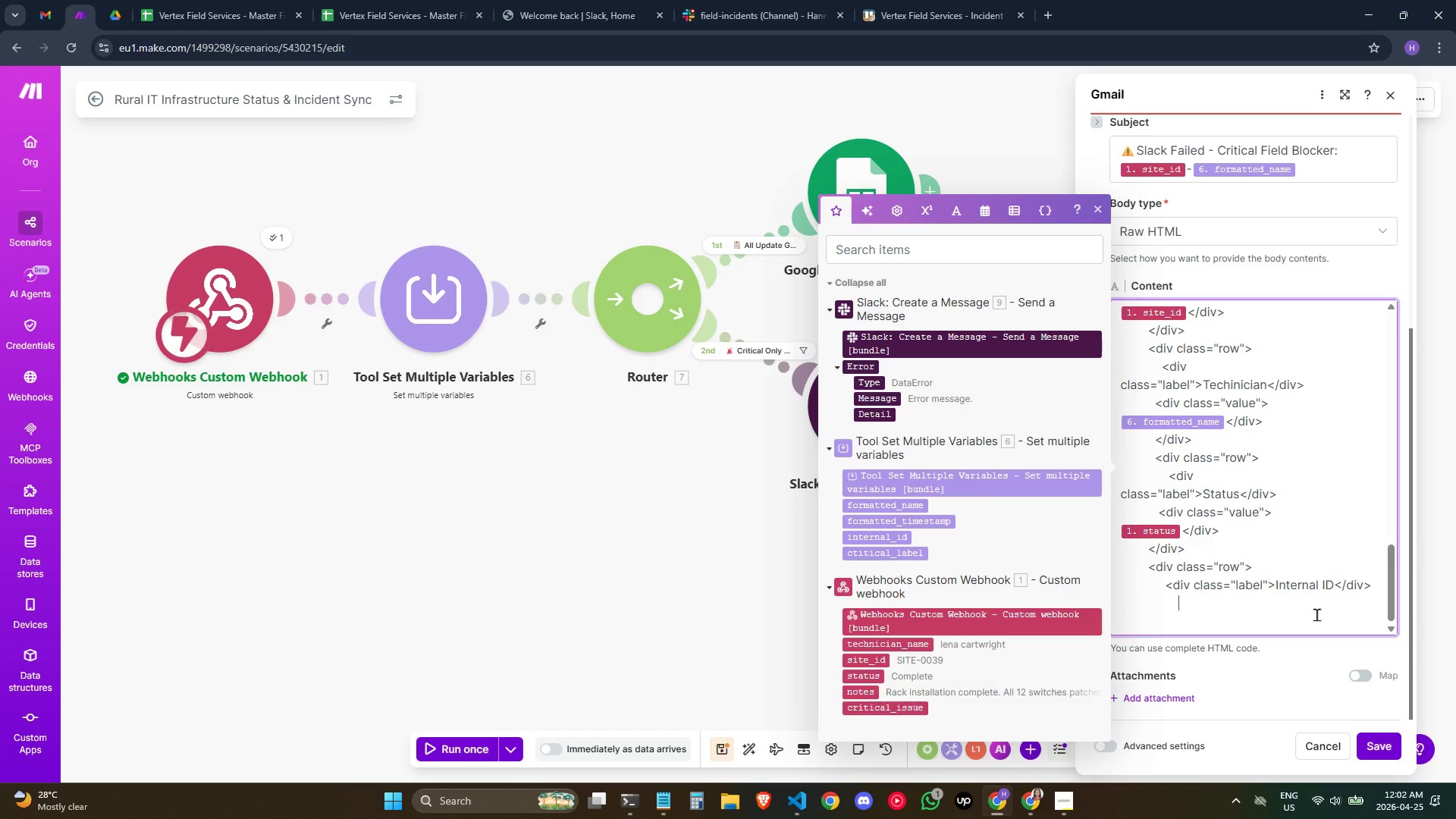 
key(Backspace)
 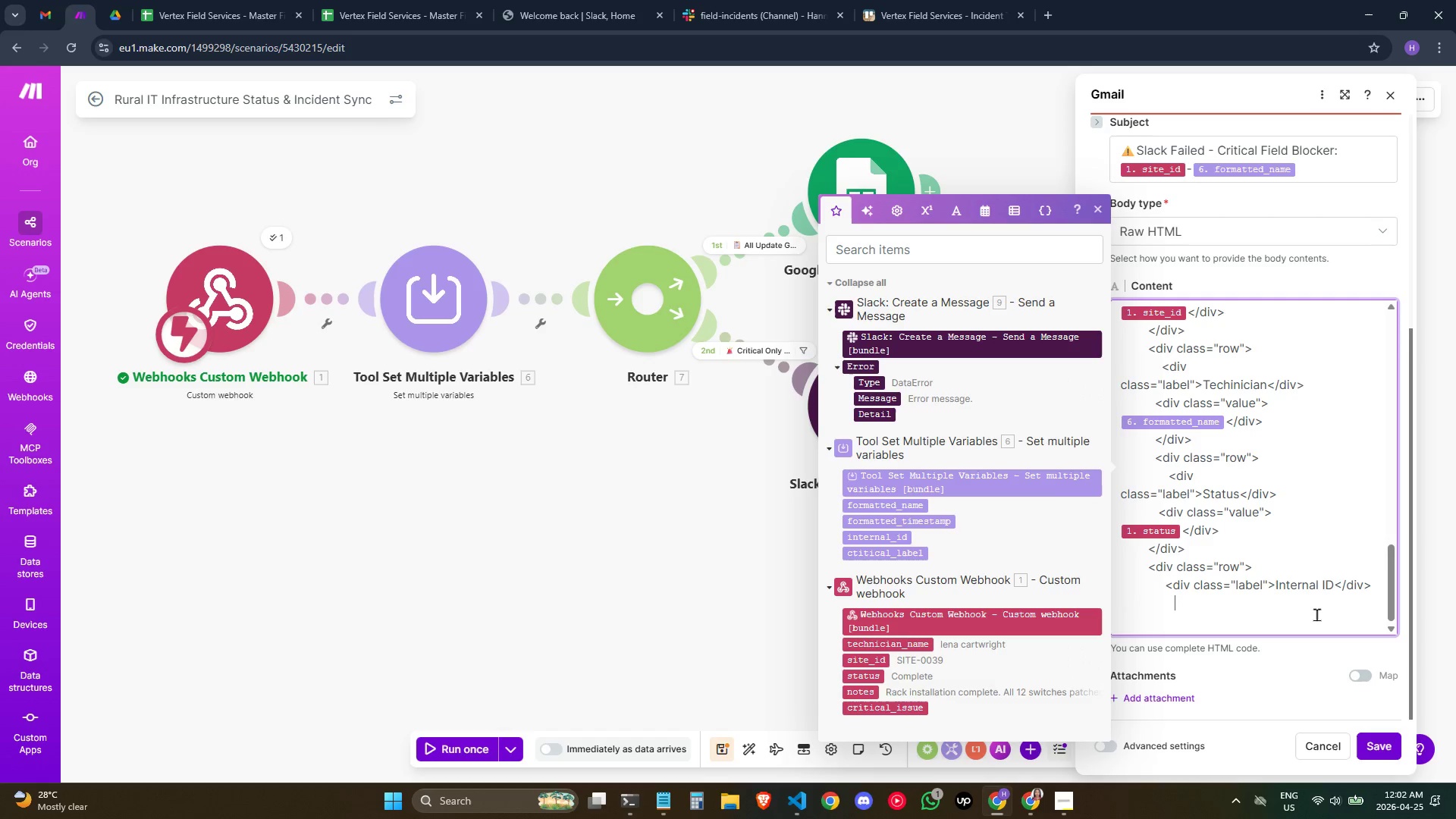 
key(Backspace)
 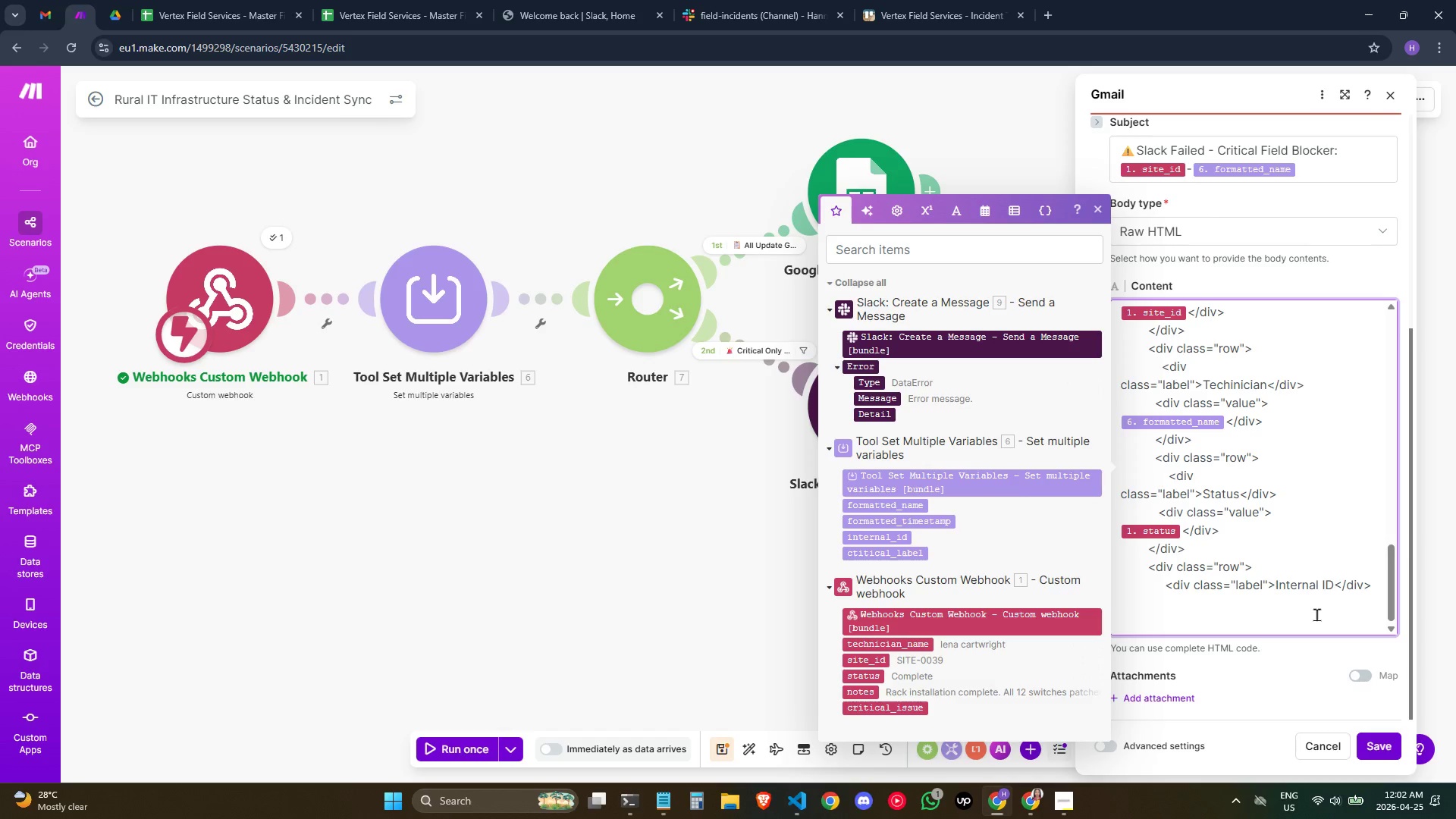 
key(Backspace)
 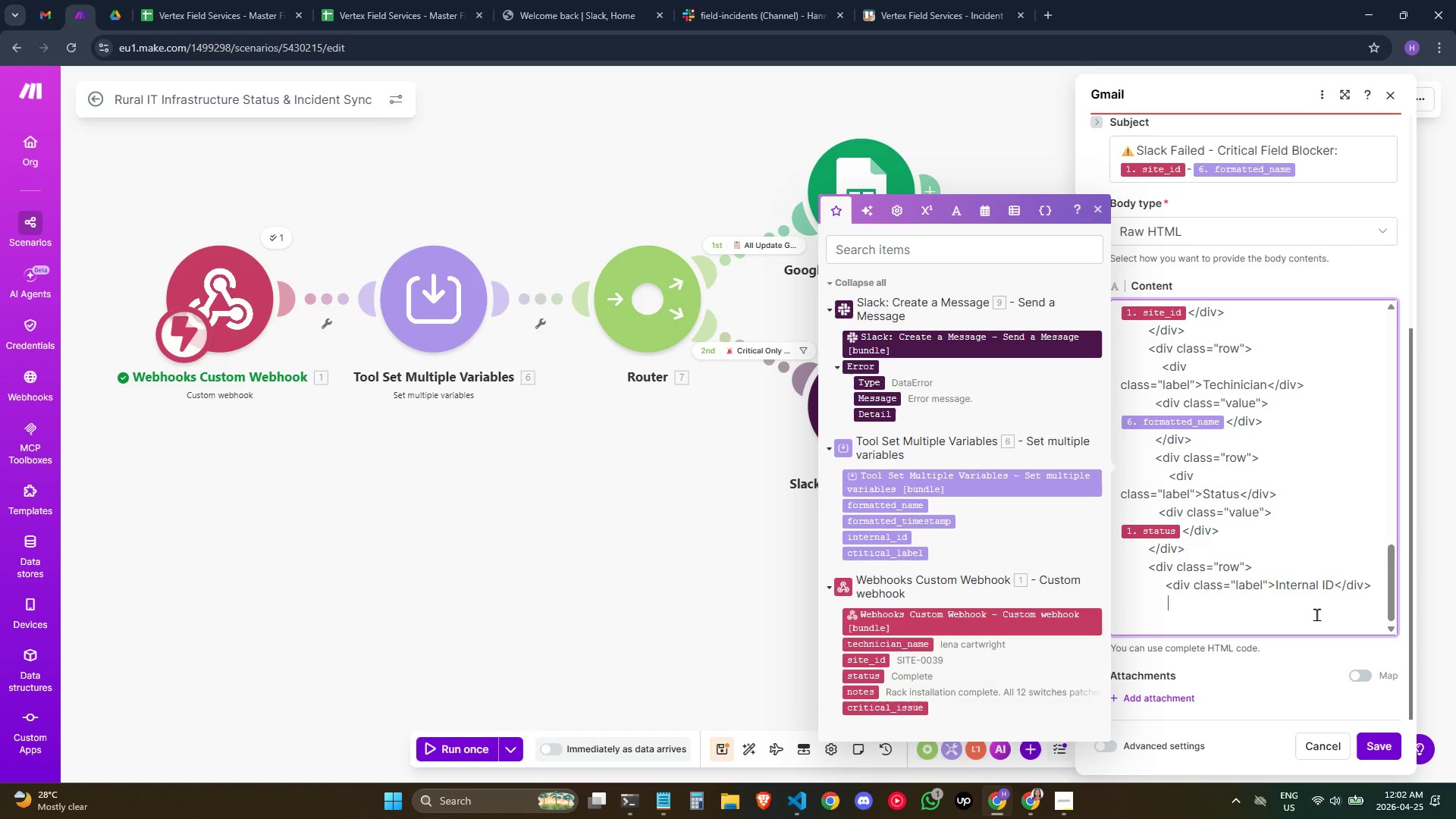 
key(Shift+Comma)
 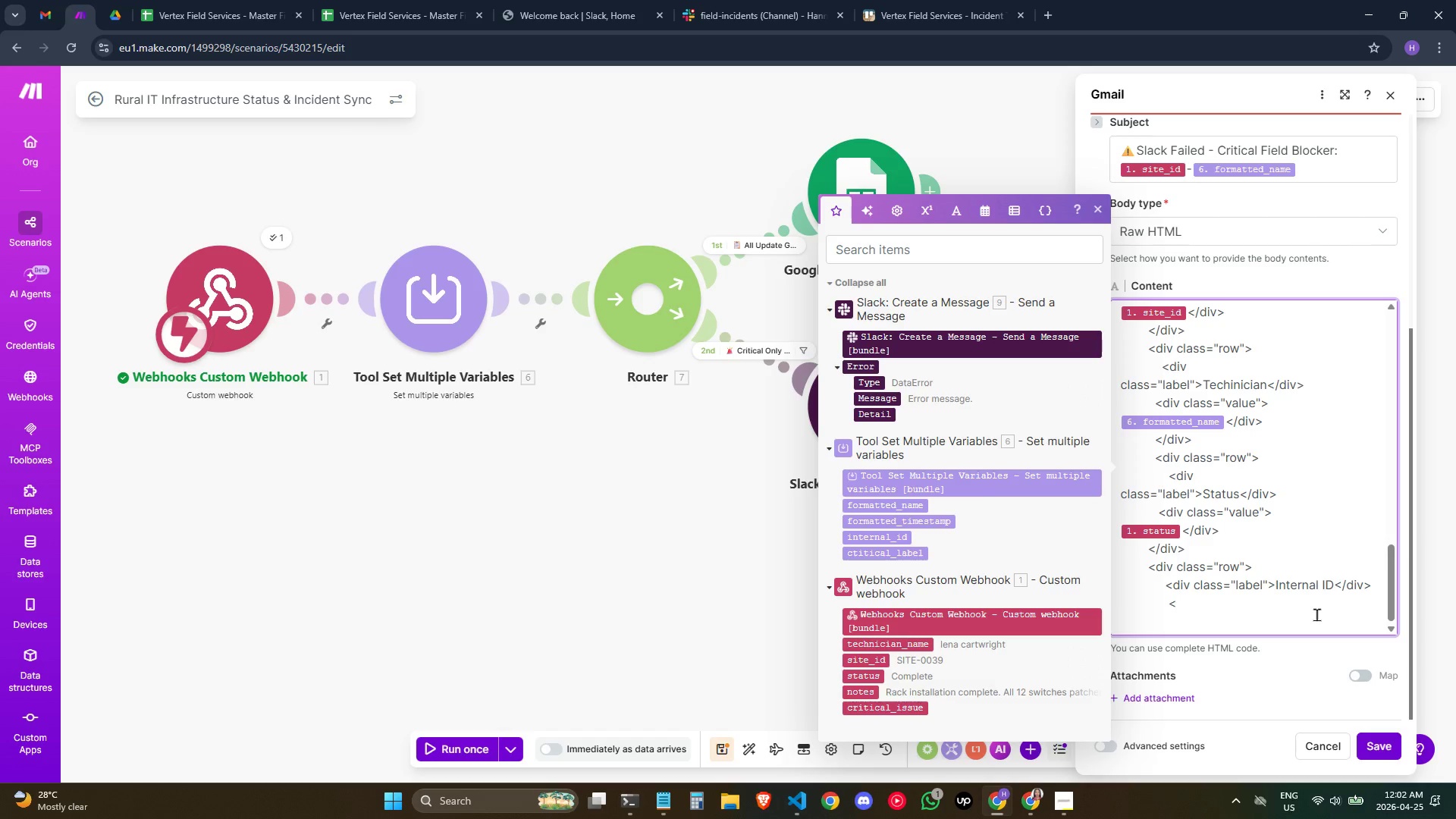 
key(Backspace)
 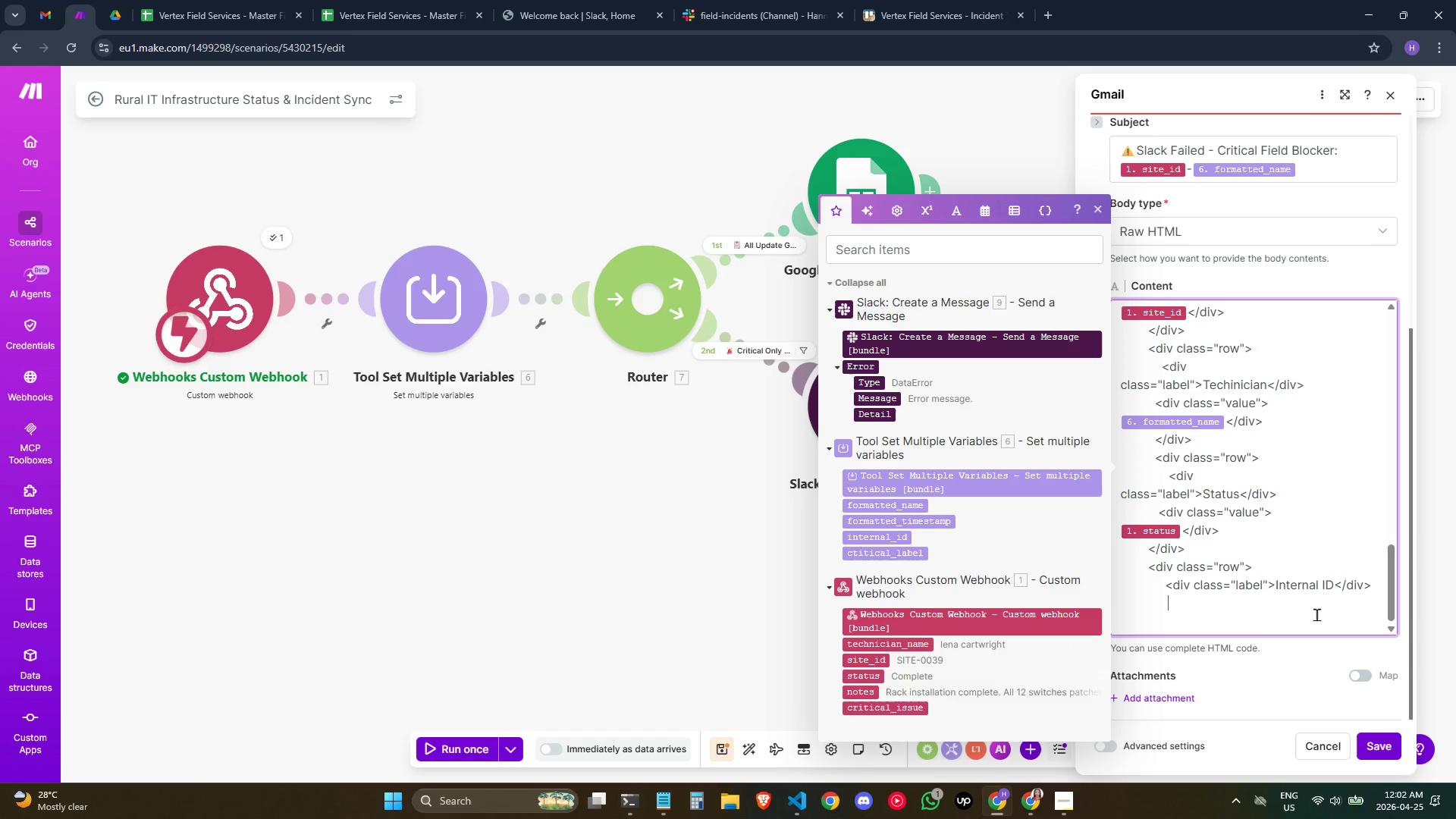 
key(Backspace)
 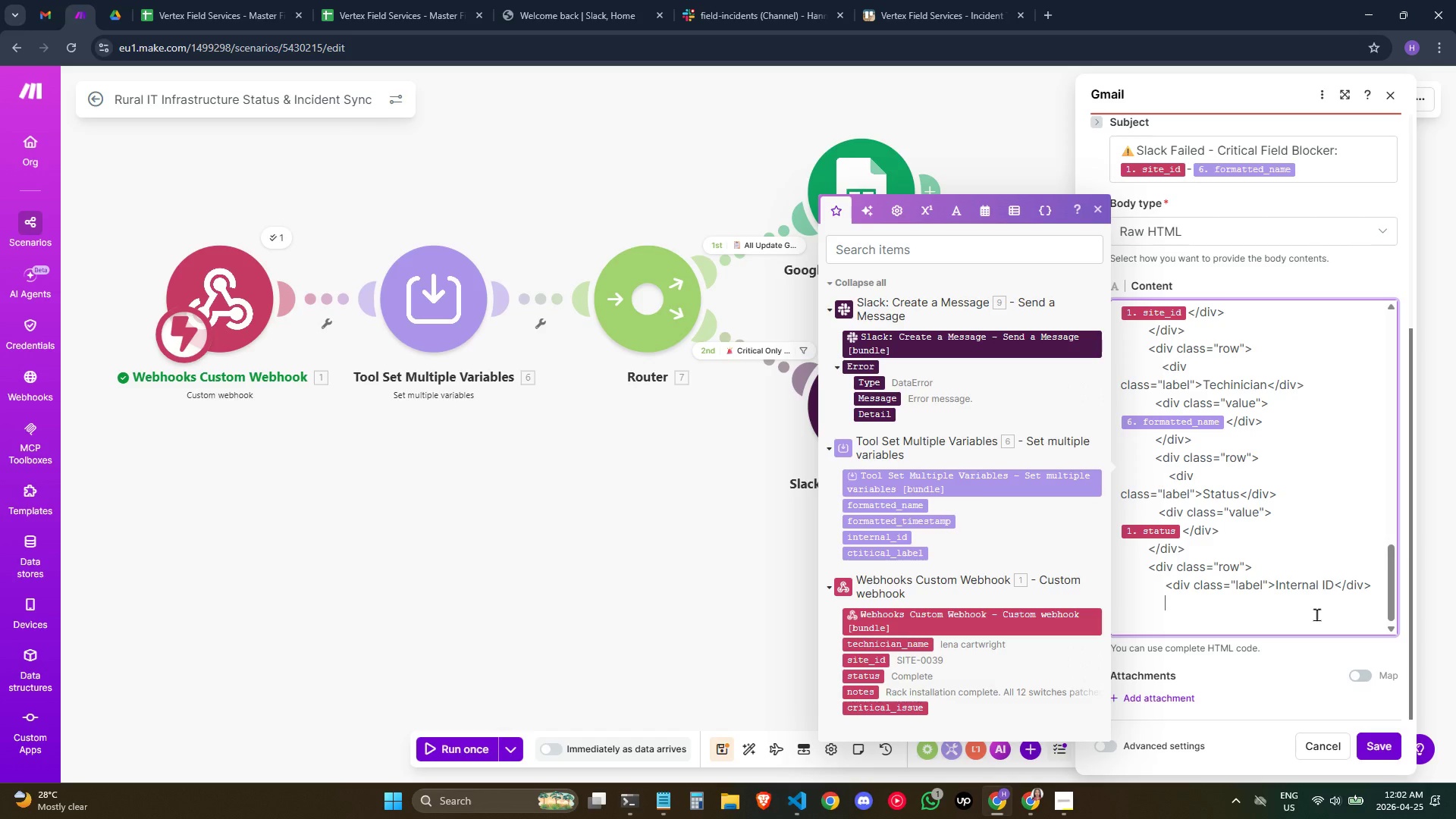 
key(Shift+ShiftRight)
 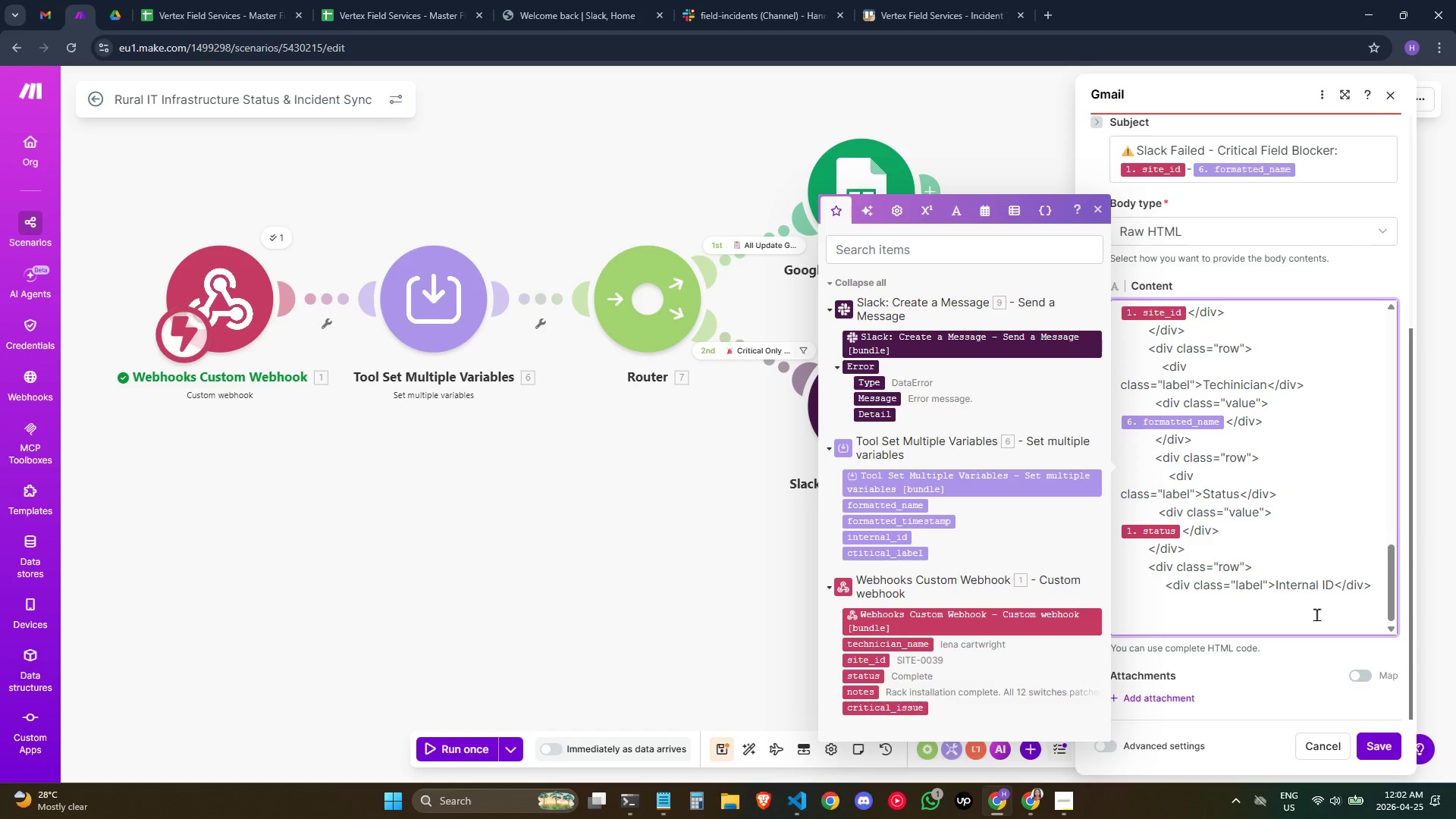 
key(Shift+Comma)
 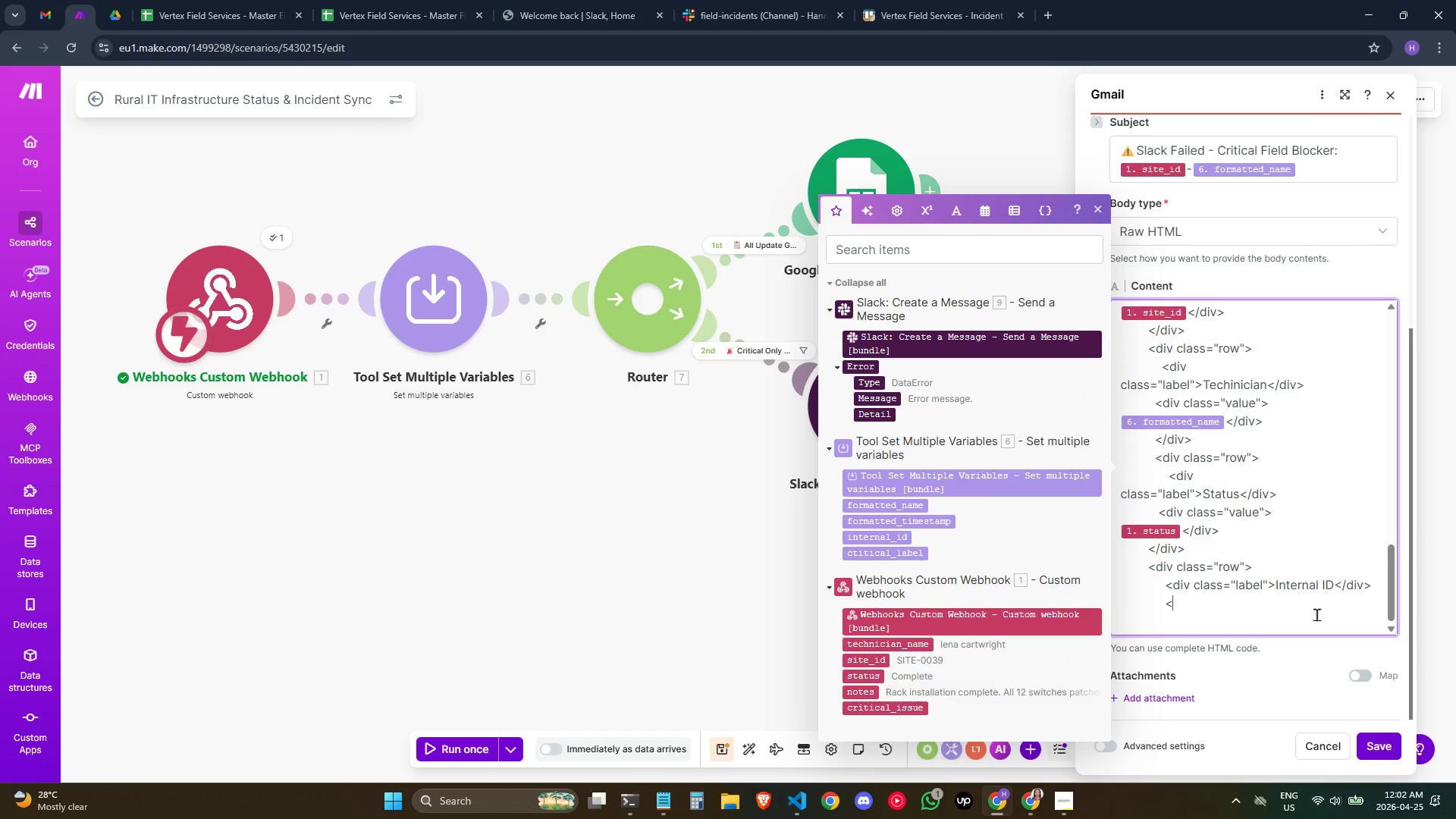 
wait(6.09)
 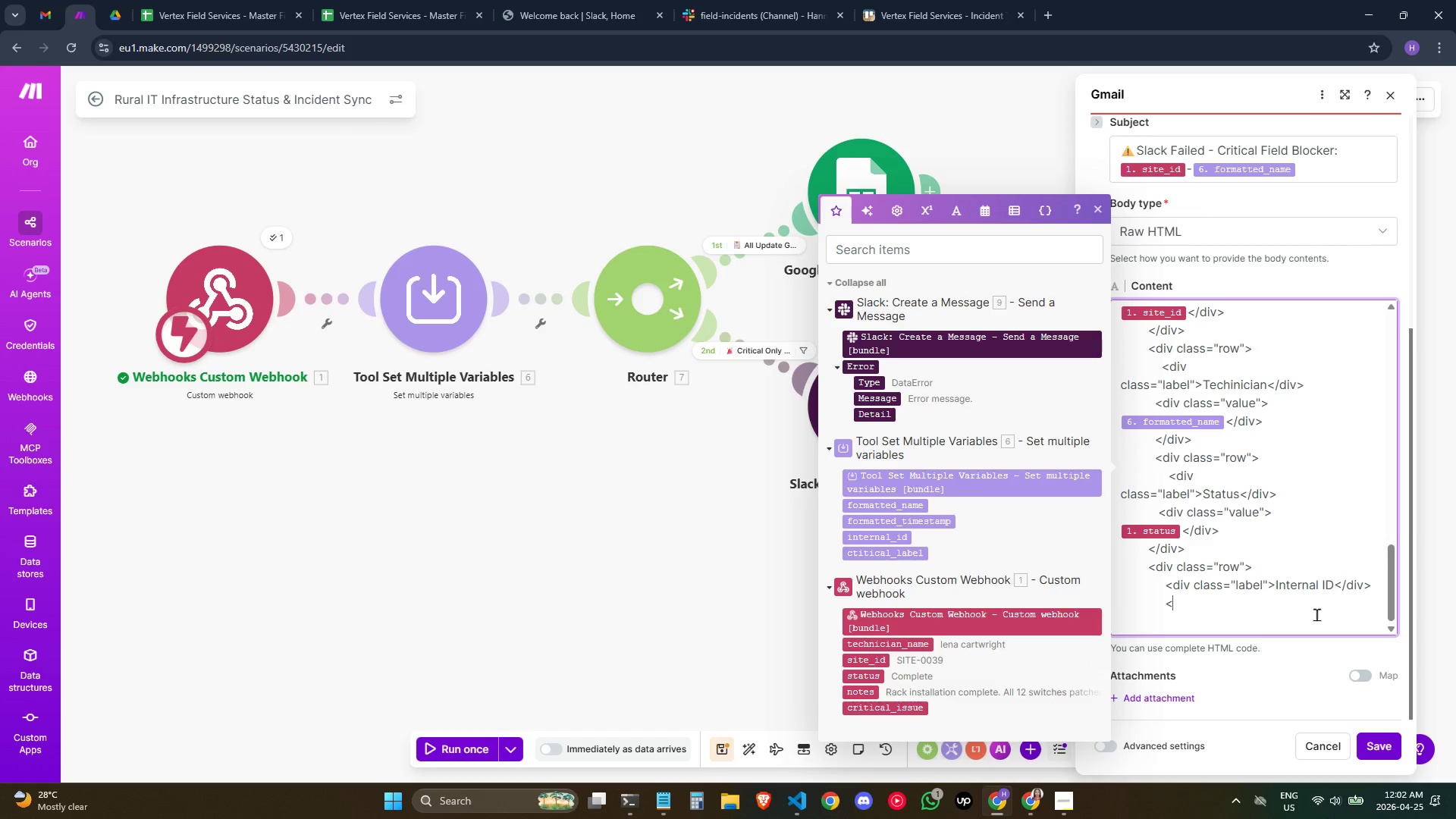 
type(div)
 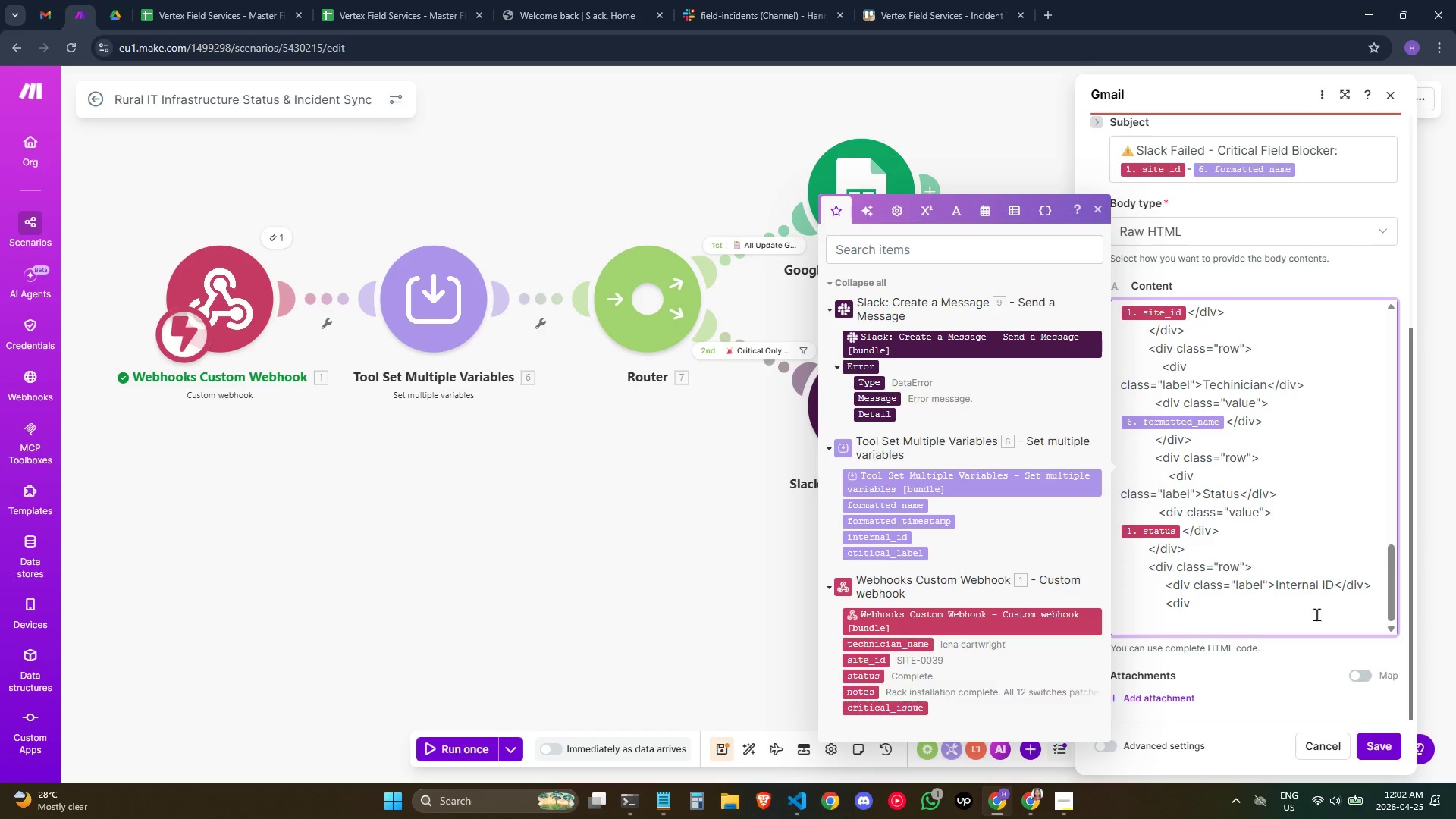 
key(Space)
 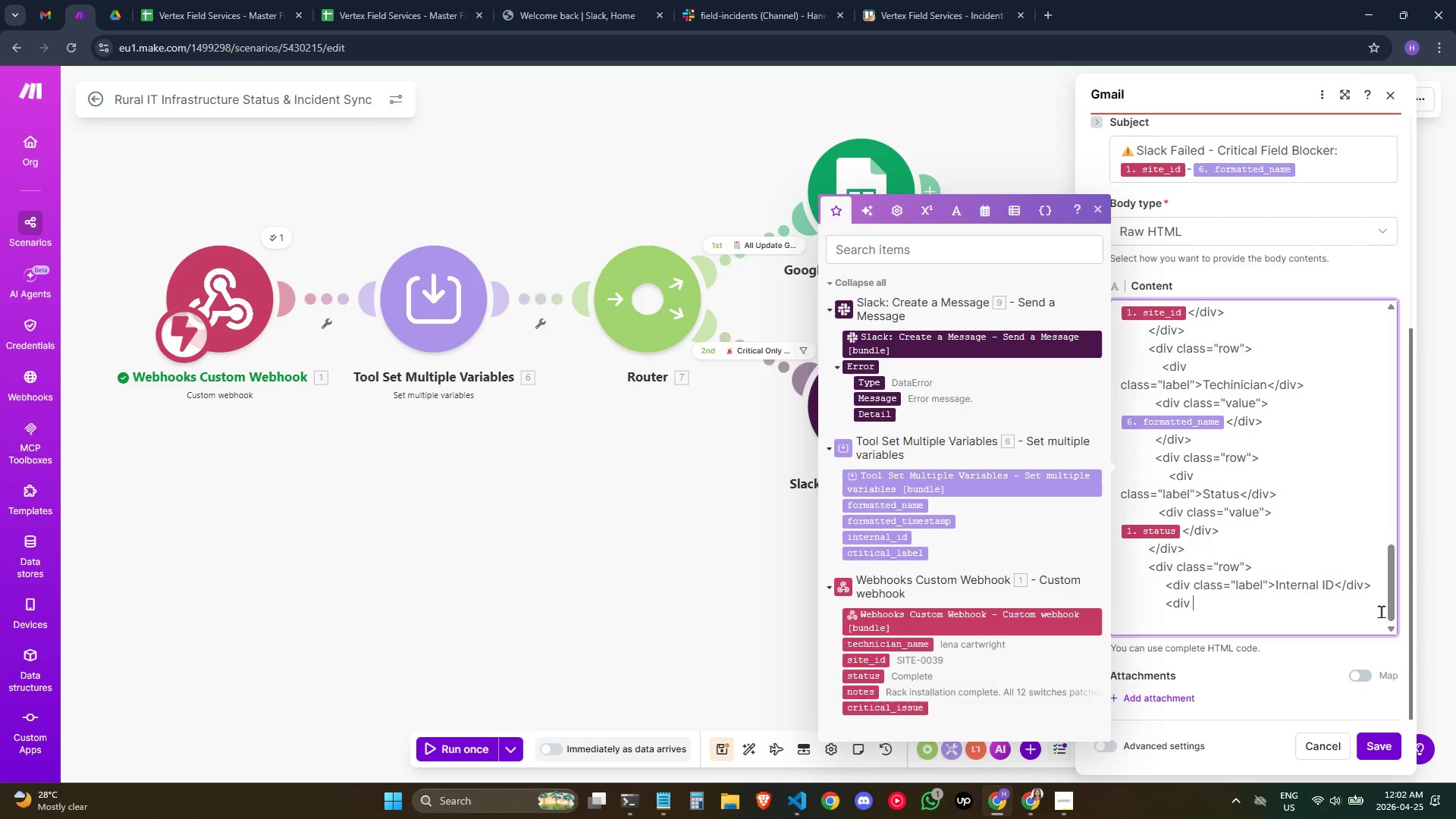 
wait(14.86)
 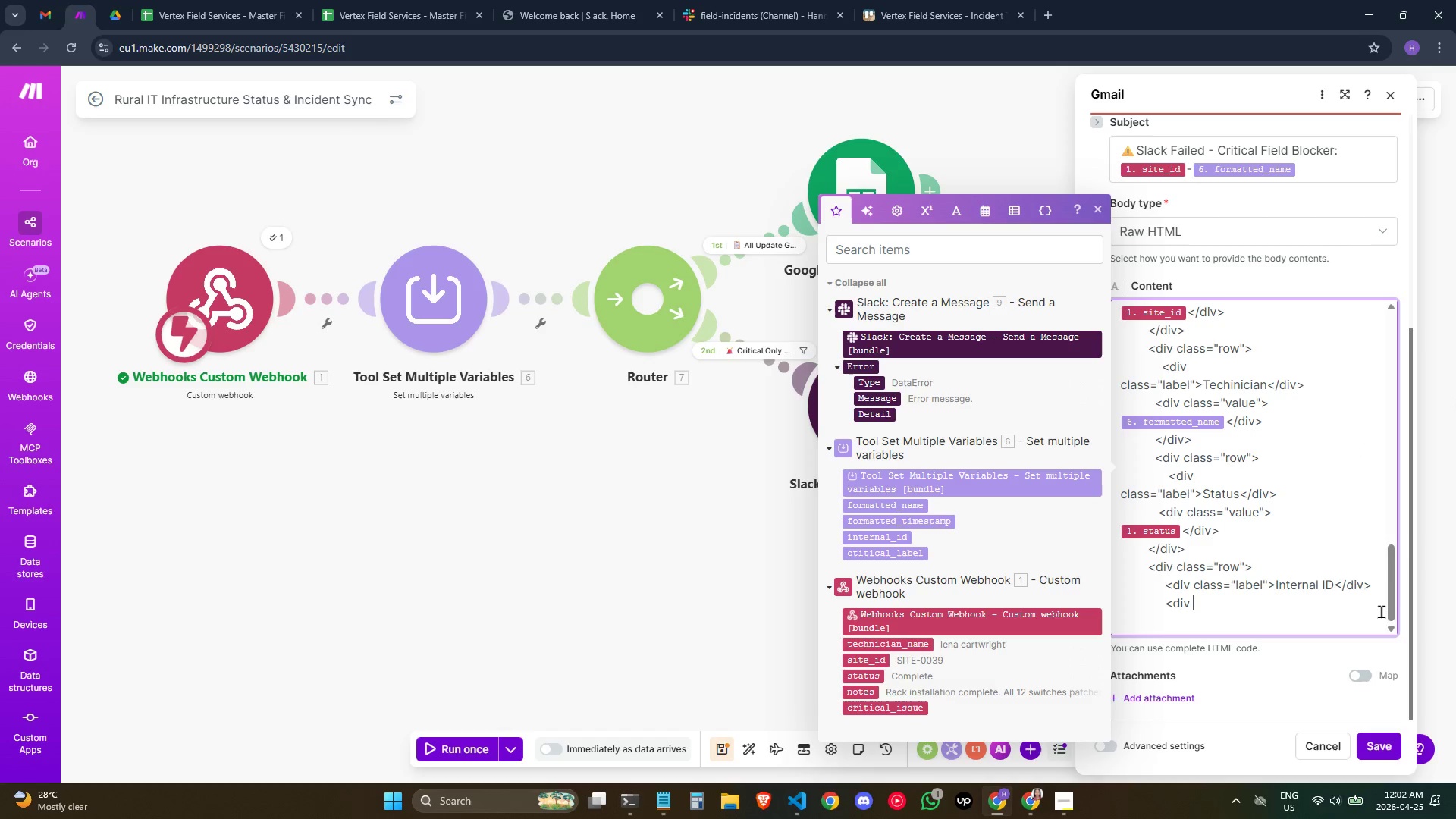 
left_click([1344, 576])
 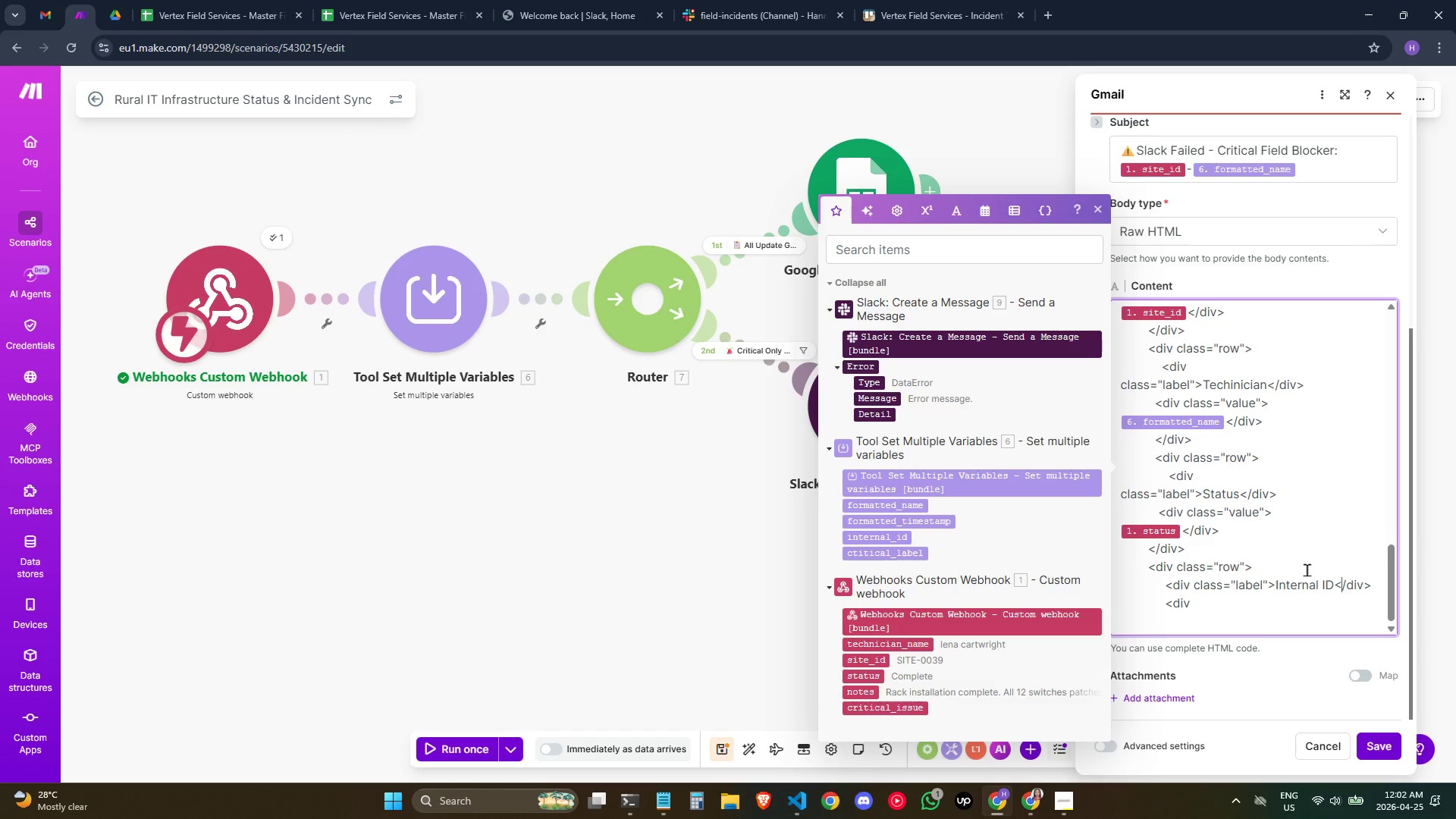 
wait(9.67)
 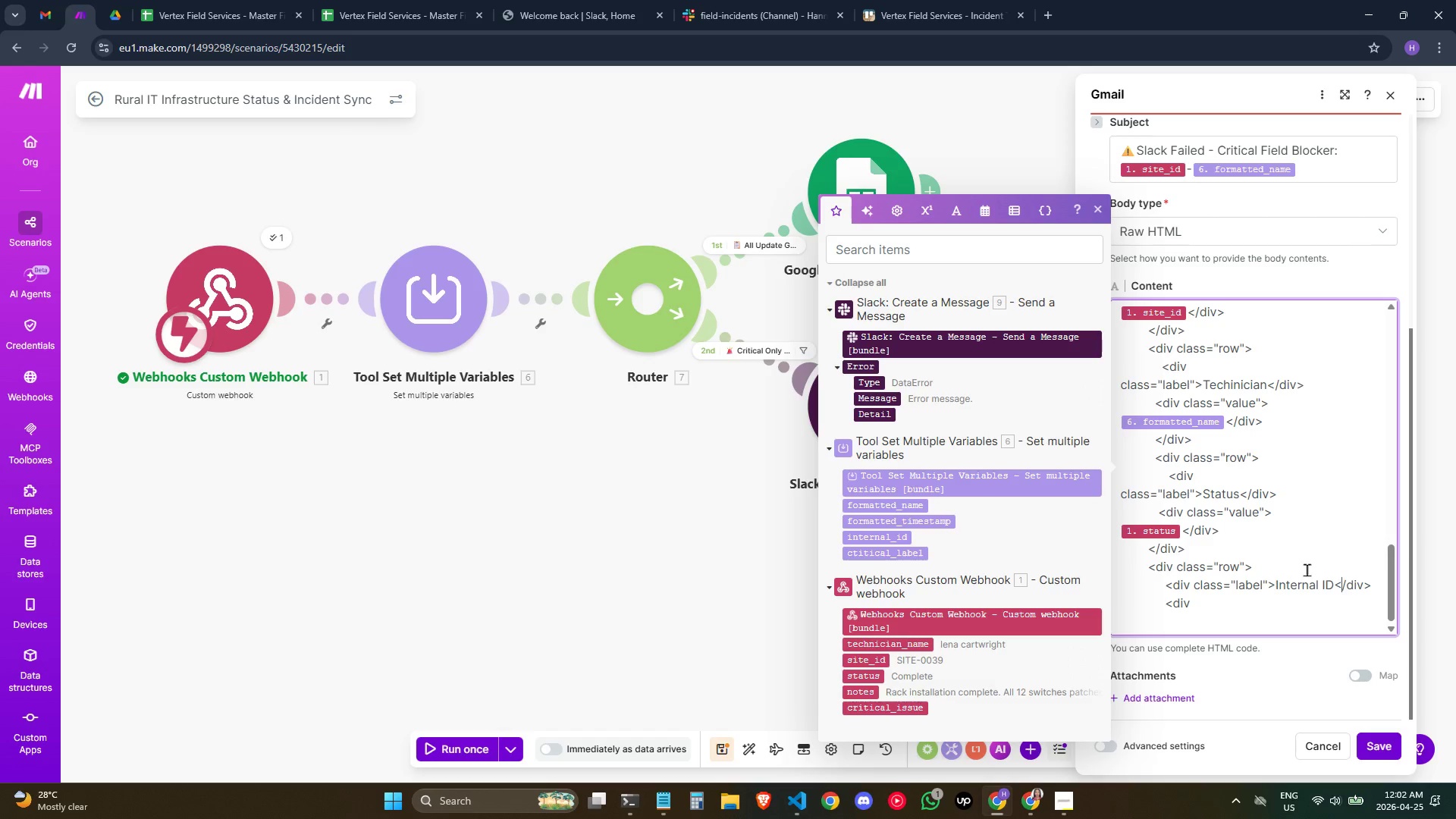 
left_click([1250, 601])
 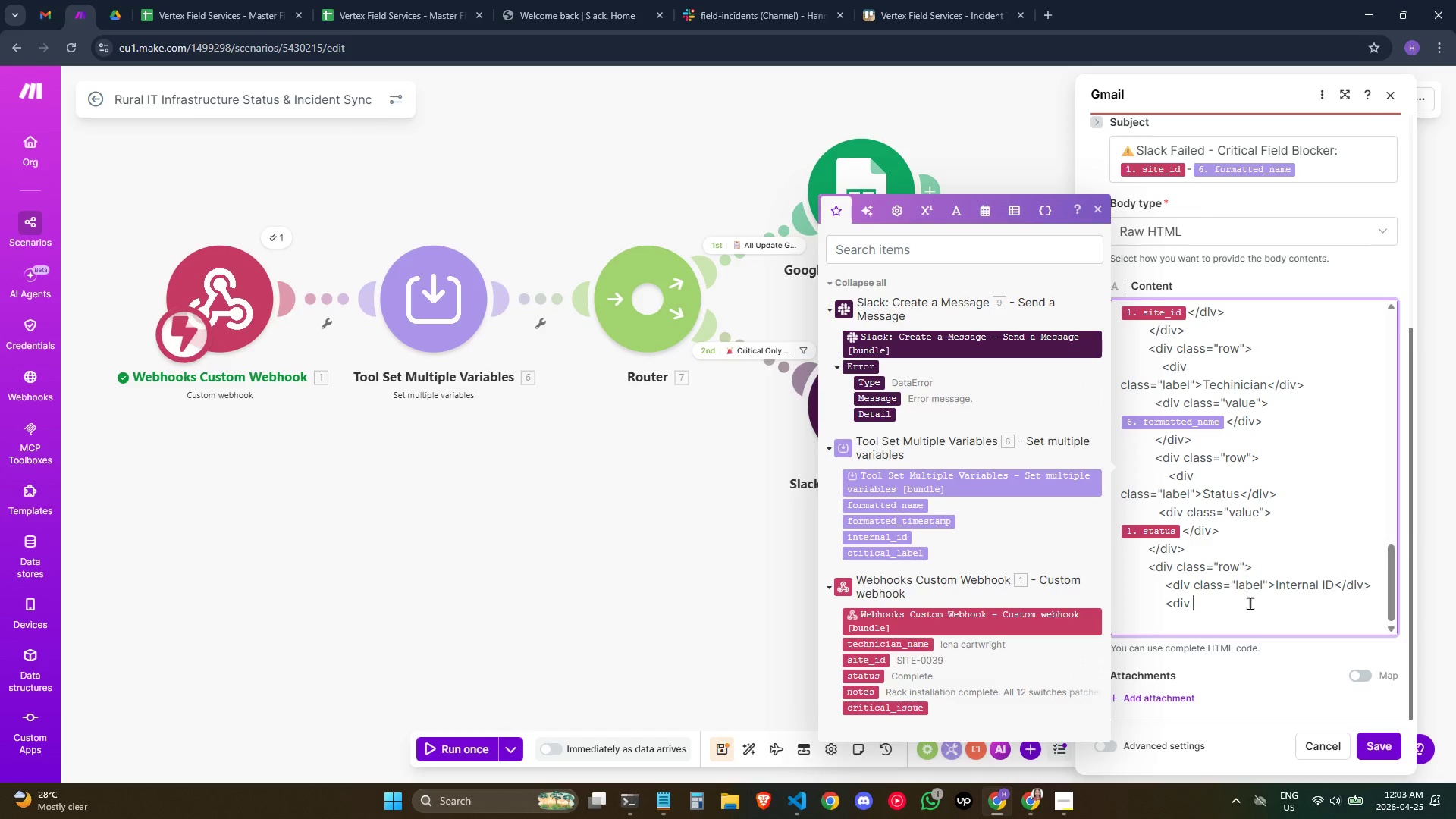 
wait(8.36)
 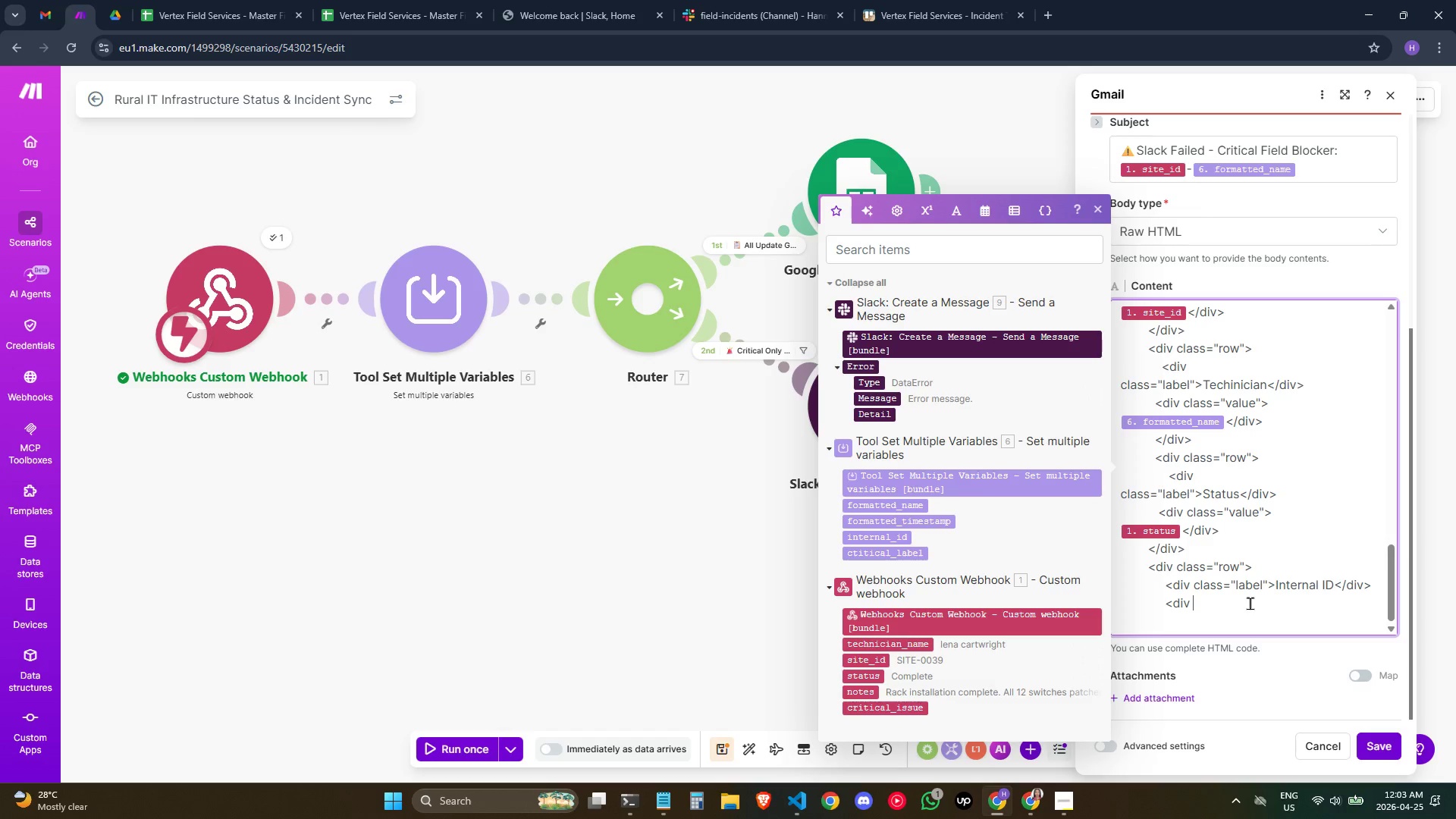 
type(class="row")
 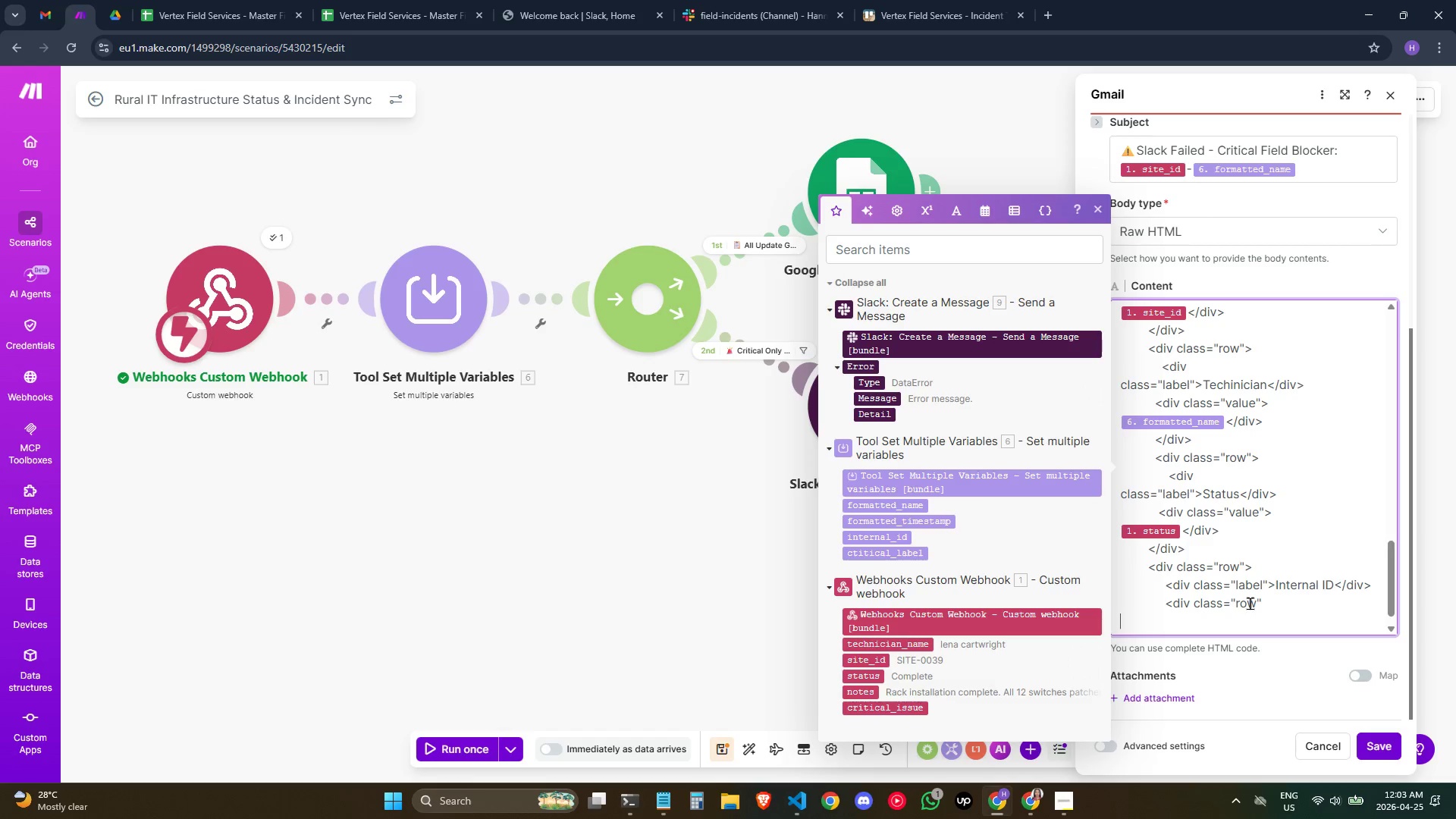 
 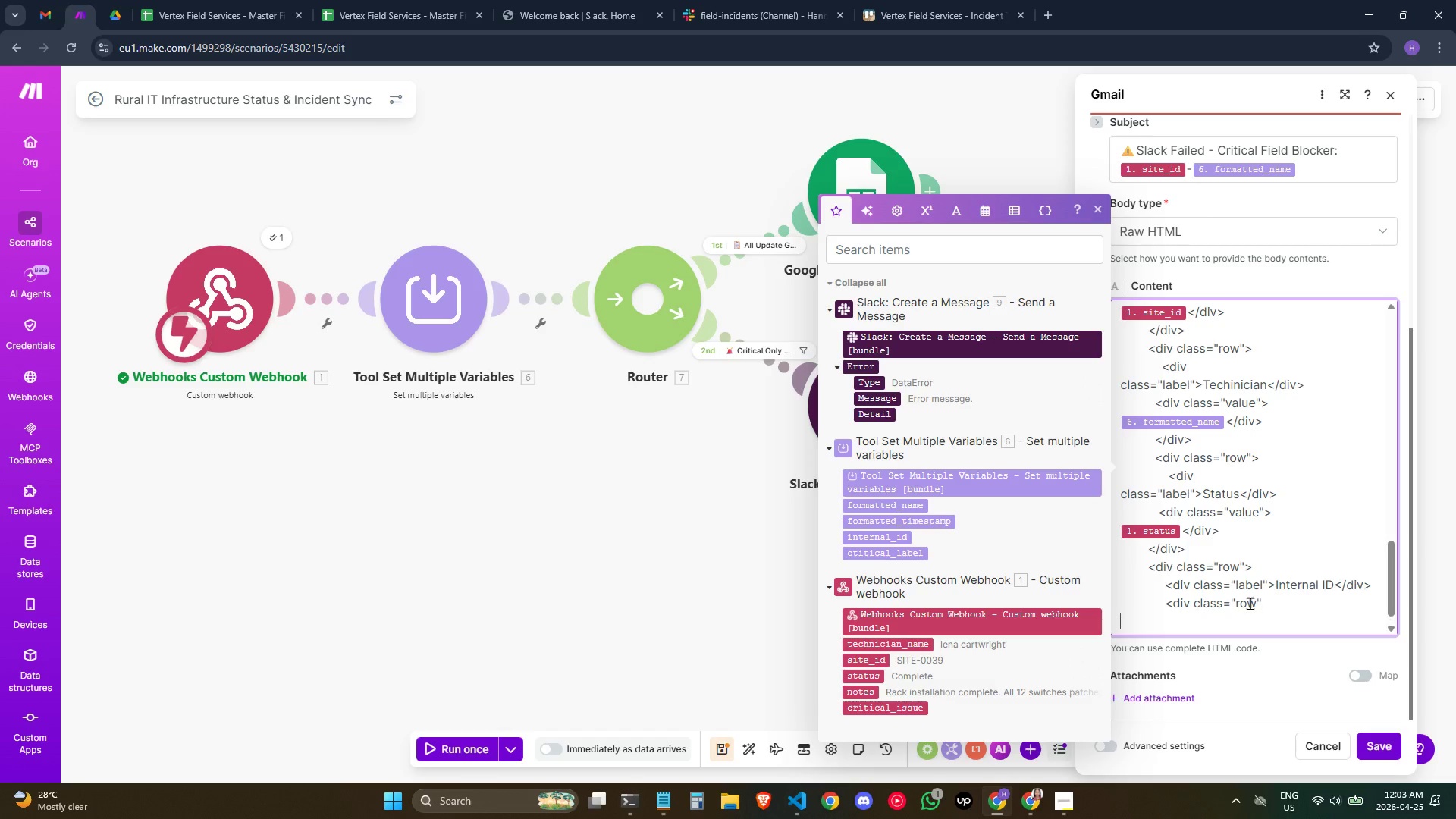 
key(Enter)
 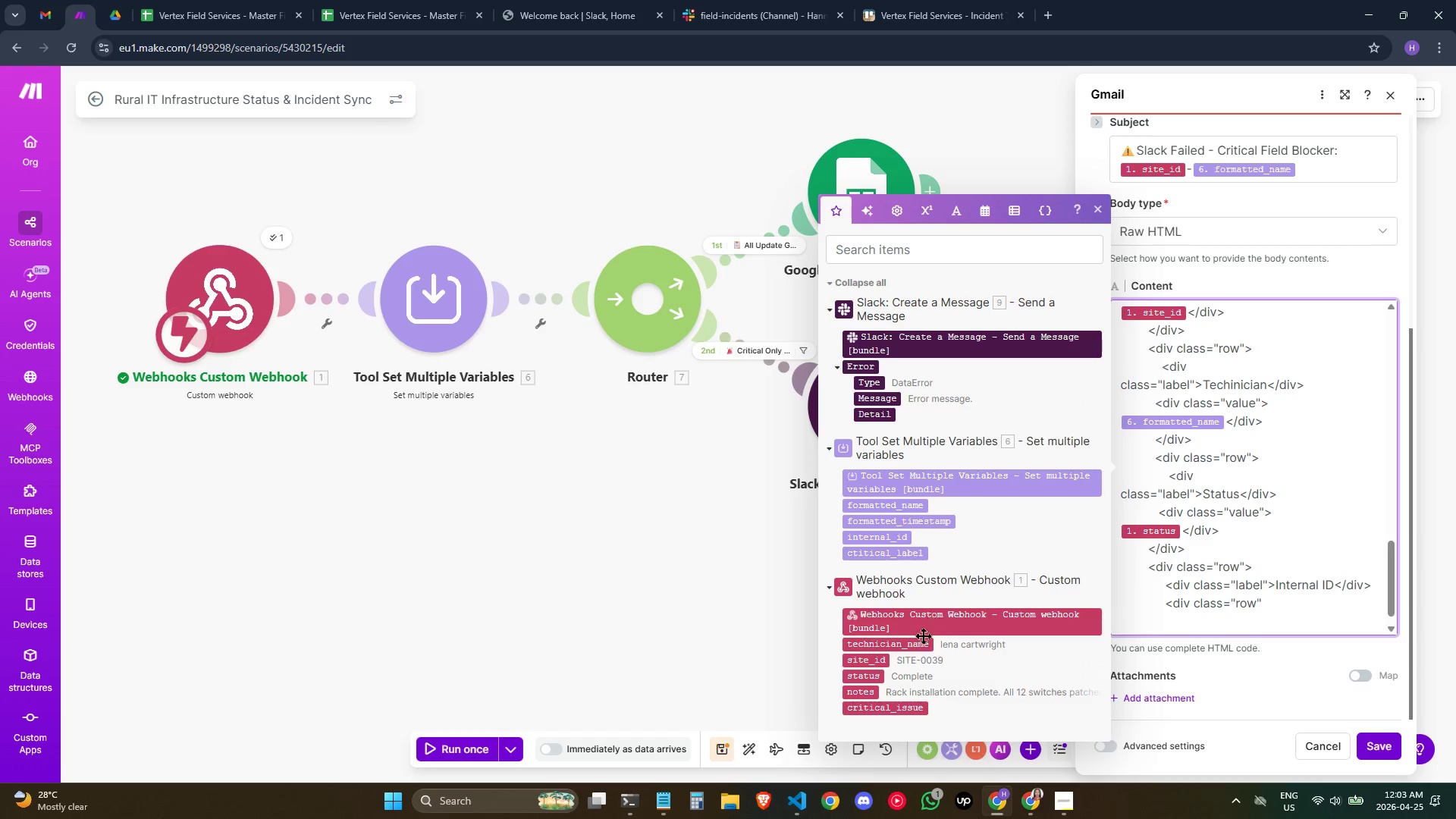 
wait(6.83)
 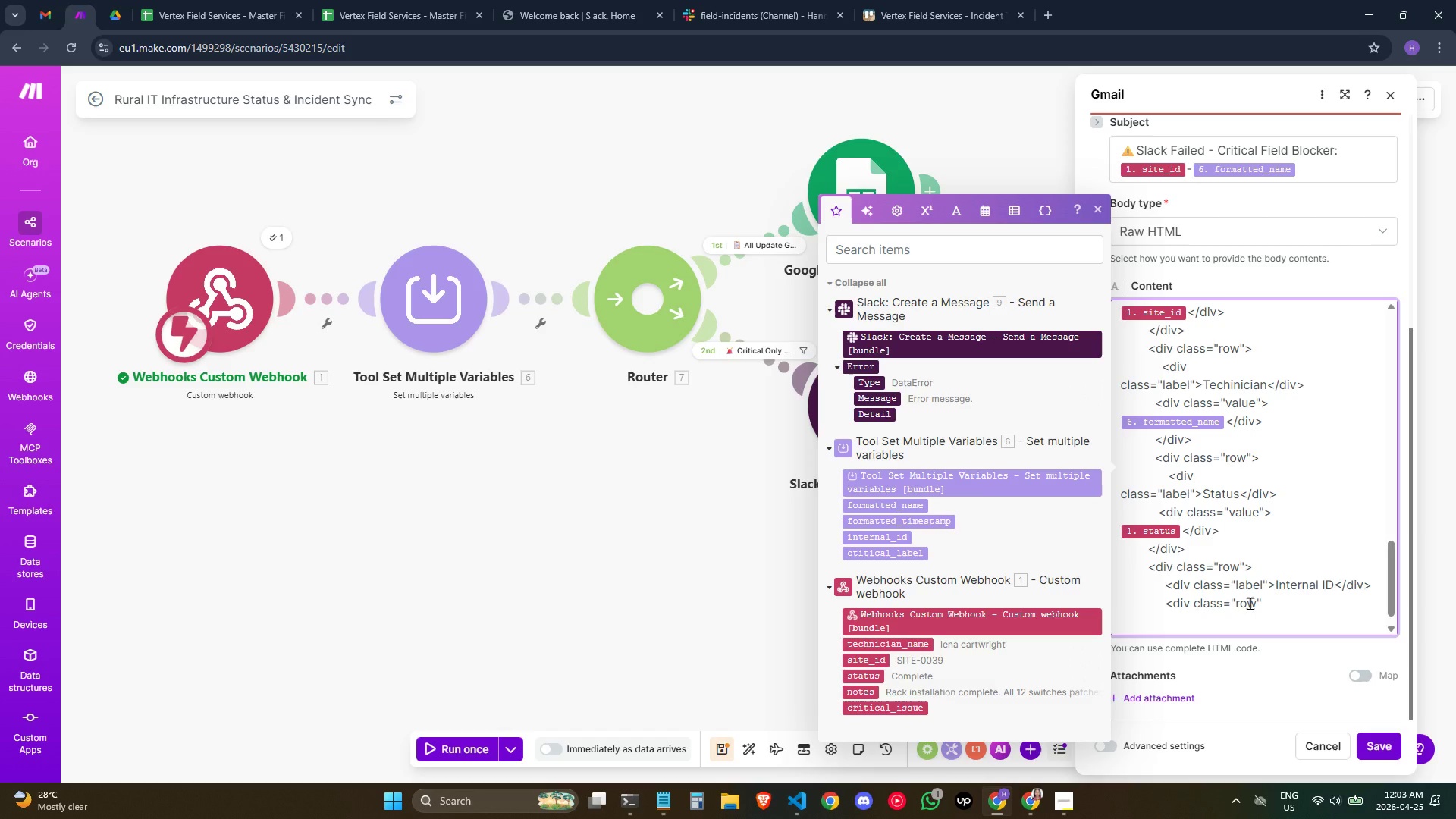 
left_click([890, 536])
 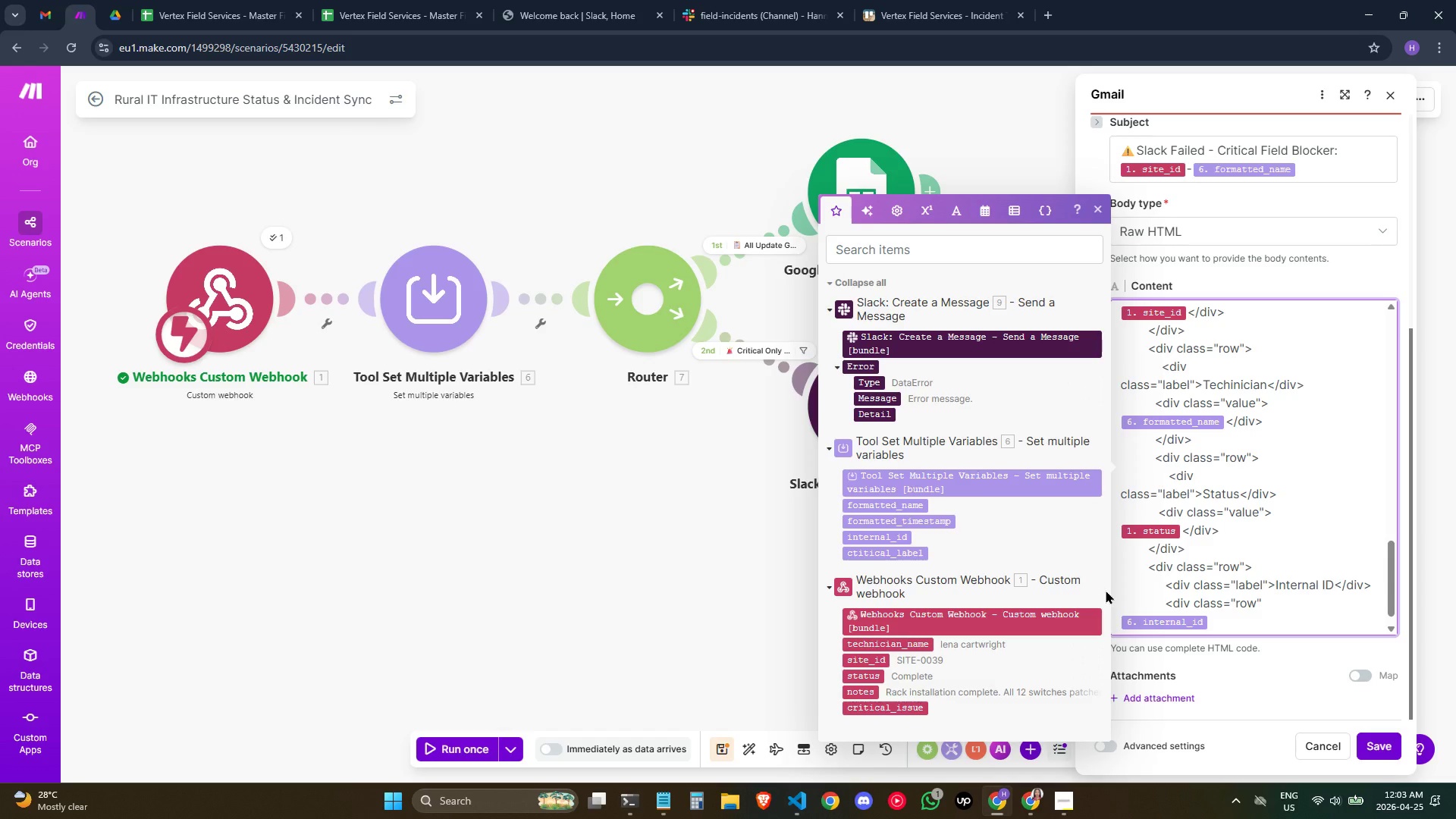 
wait(8.39)
 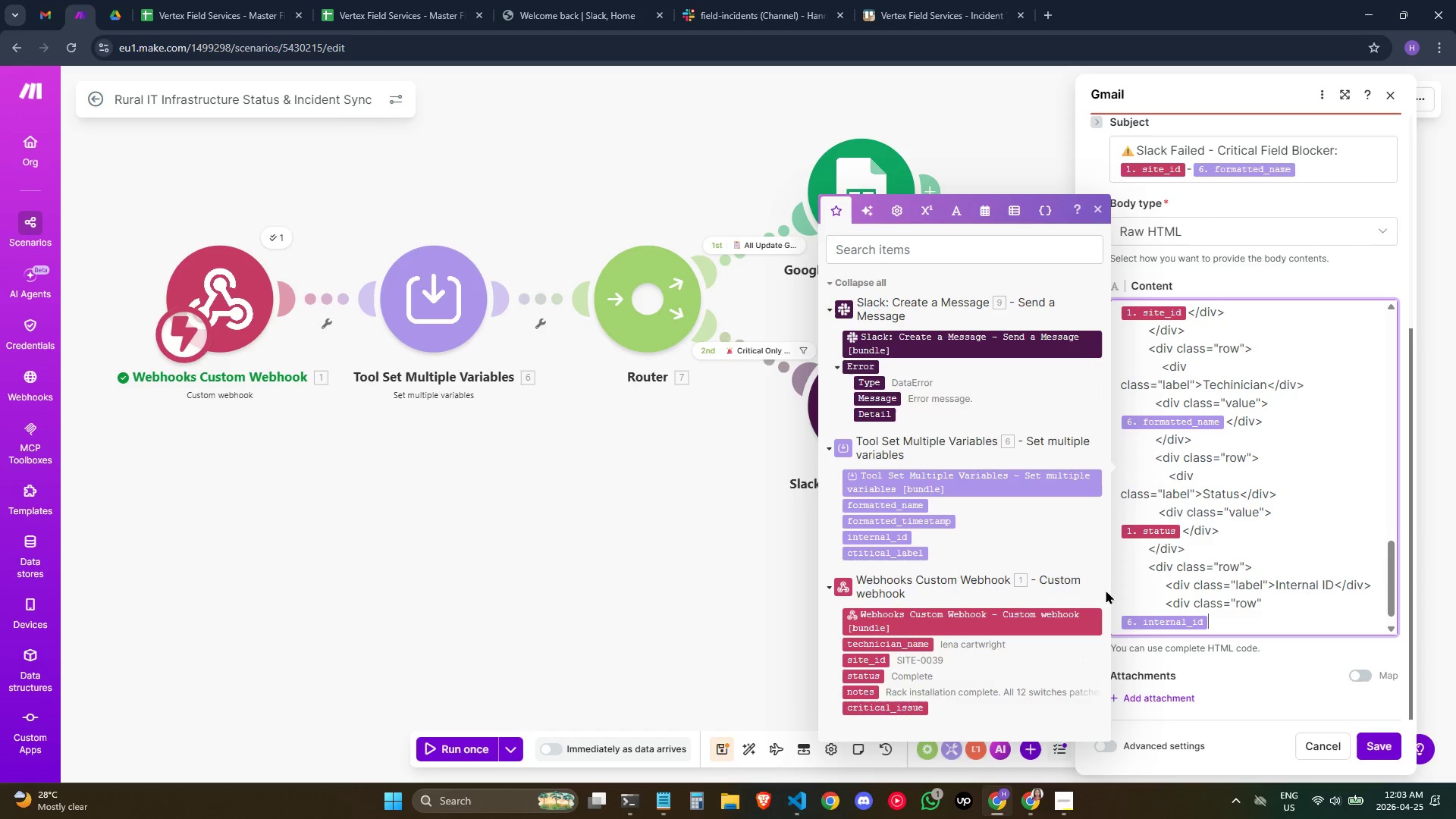 
key(Shift+Comma)
 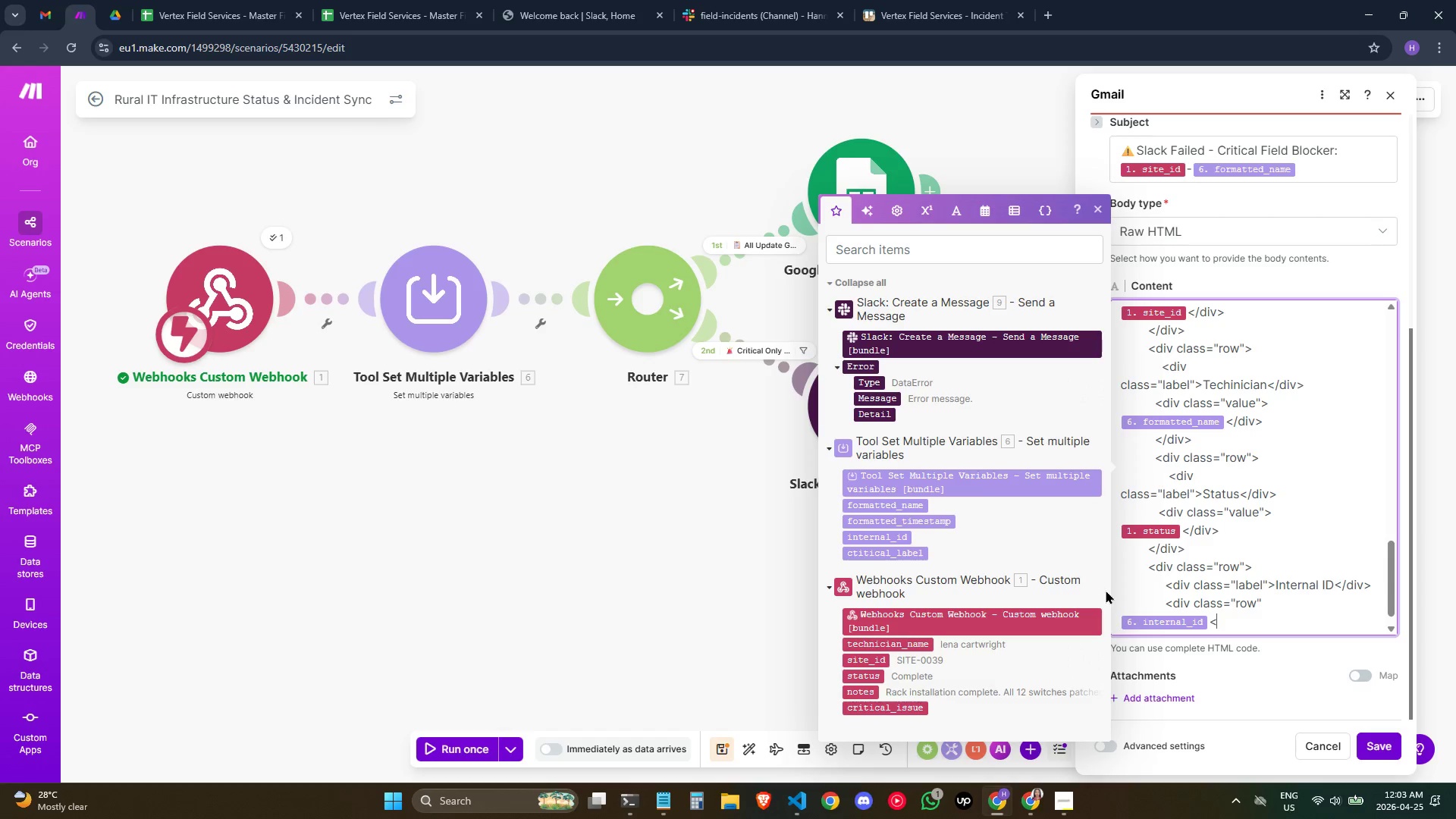 
type(/)
key(Backspace)
type(div>)
 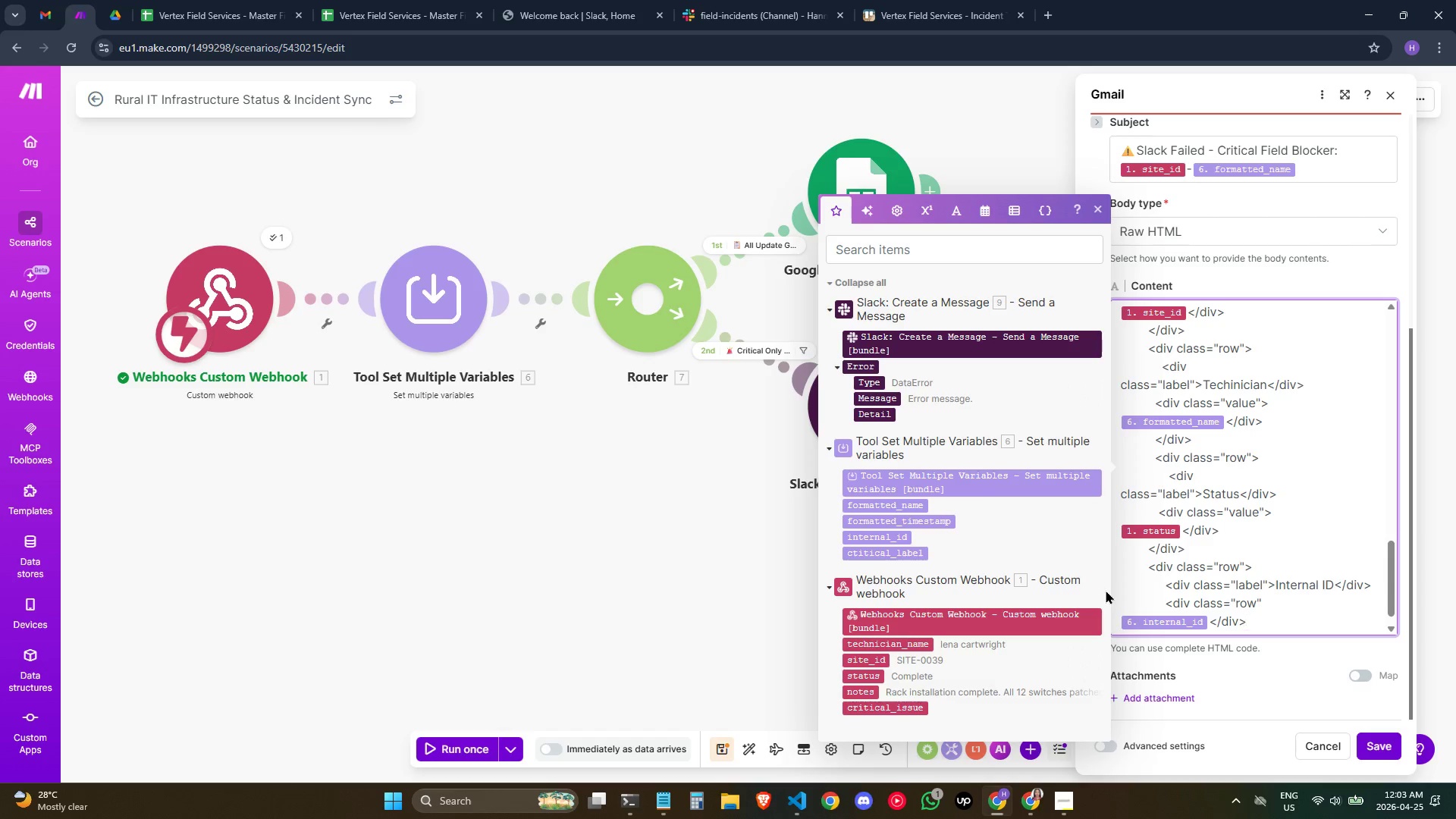 
key(Enter)
 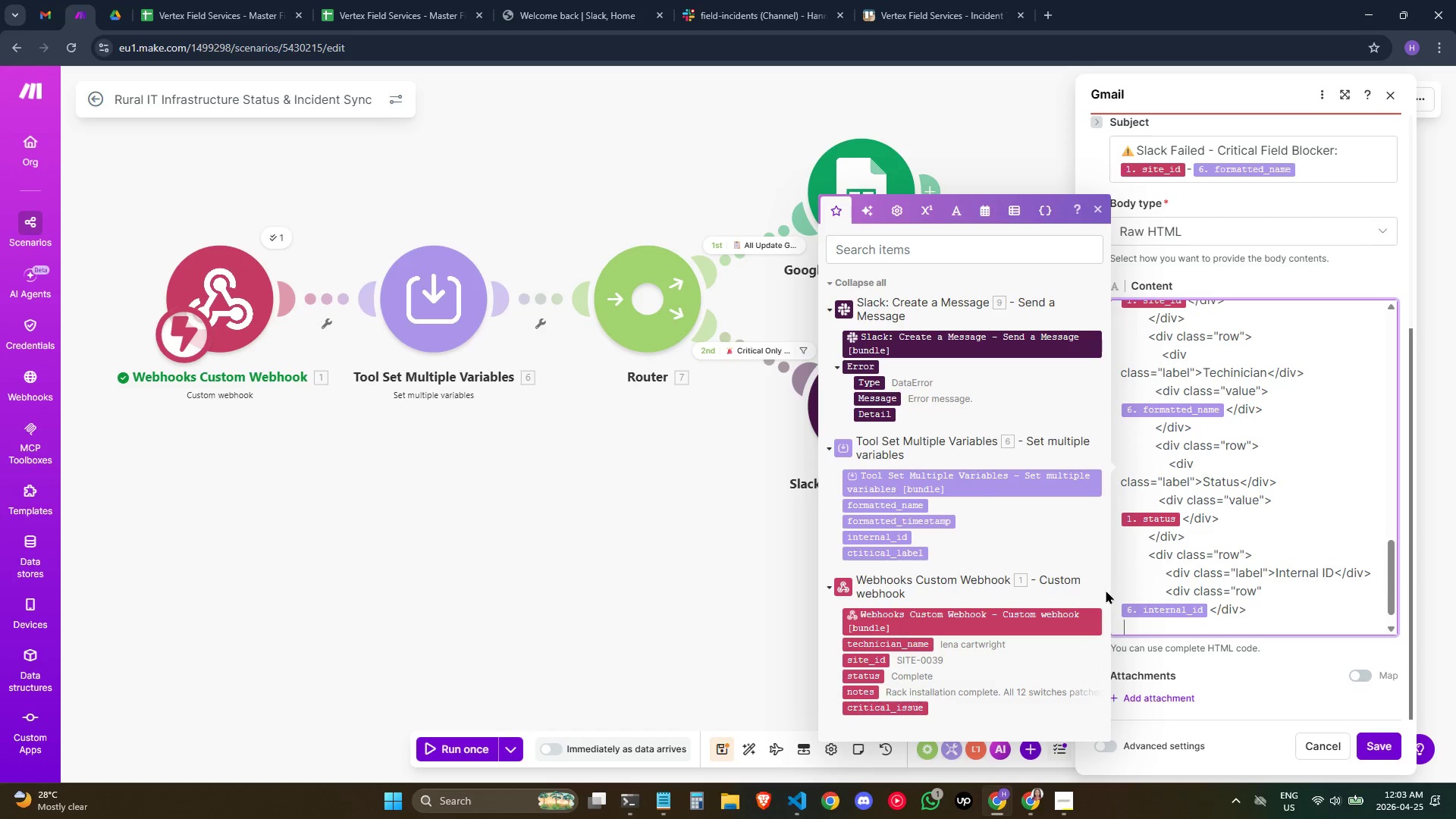 
key(Space)
 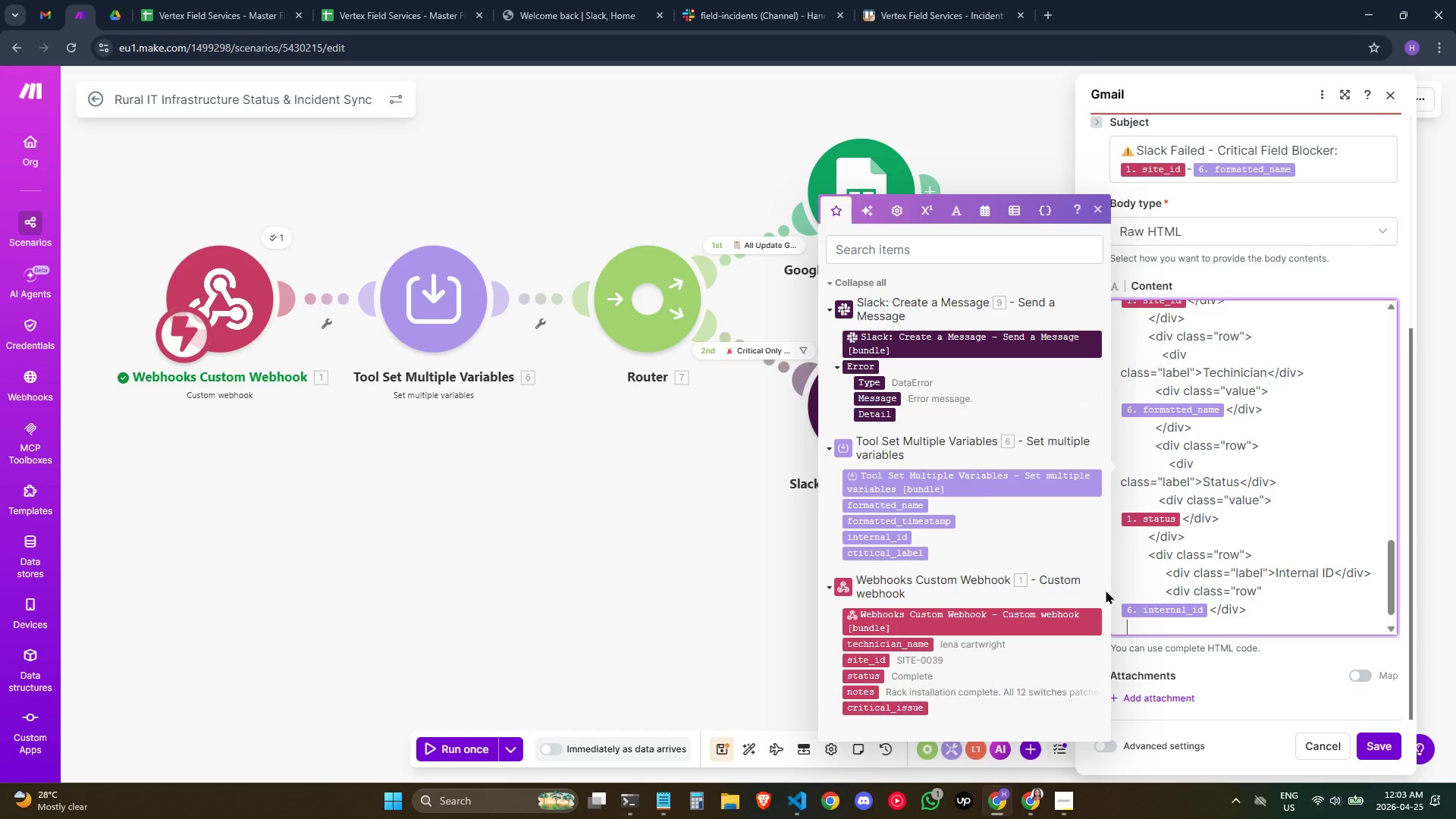 
hold_key(key=Space, duration=0.83)
 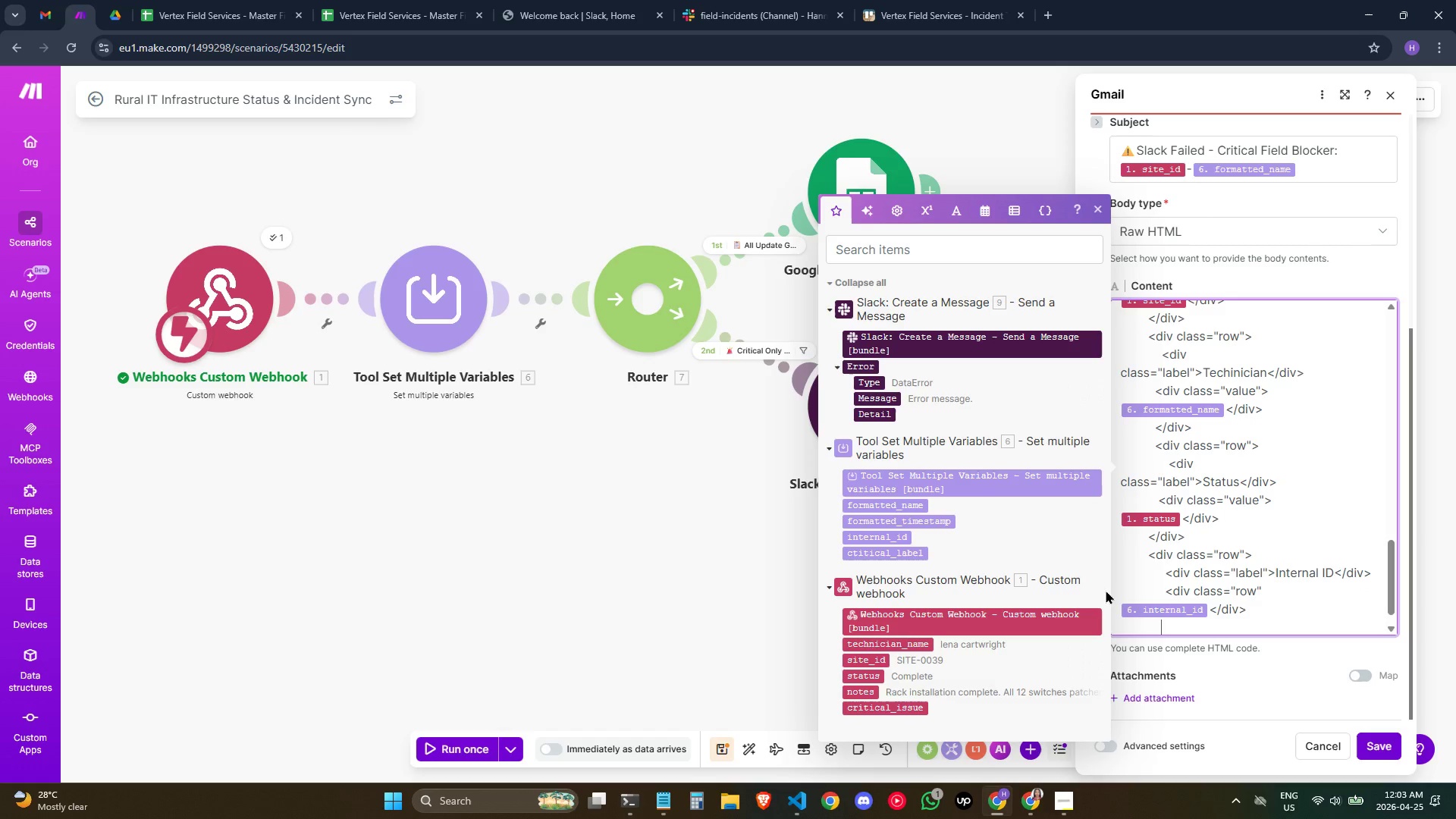 
key(Backspace)
 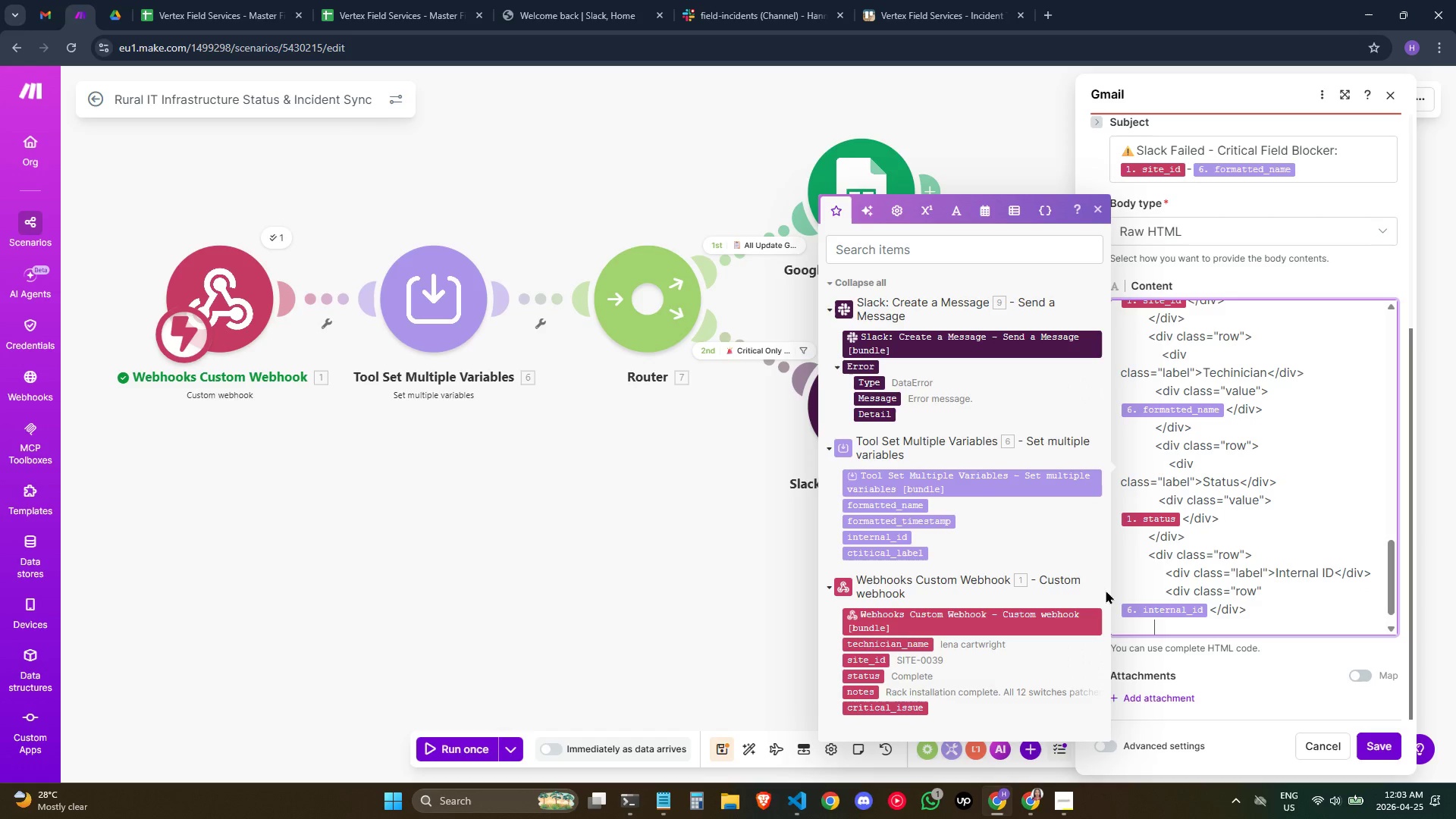 
key(Backspace)
 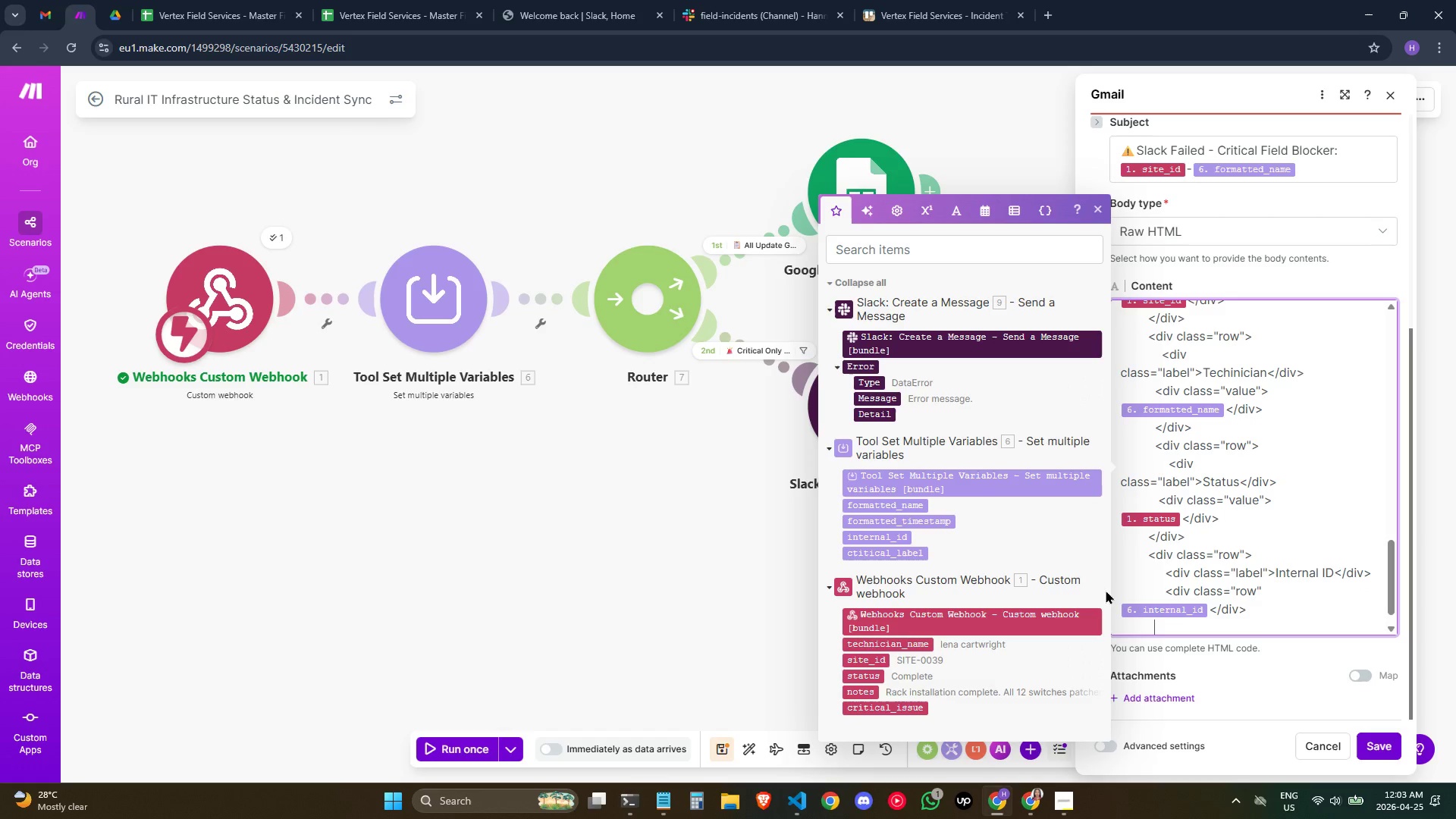 
key(Backspace)
 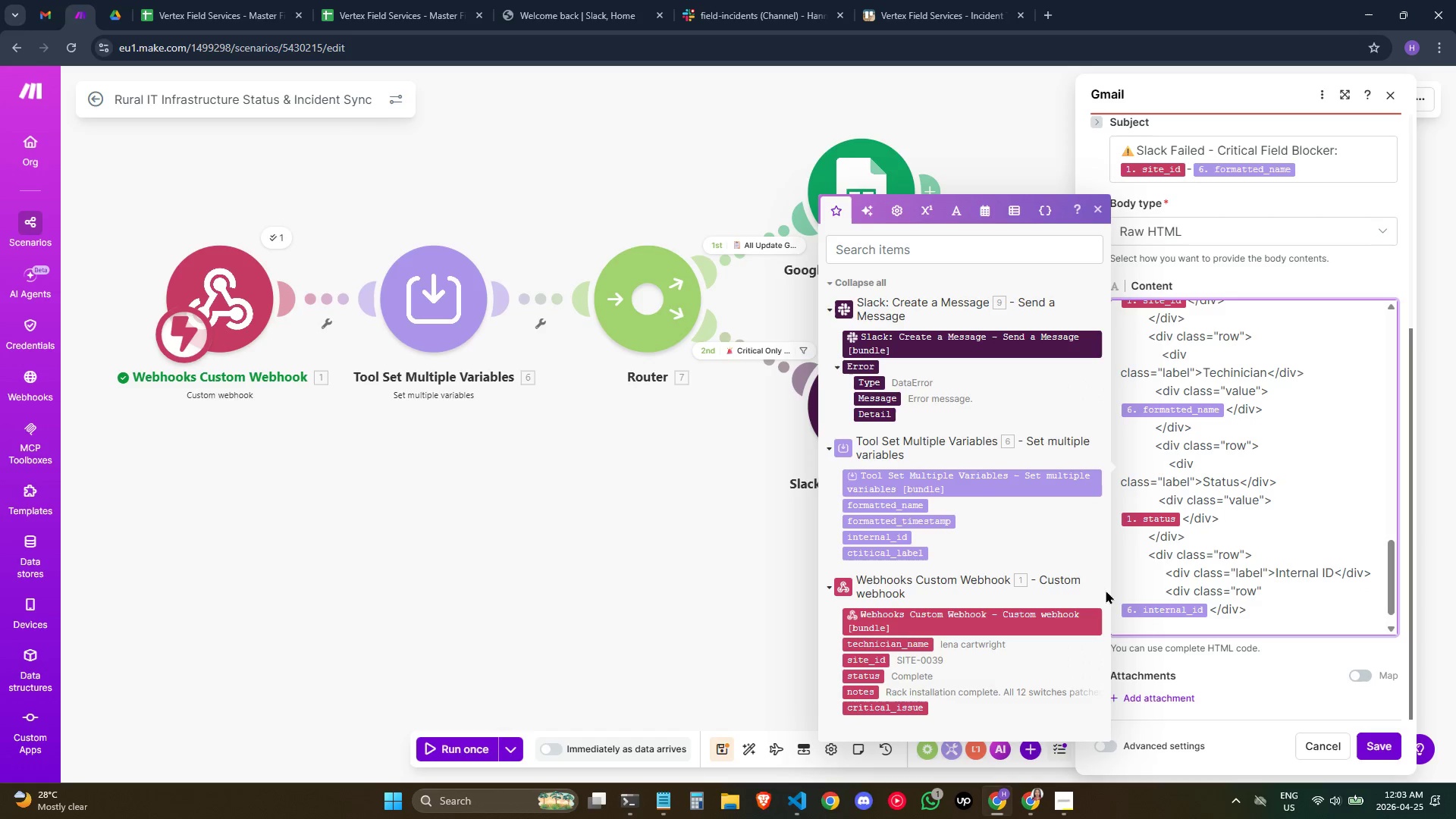 
key(Shift+Comma)
 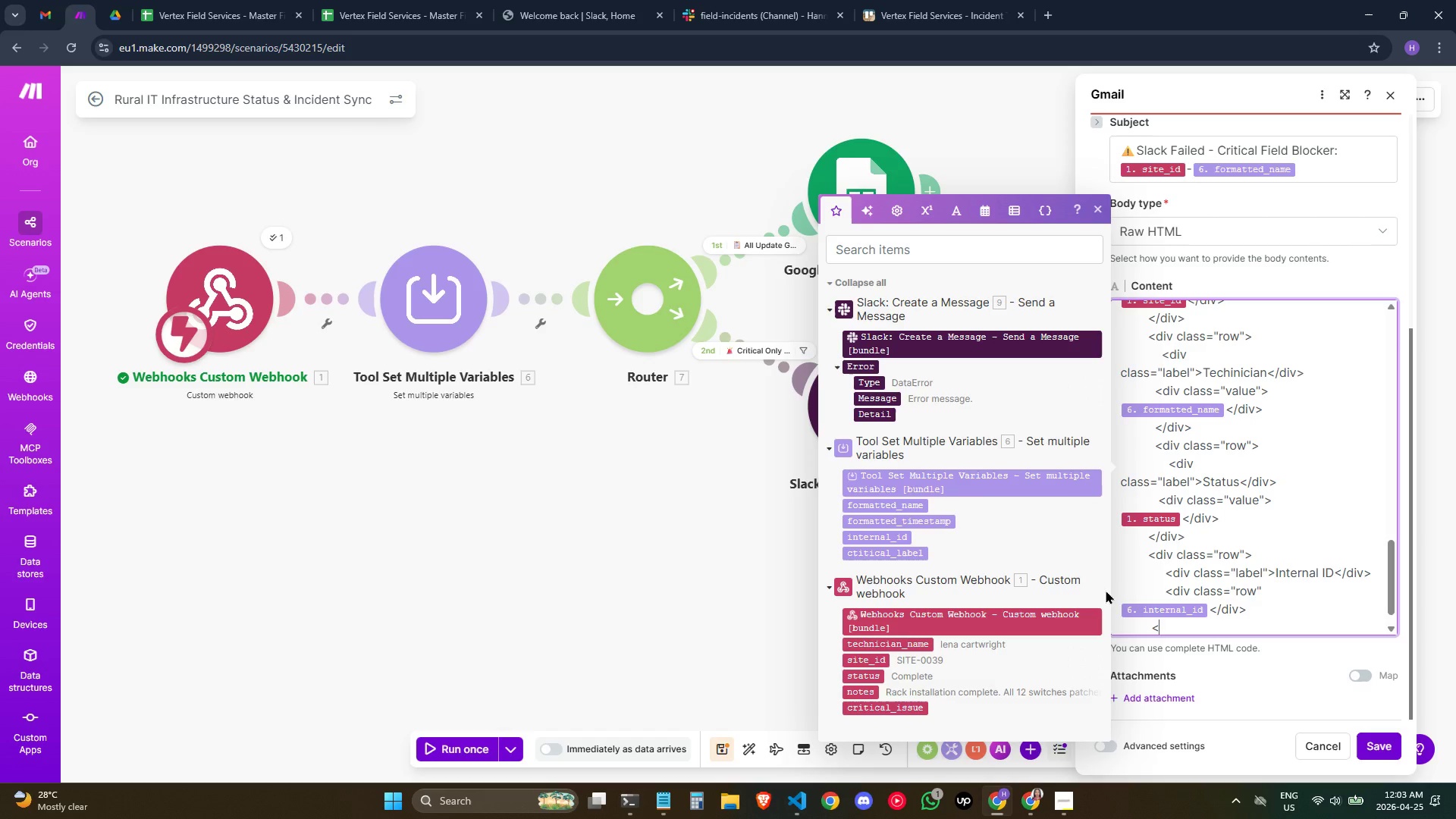 
wait(5.89)
 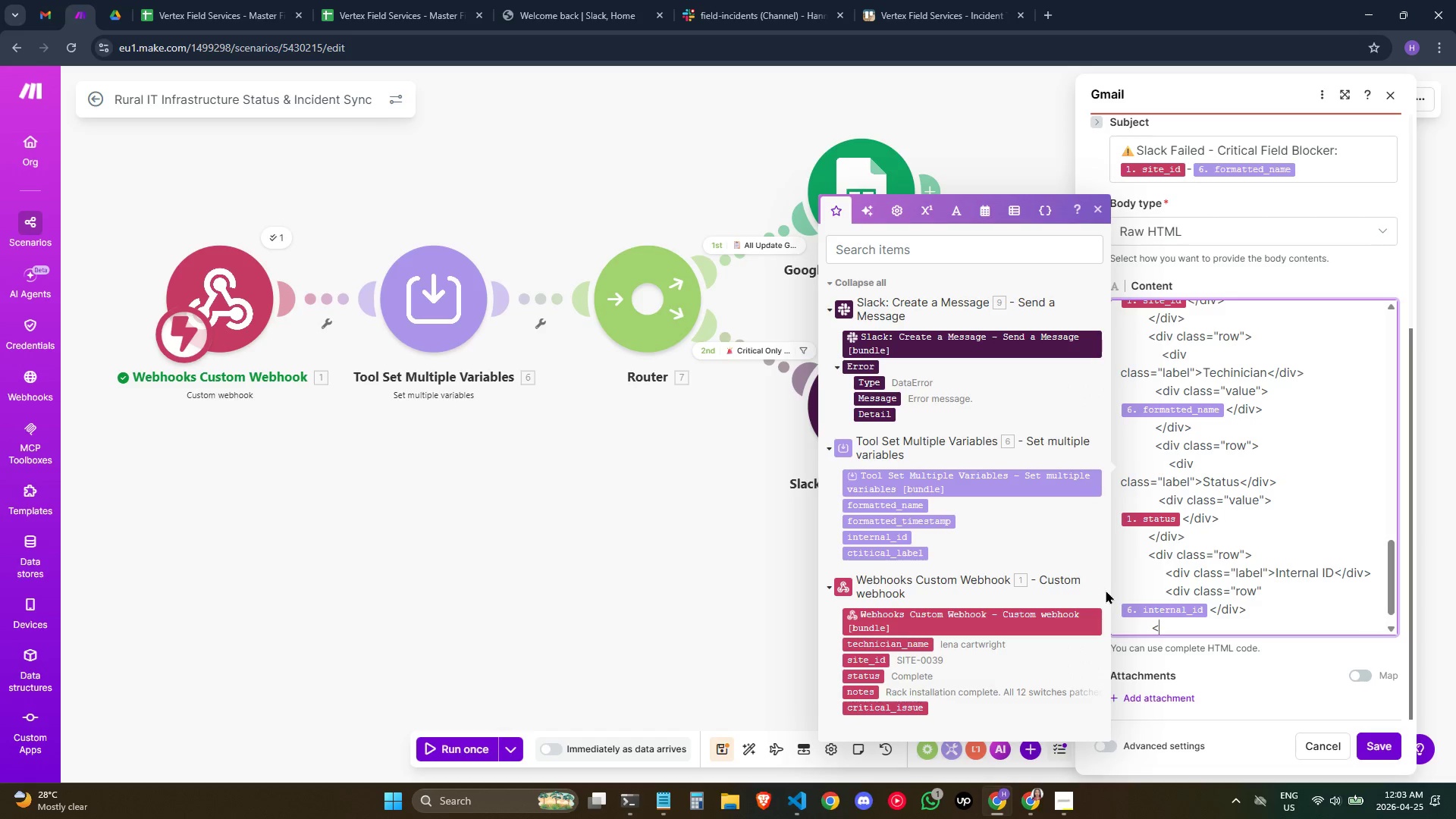 
type(/)
key(Backspace)
type(div>)
 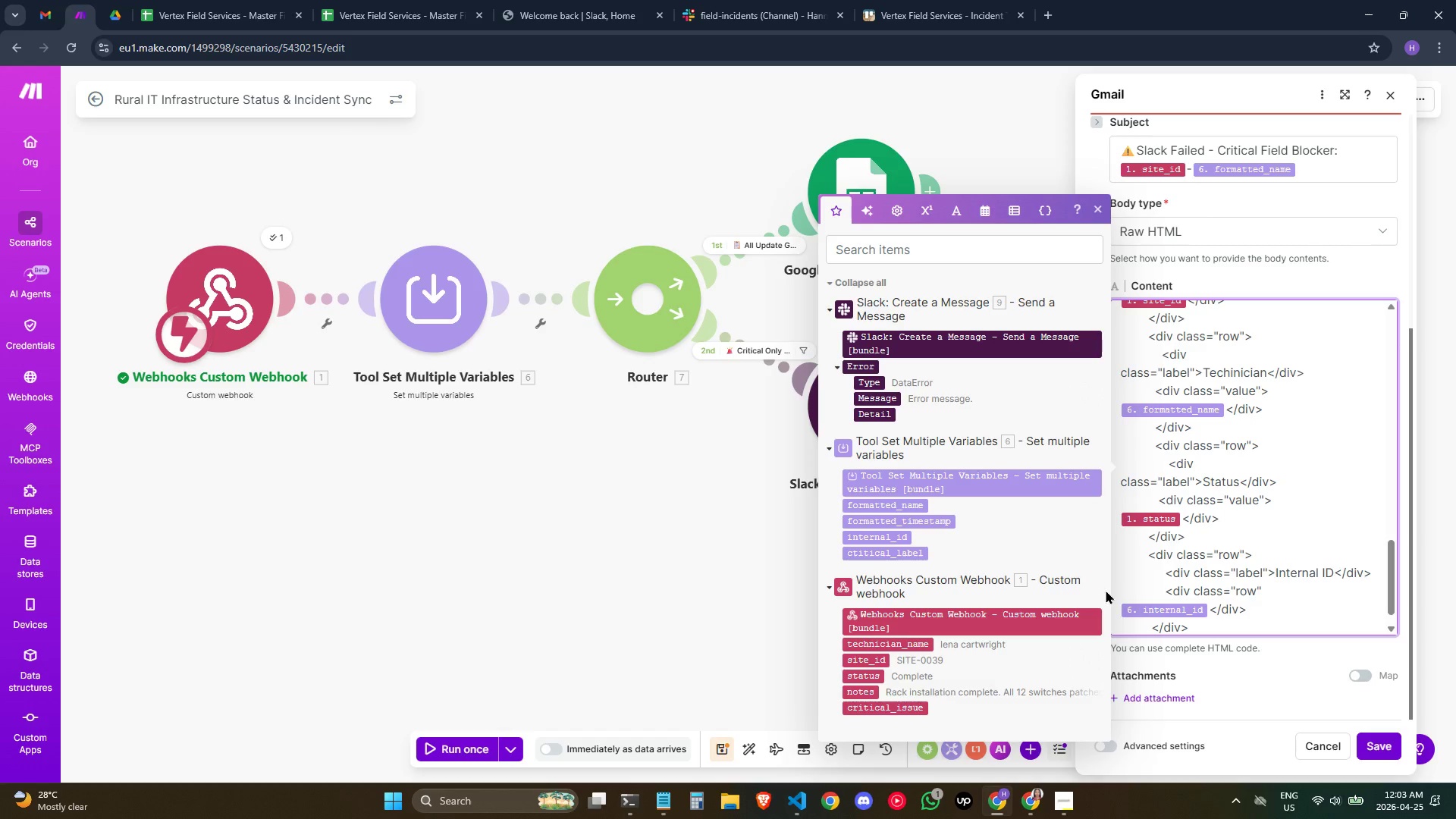 
key(Enter)
 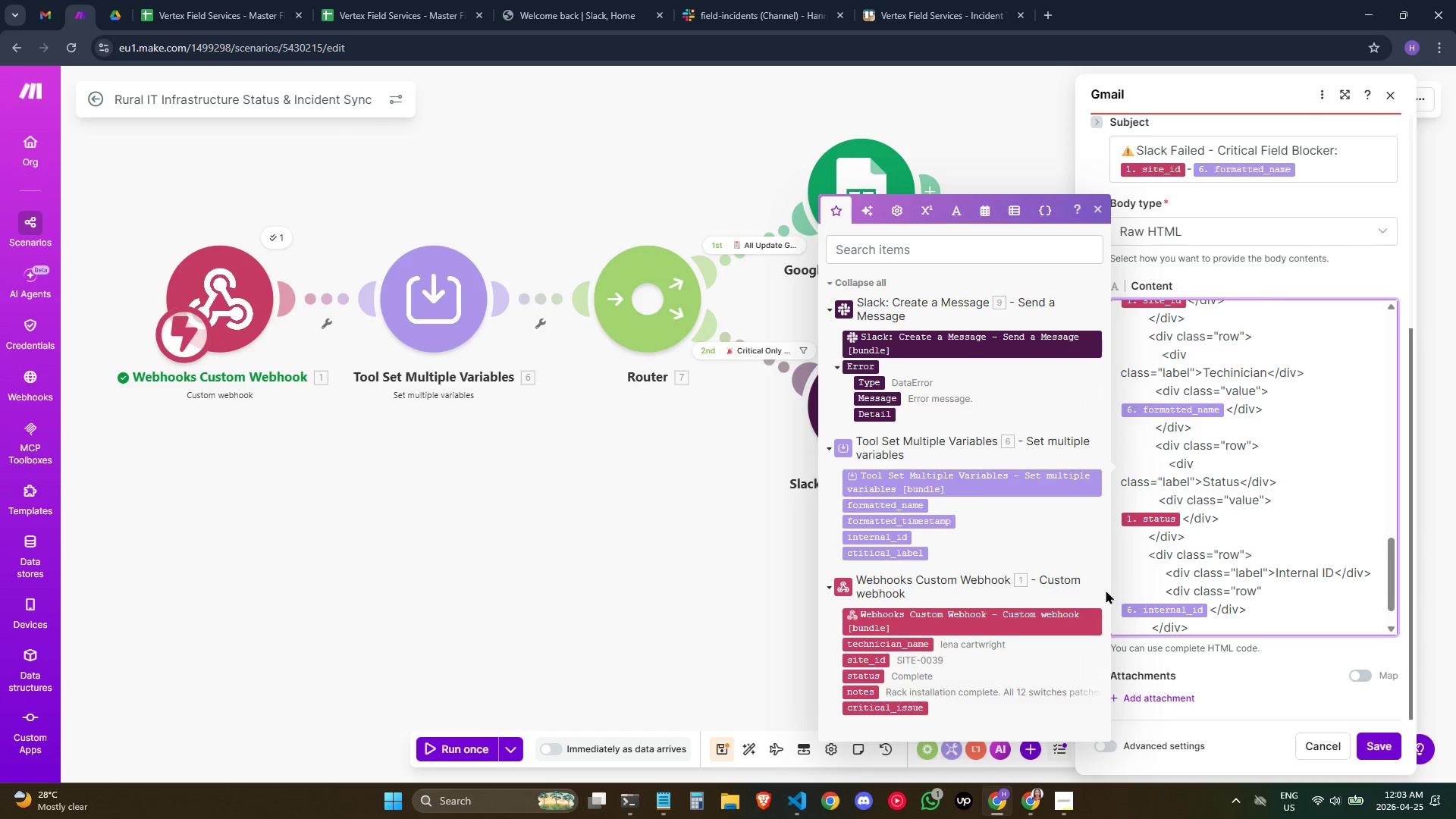 
hold_key(key=Space, duration=0.72)
 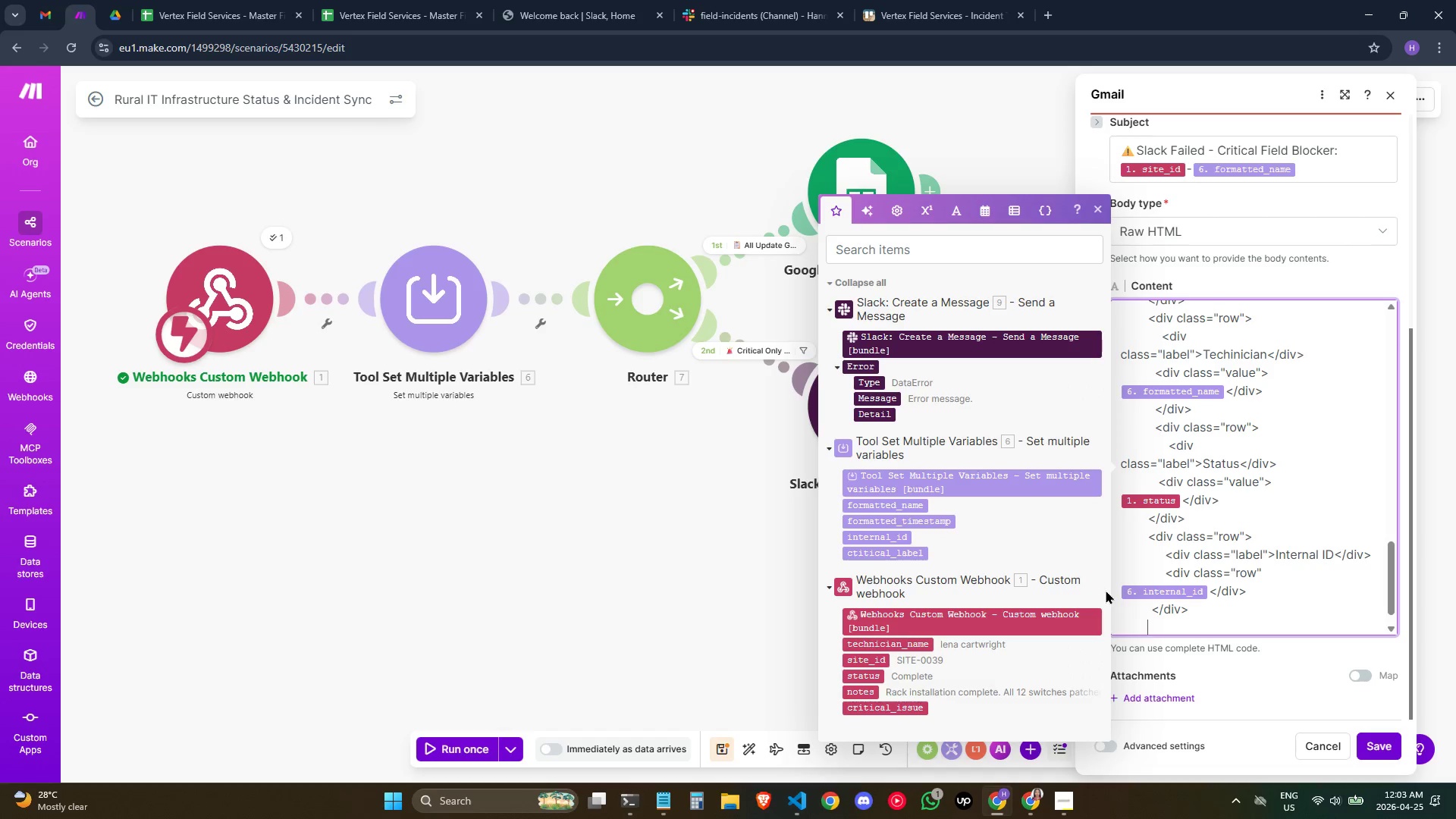 
key(Space)
 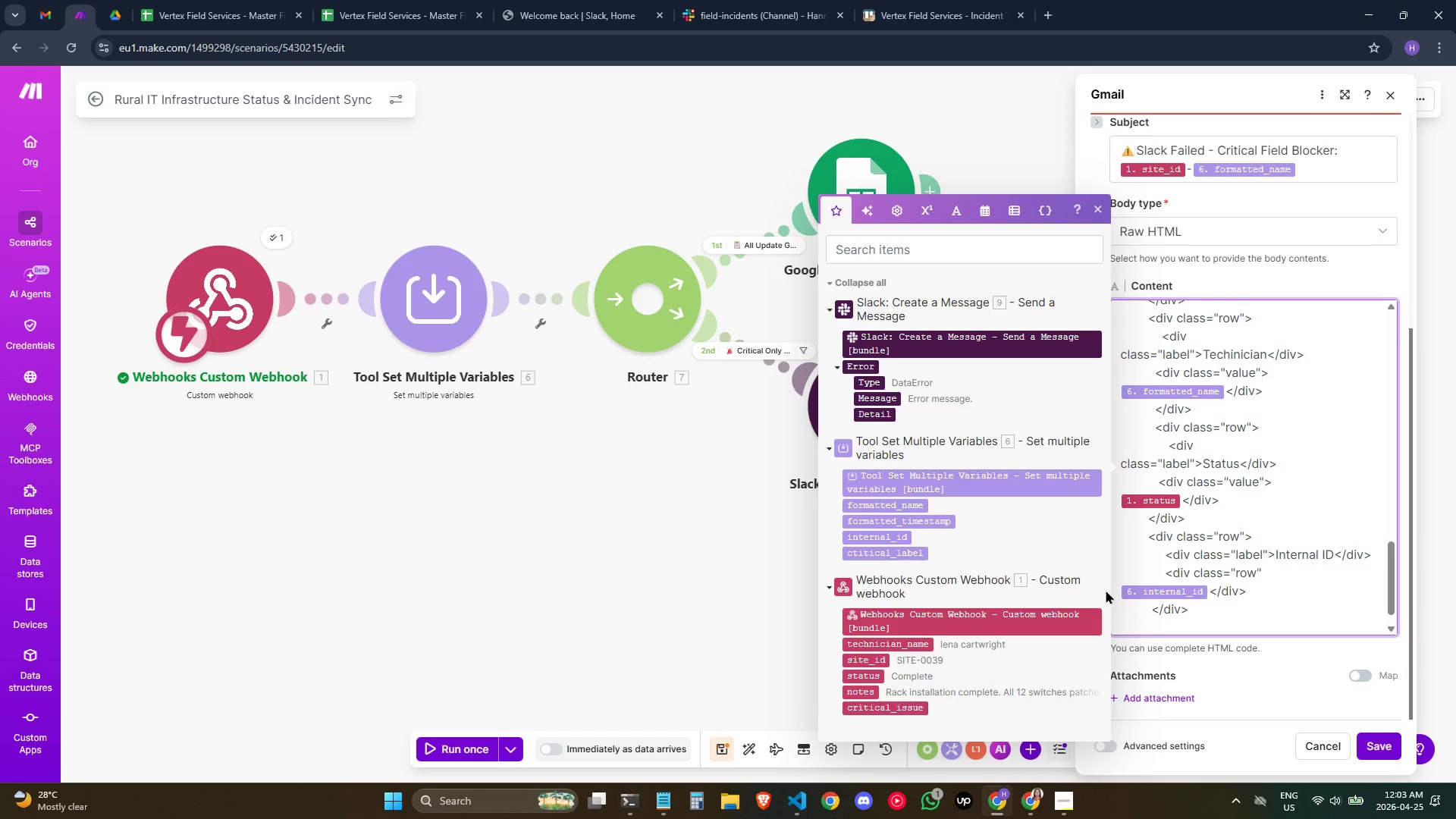 
key(Shift+Comma)
 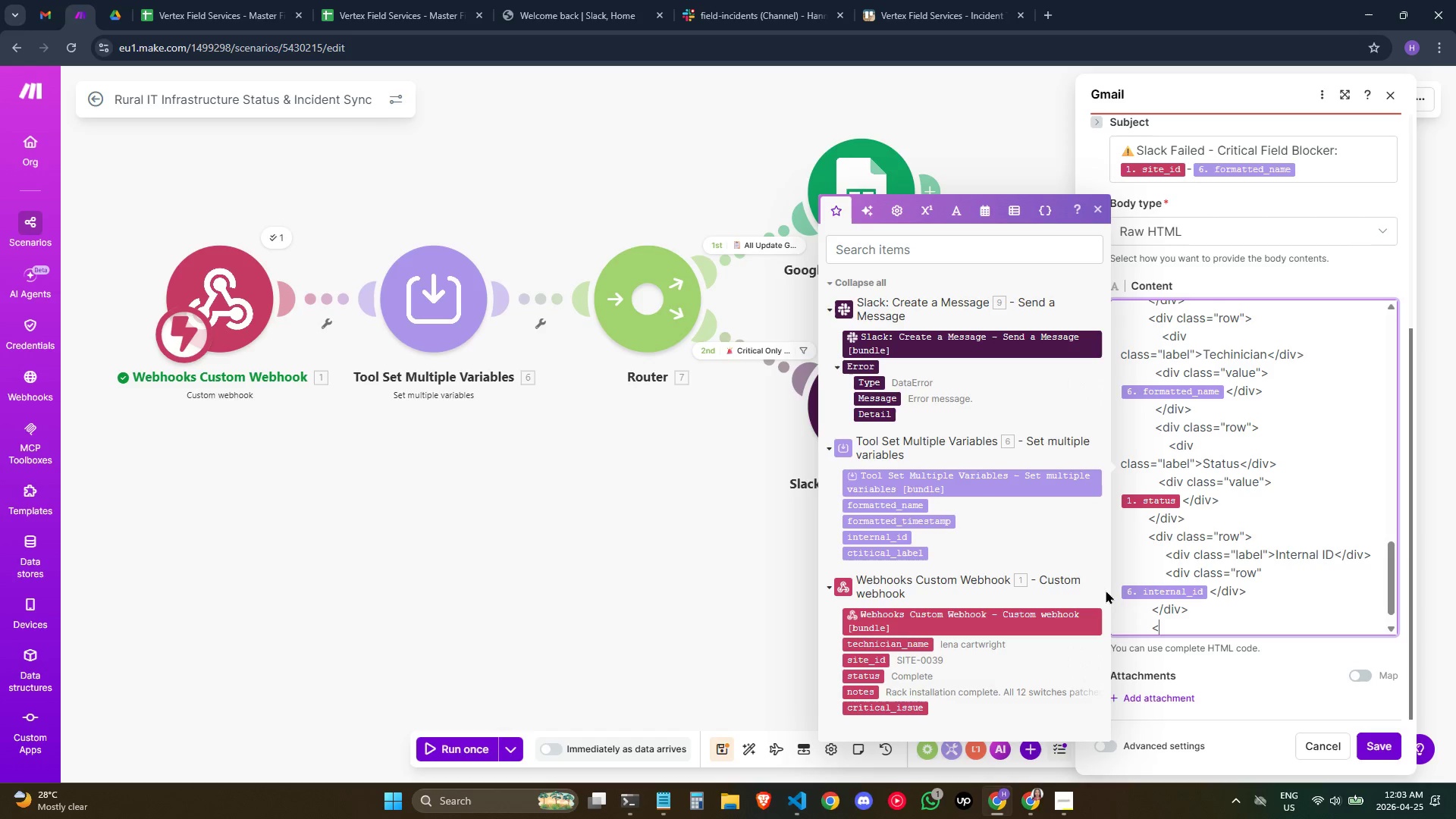 
type(div class="row">)
 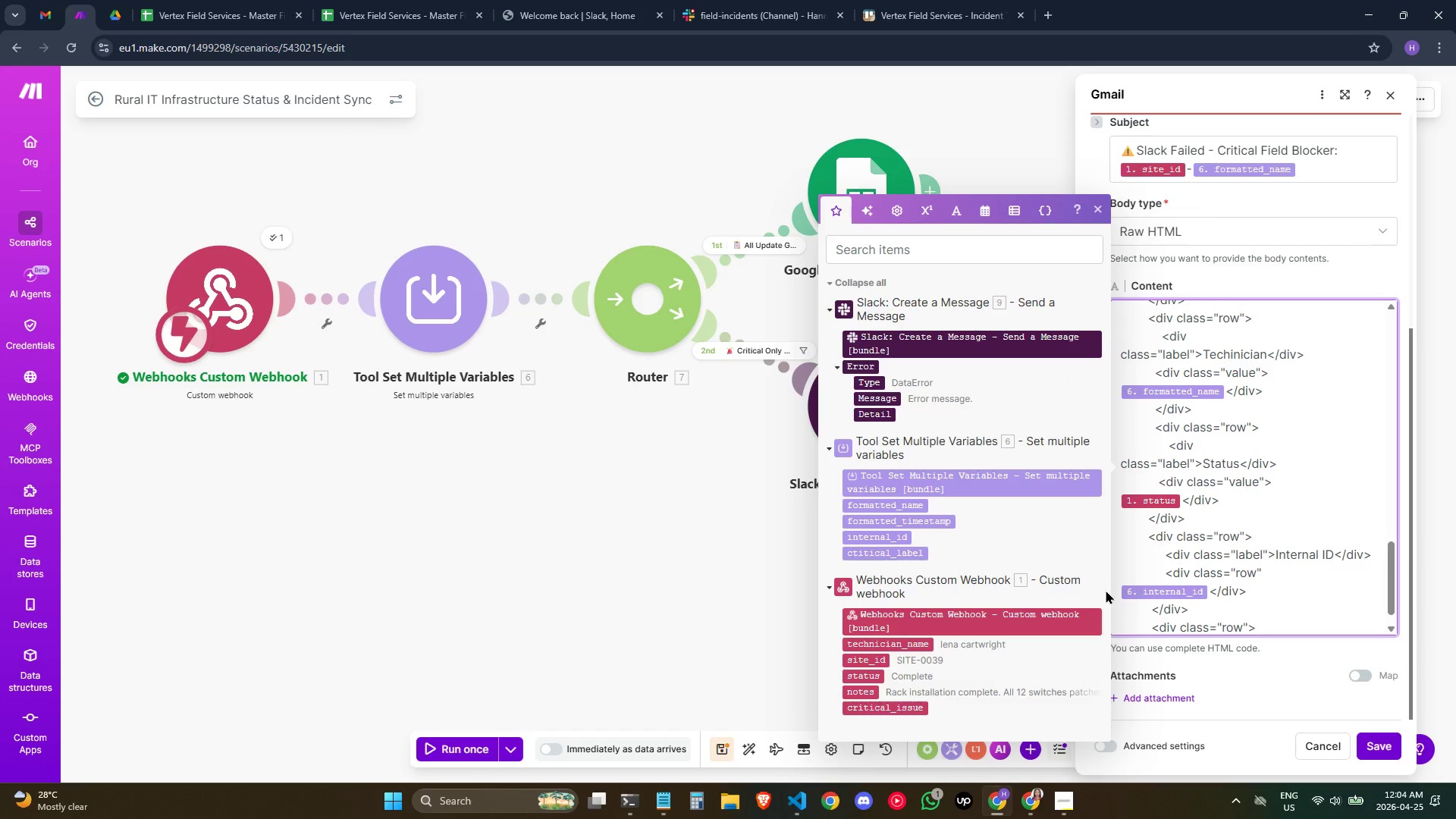 
key(Enter)
 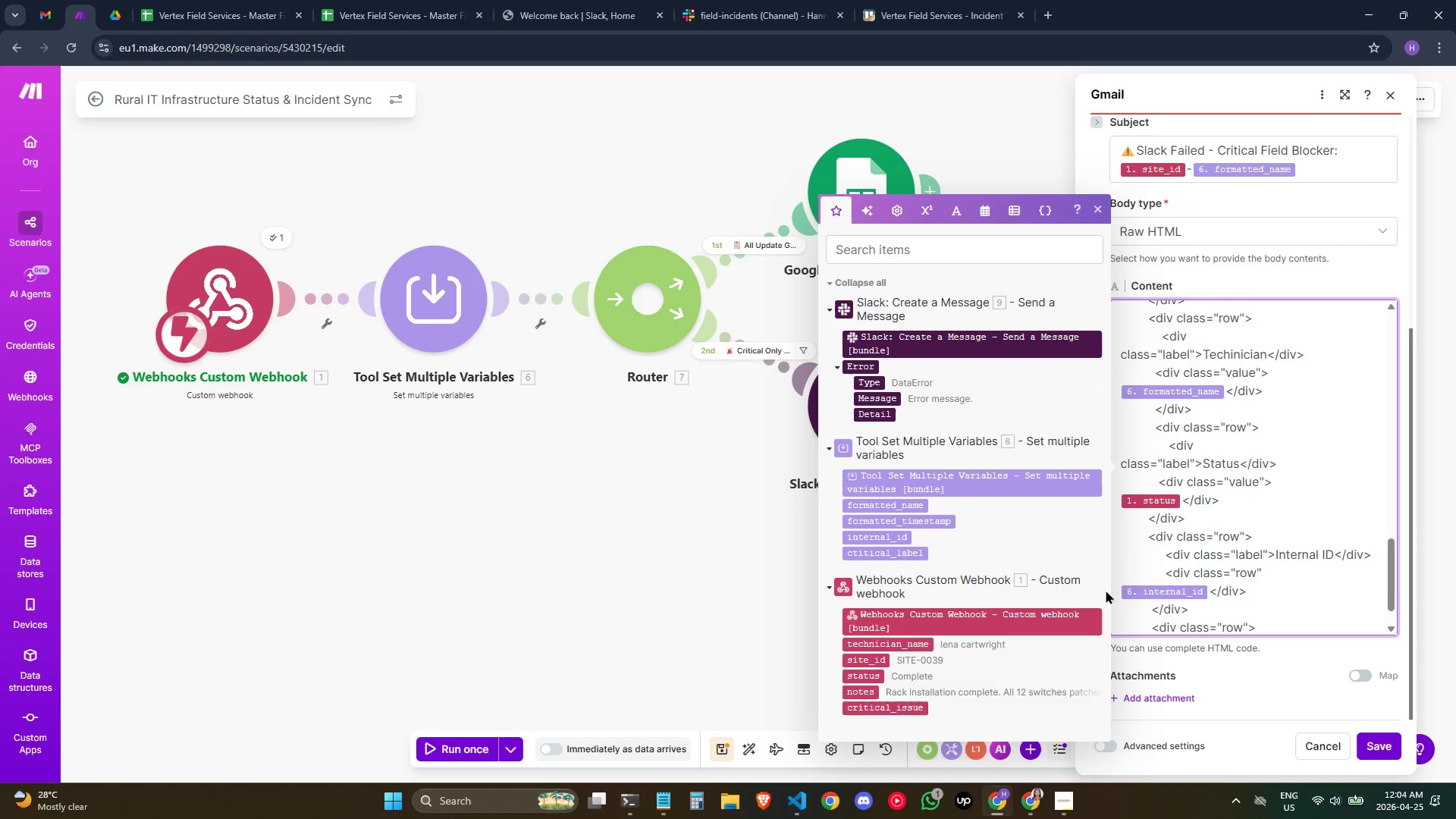 
key(Space)
 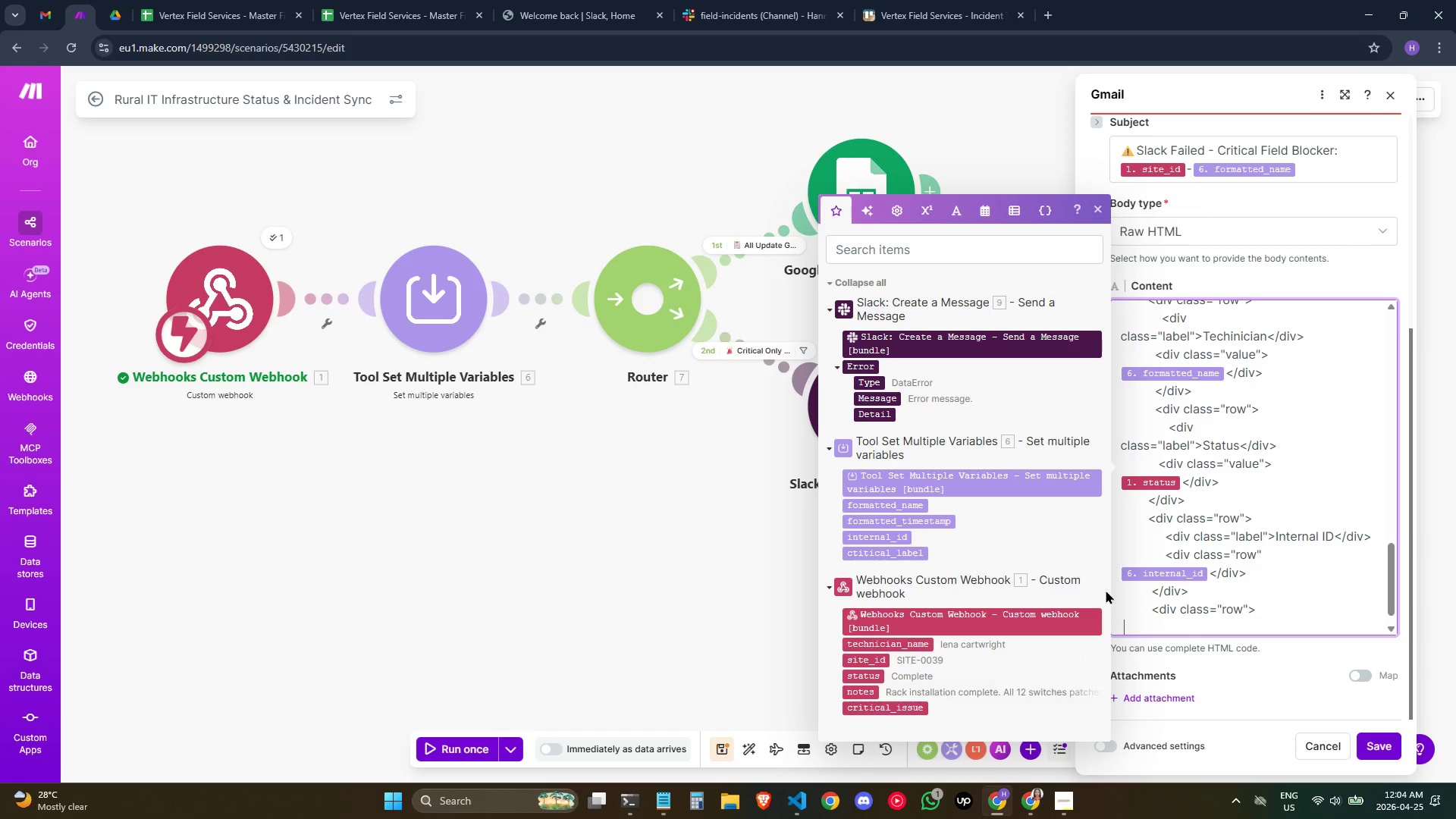 
key(Space)
 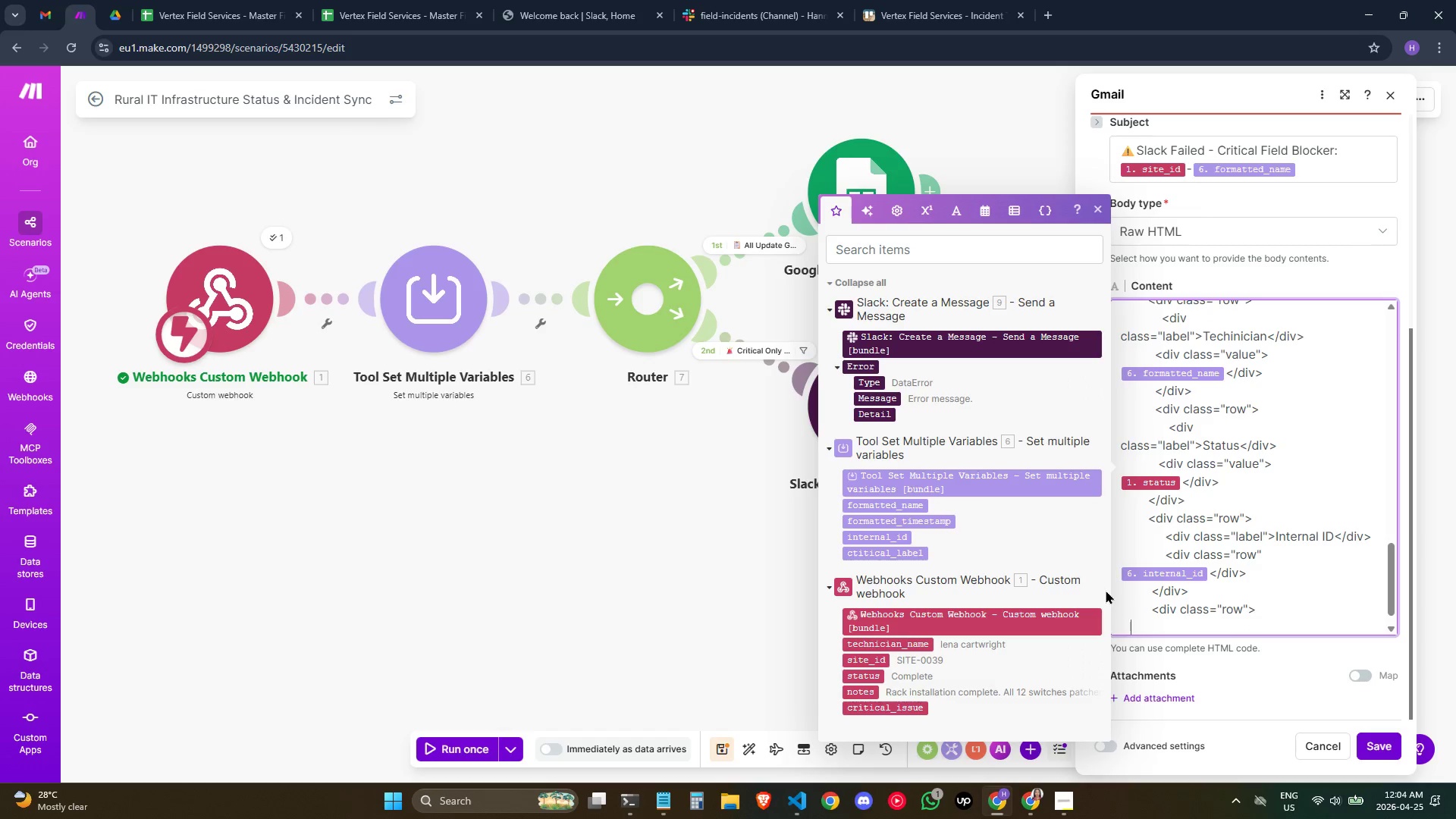 
hold_key(key=Space, duration=0.86)
 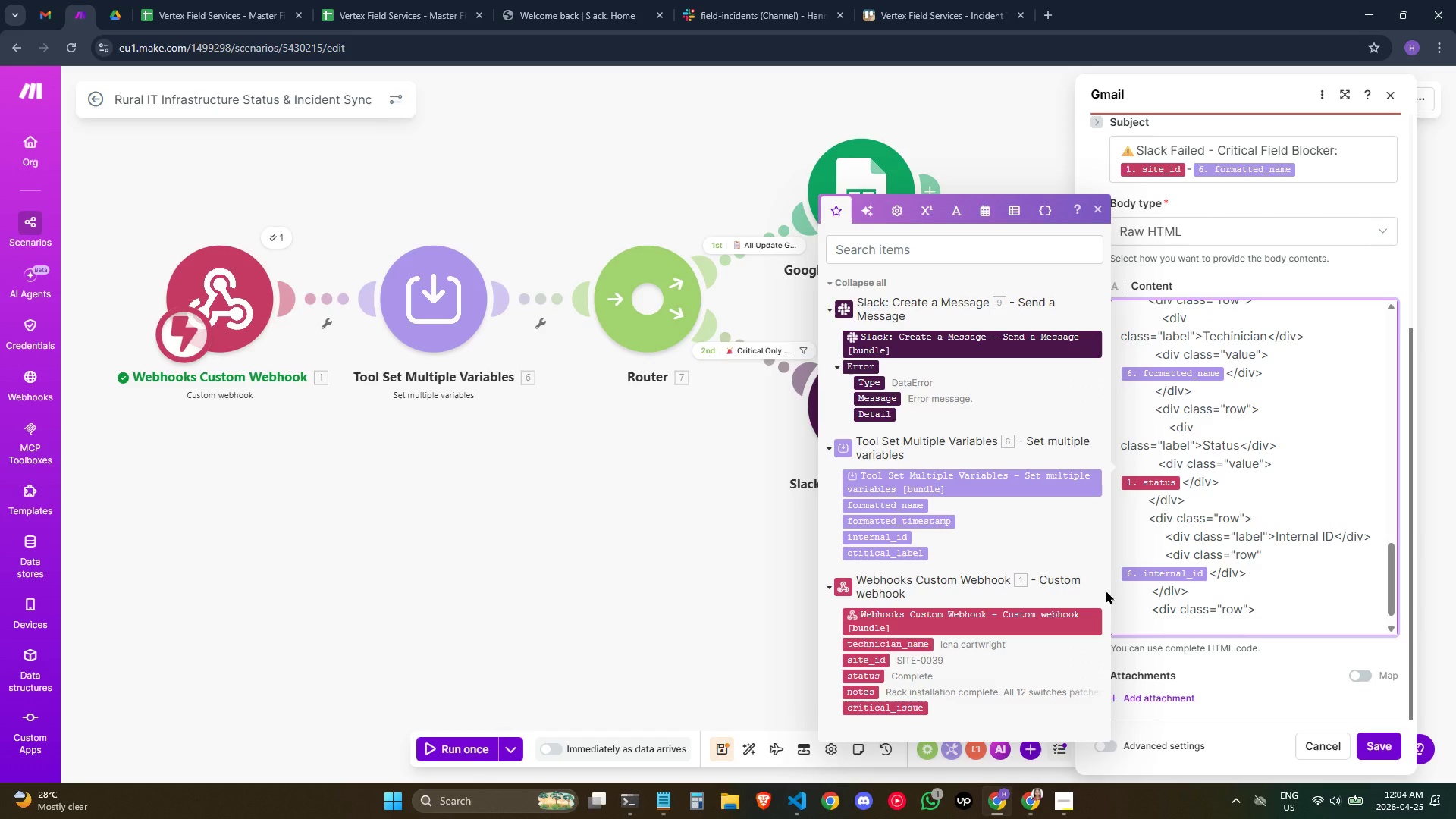 
key(Shift+Comma)
 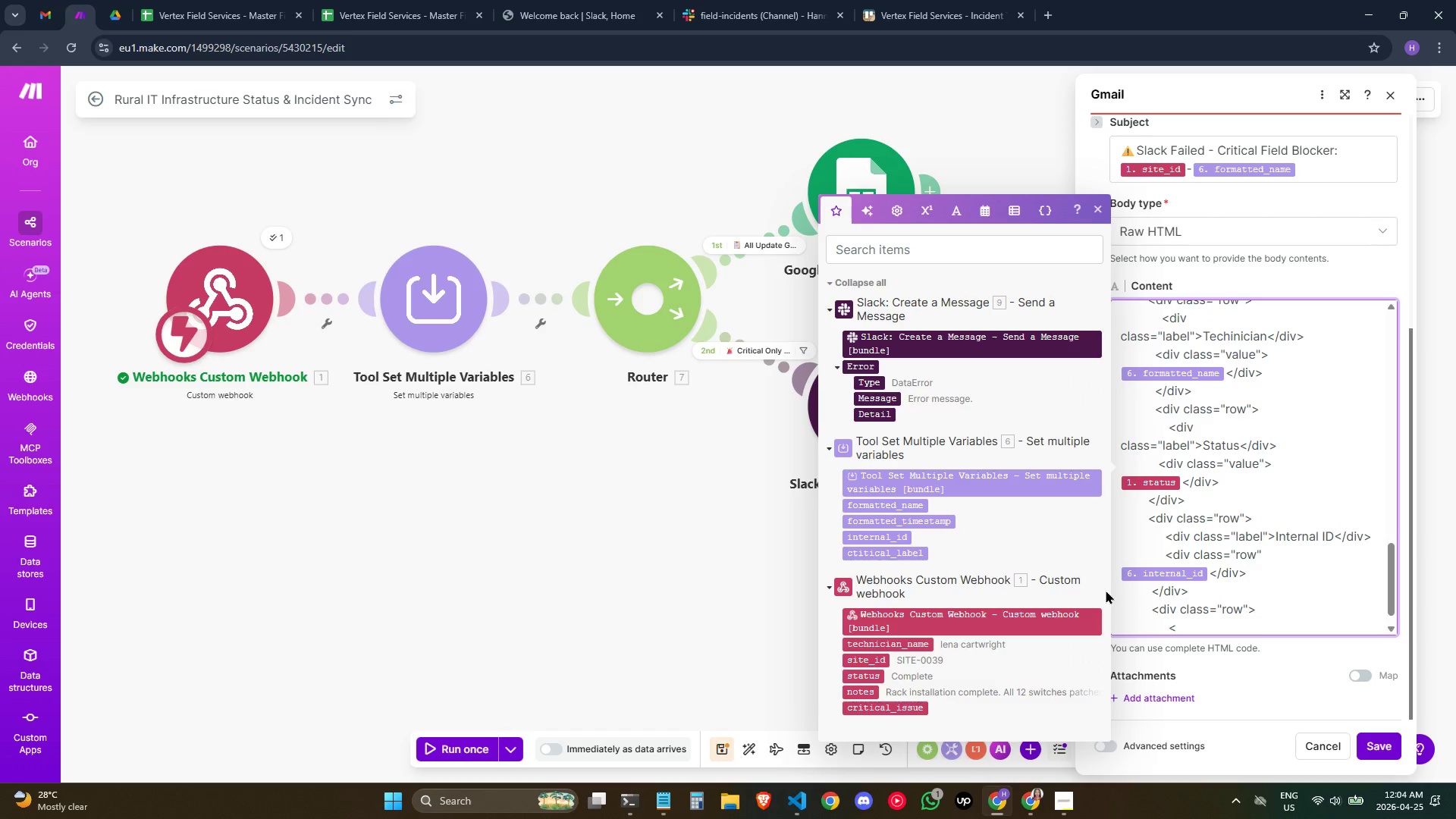 
key(Backspace)
 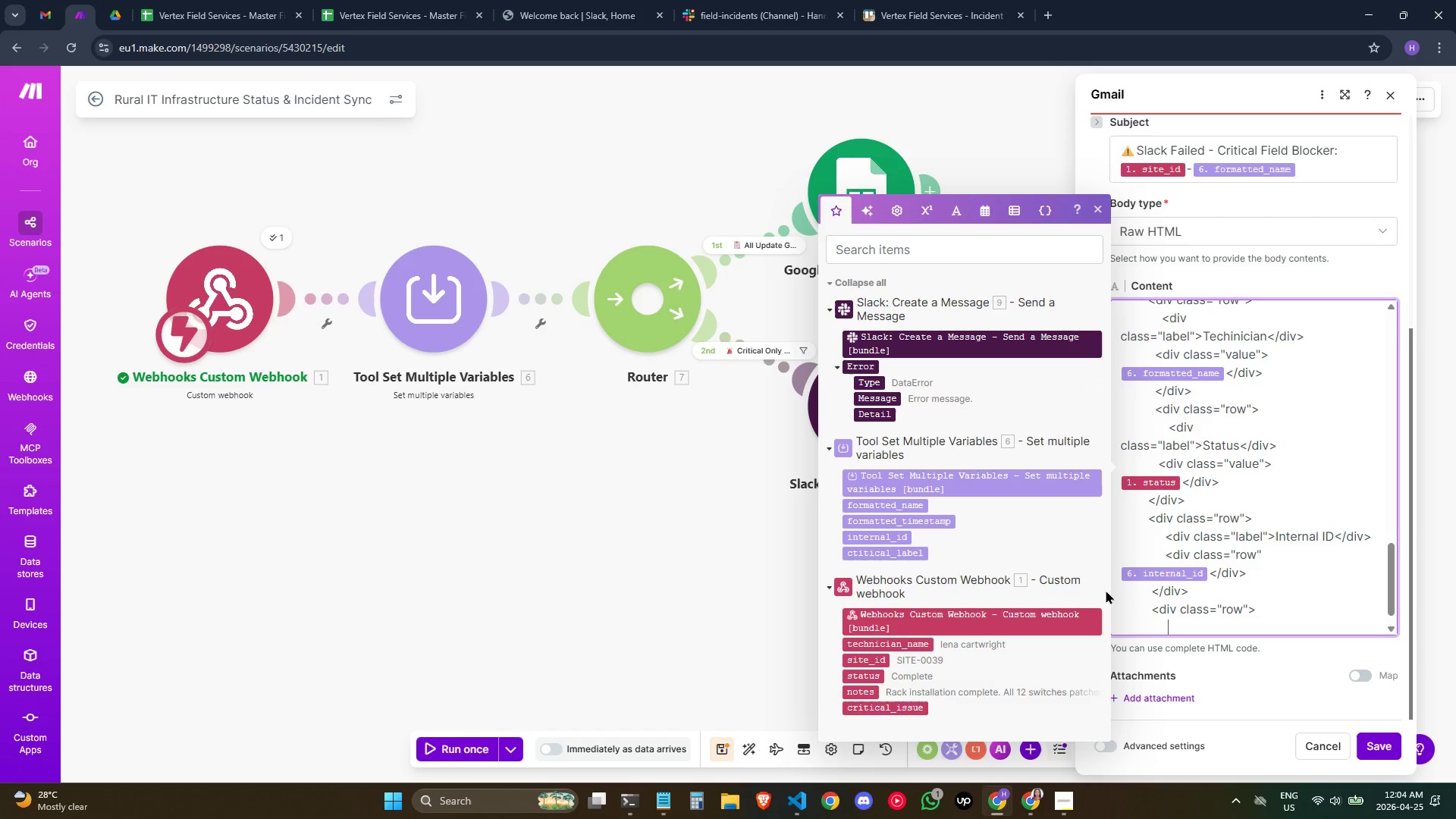 
key(Backspace)
 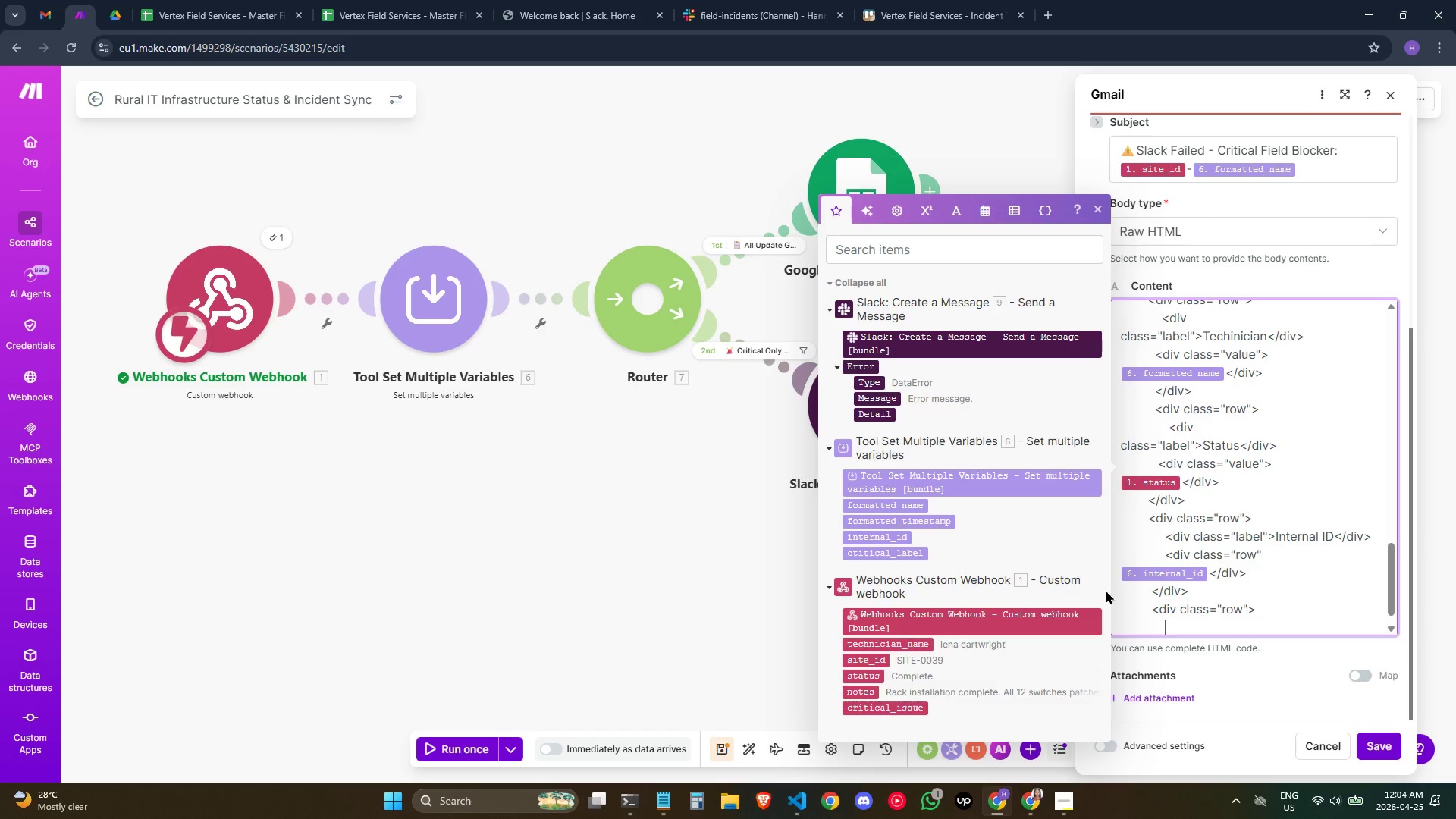 
key(Shift+ShiftRight)
 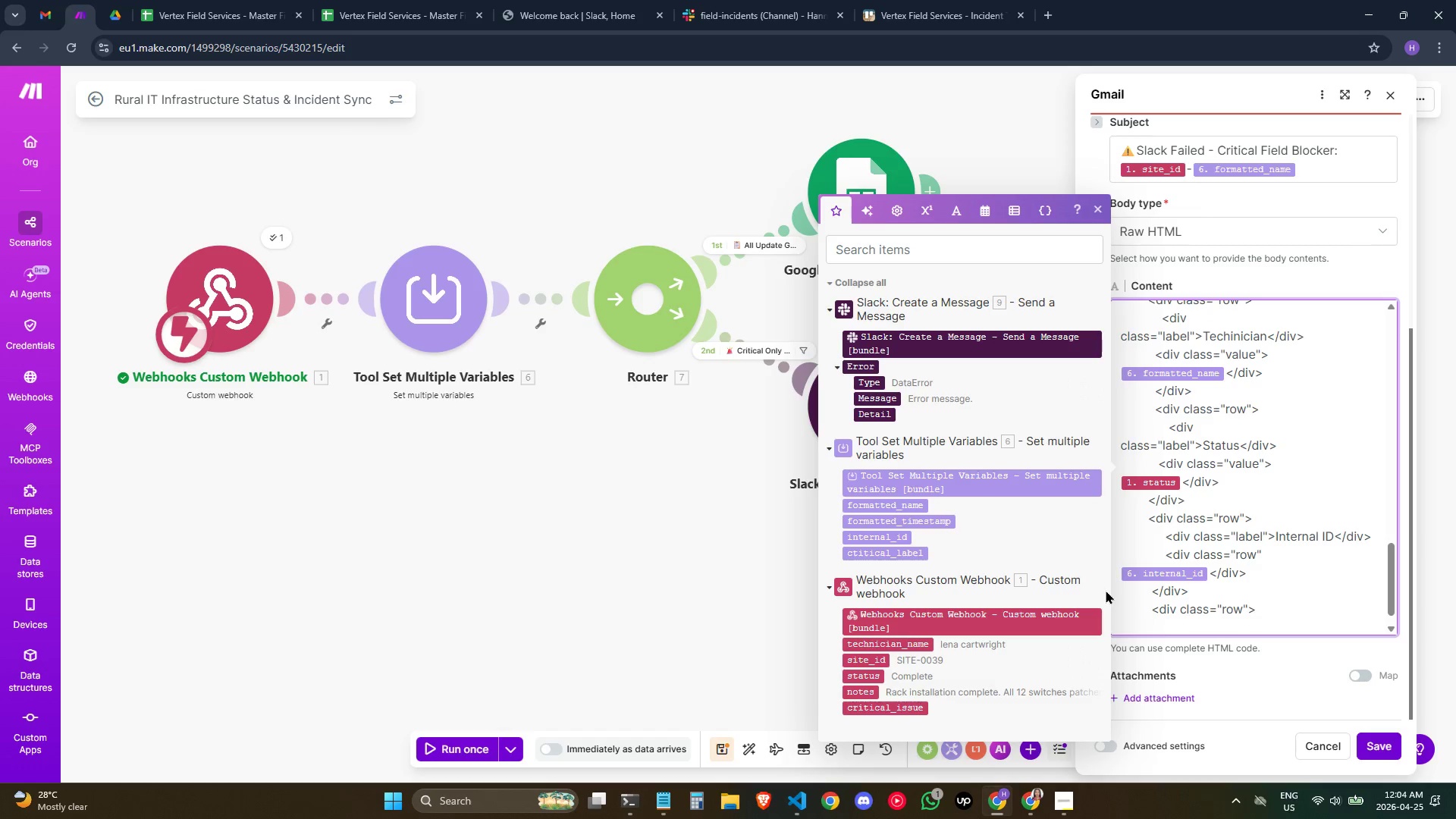 
key(Shift+Comma)
 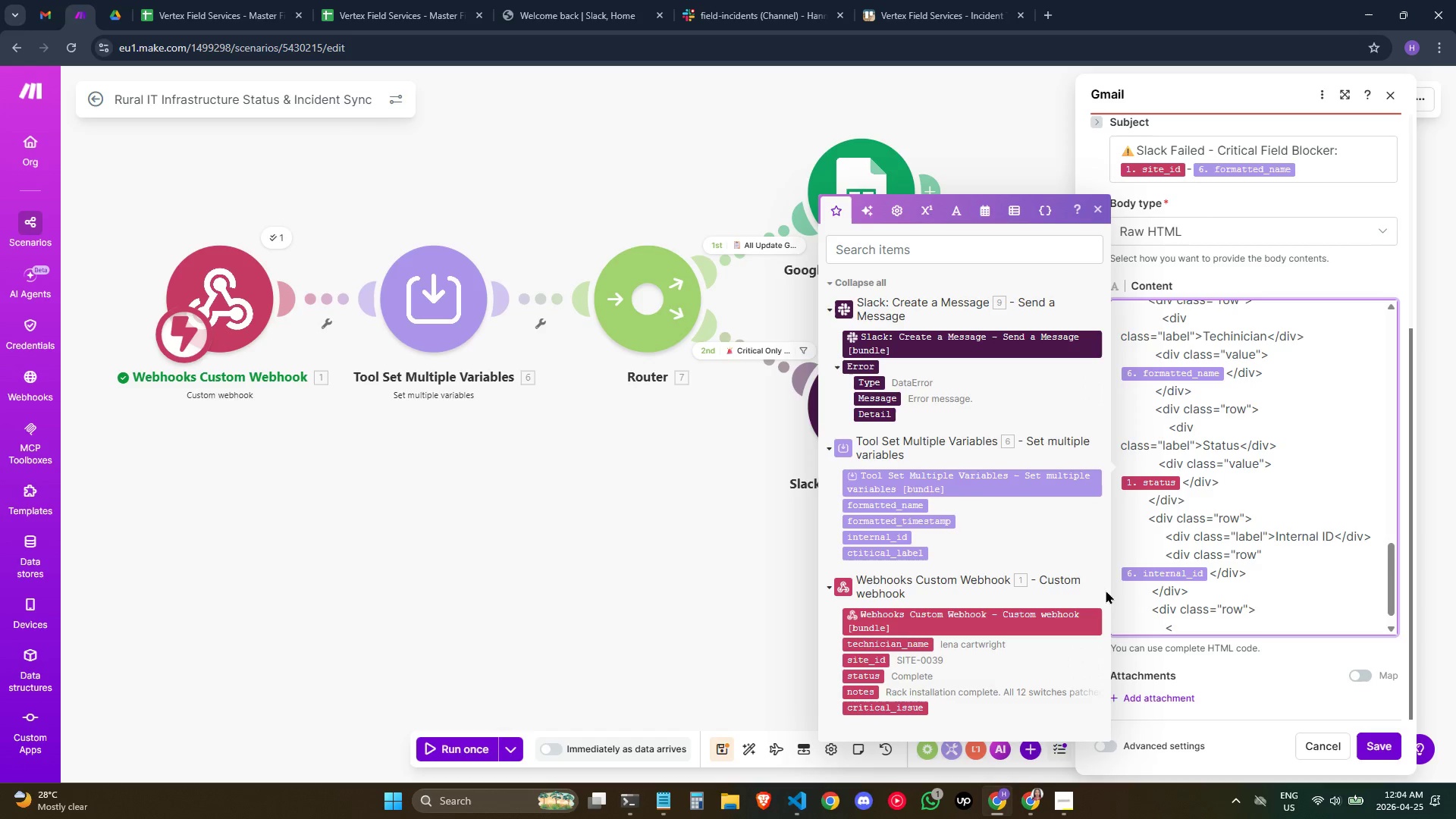 
type(div class)
 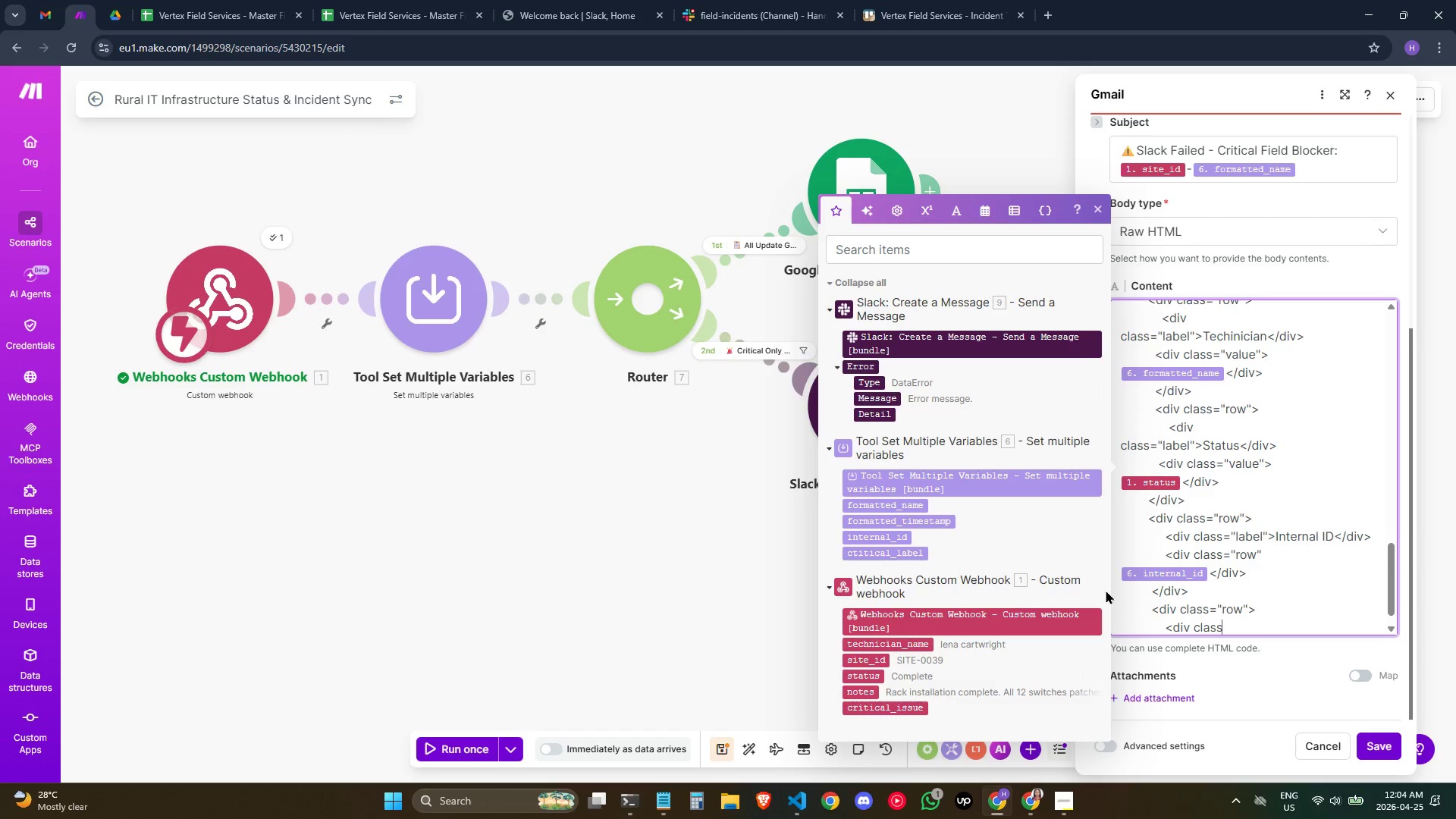 
wait(5.62)
 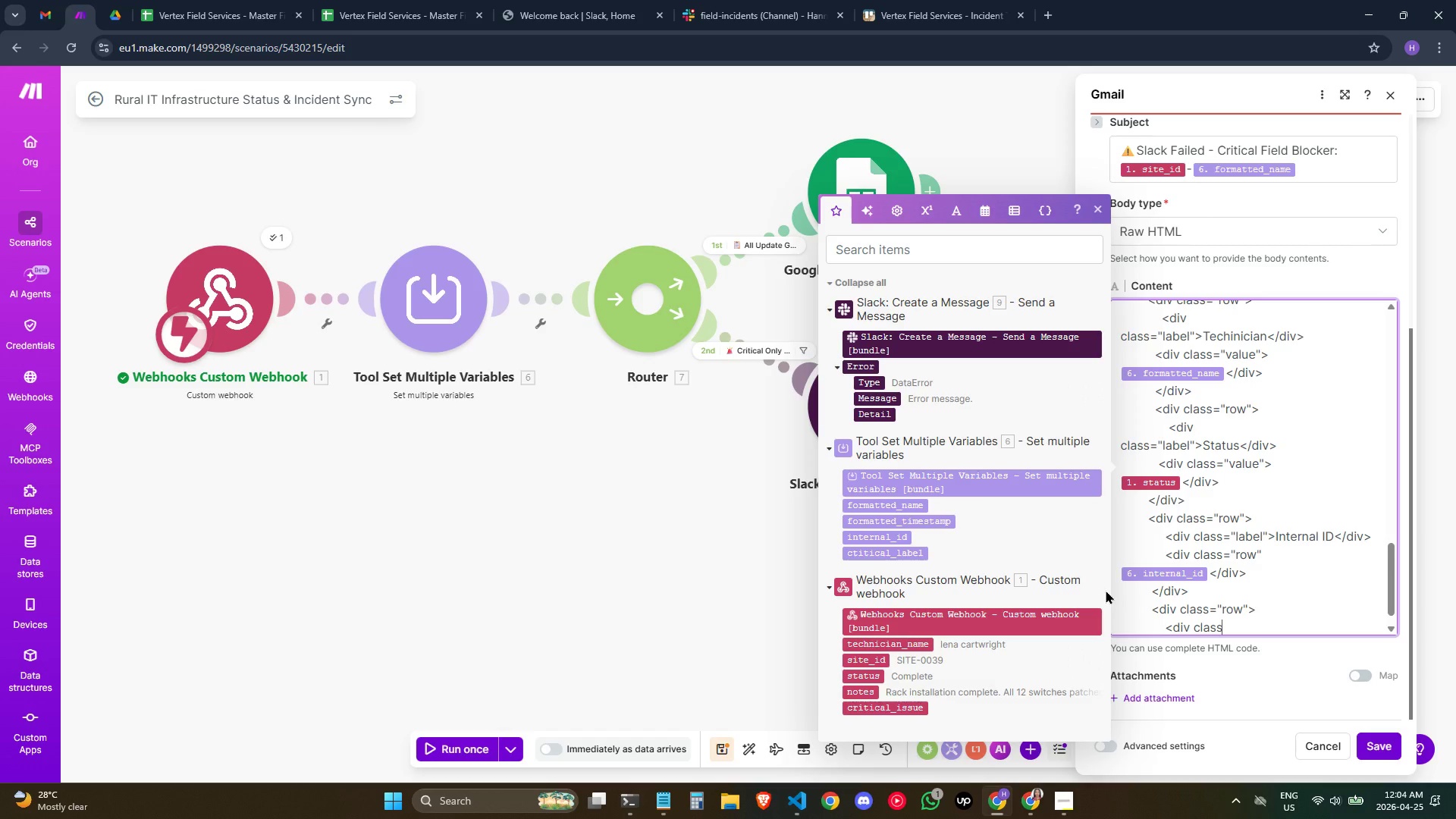 
type(="lable)
key(Backspace)
key(Backspace)
type(el">Reprt)
key(Backspace)
key(Backspace)
type(orted a)
key(Backspace)
type(At</)
key(Backspace)
type(div>)
 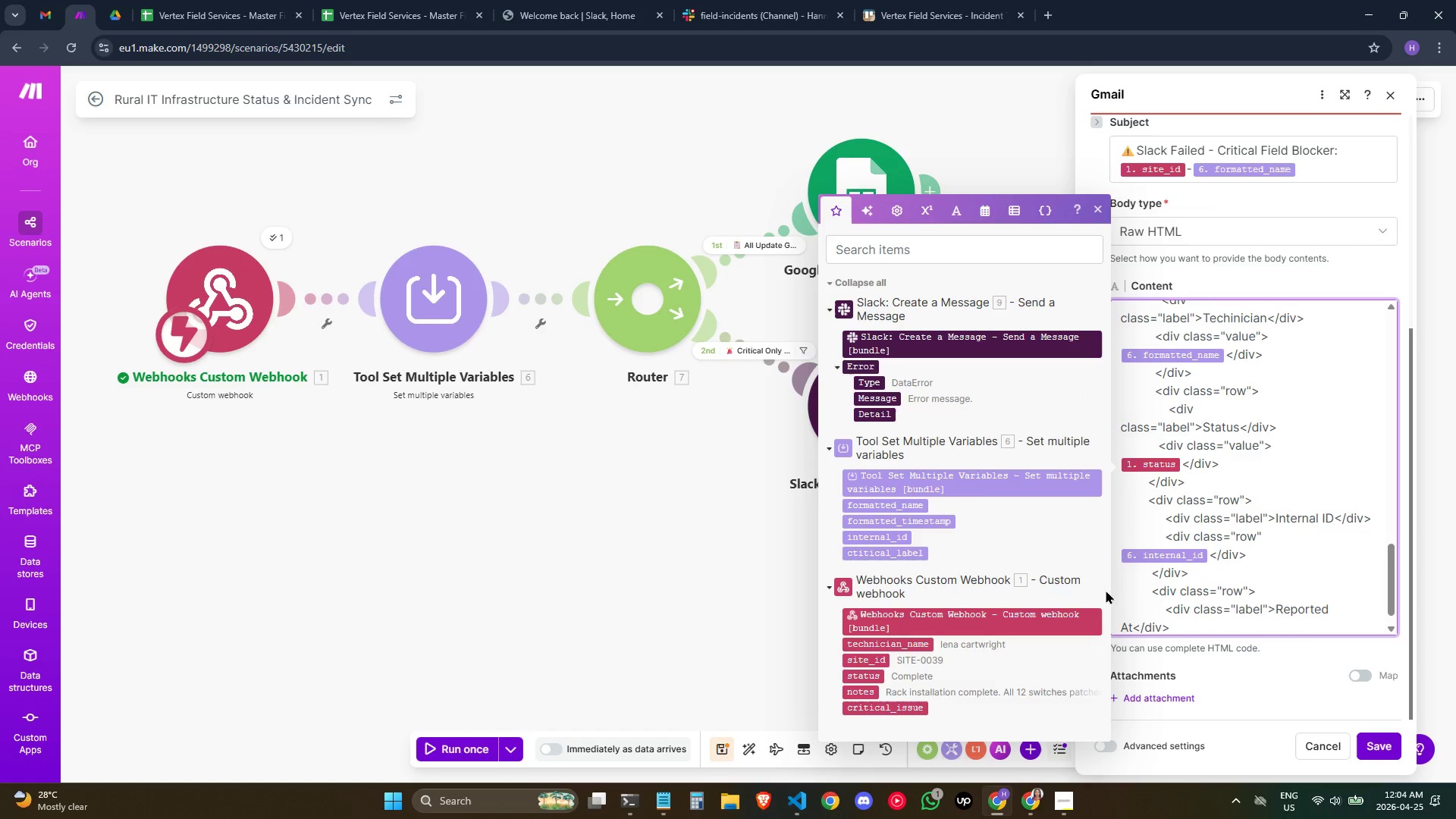 
key(Enter)
 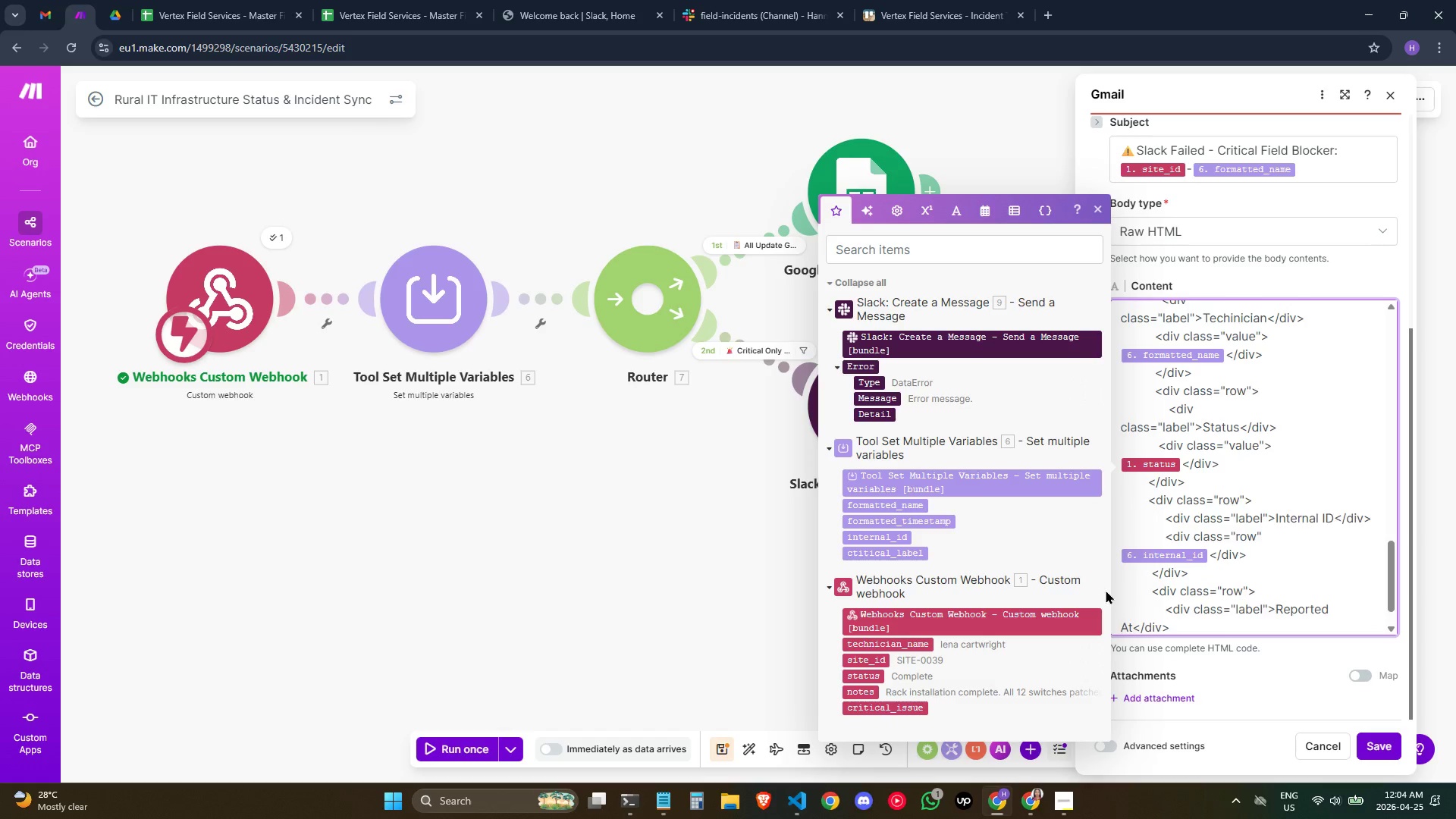 
hold_key(key=Space, duration=0.72)
 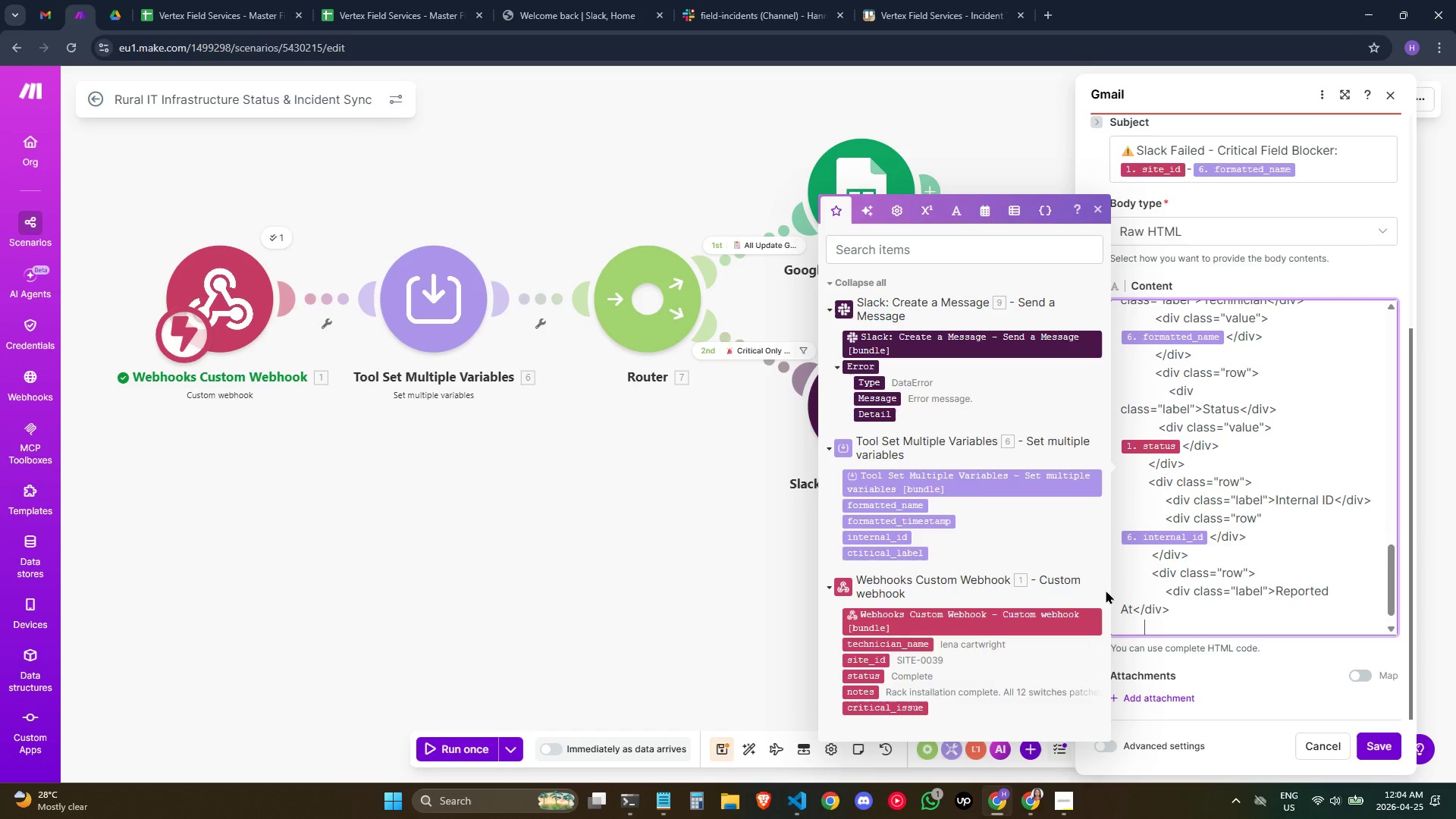 
key(Space)
 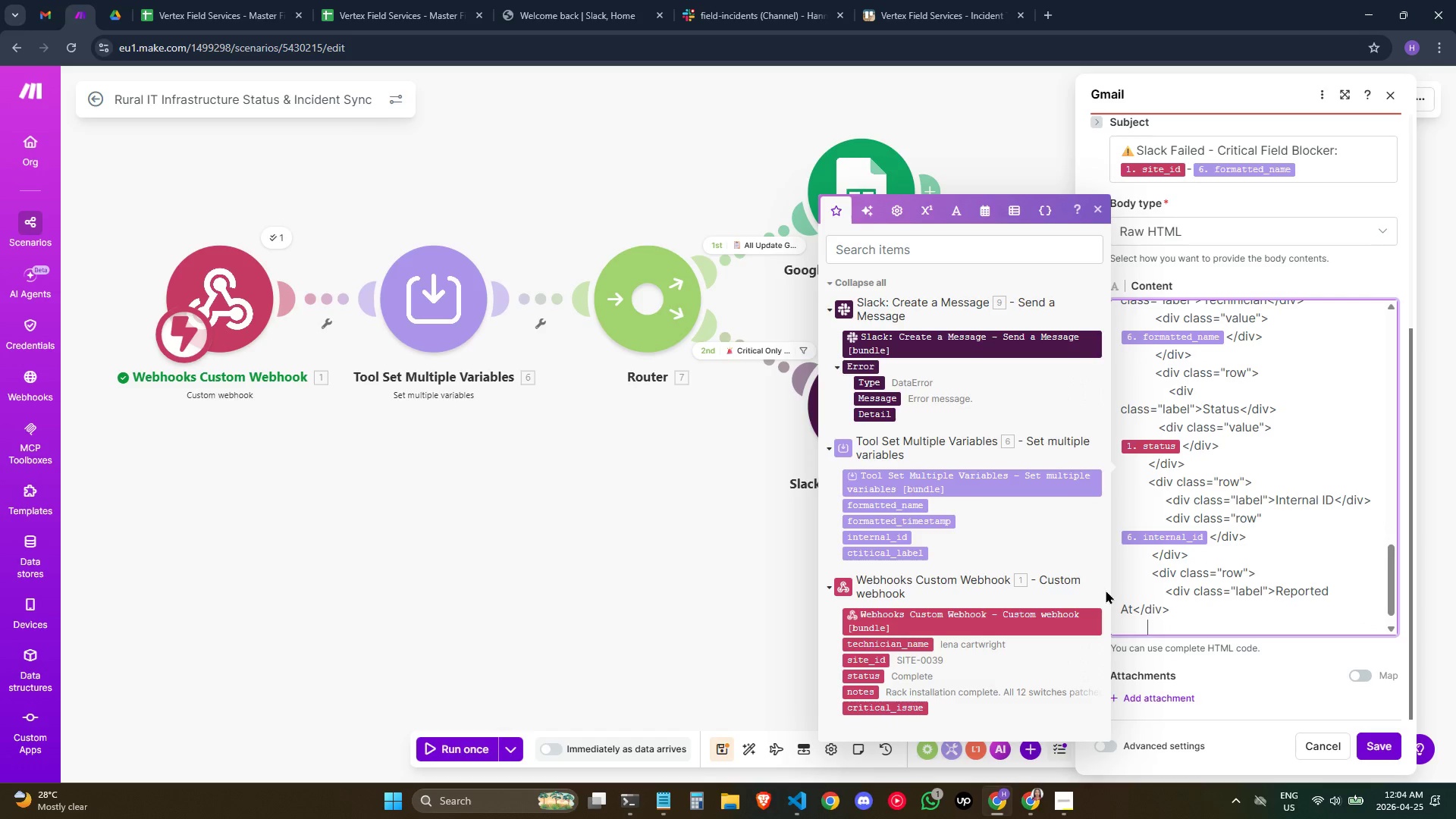 
key(Space)
 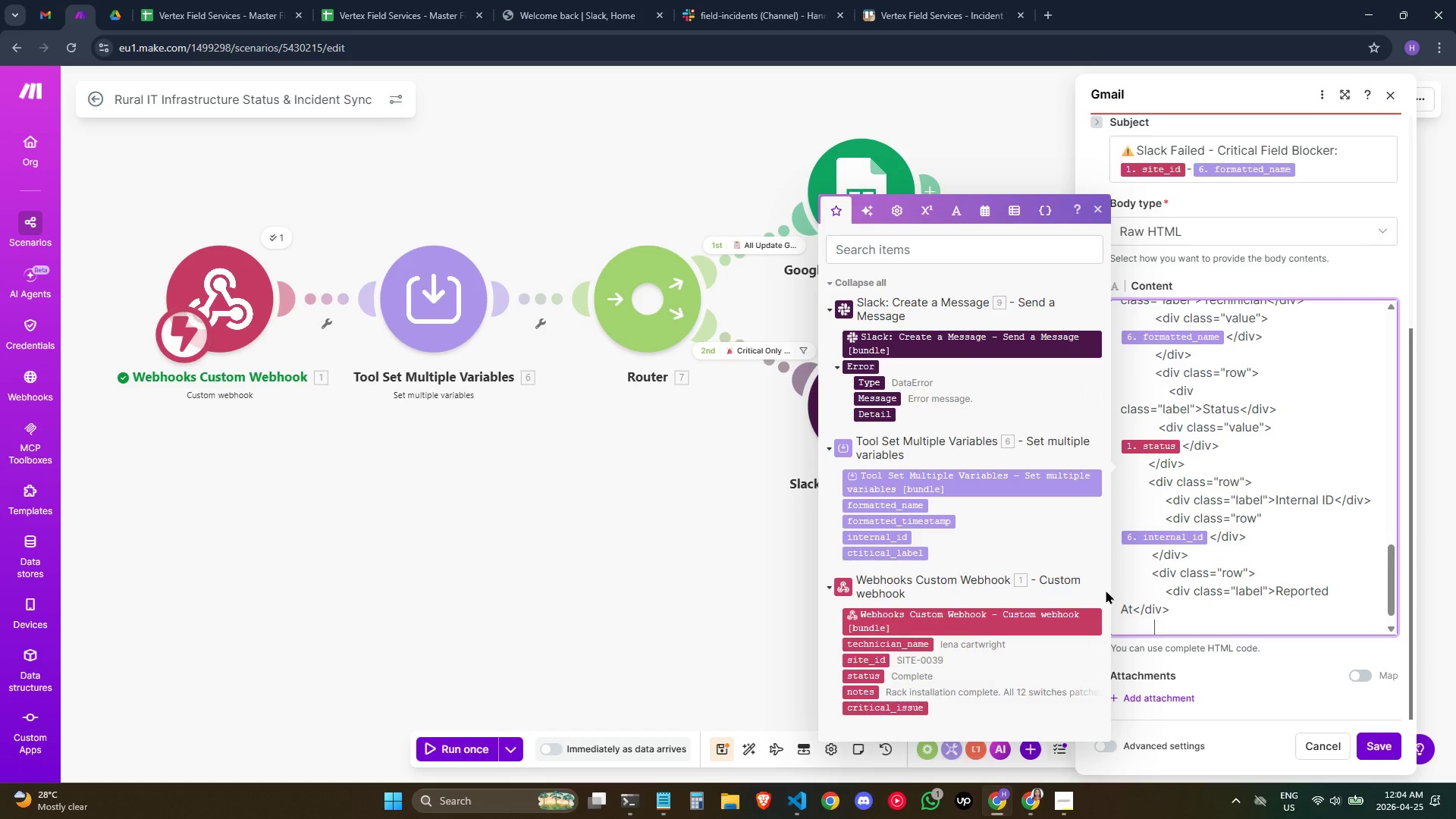 
key(Space)
 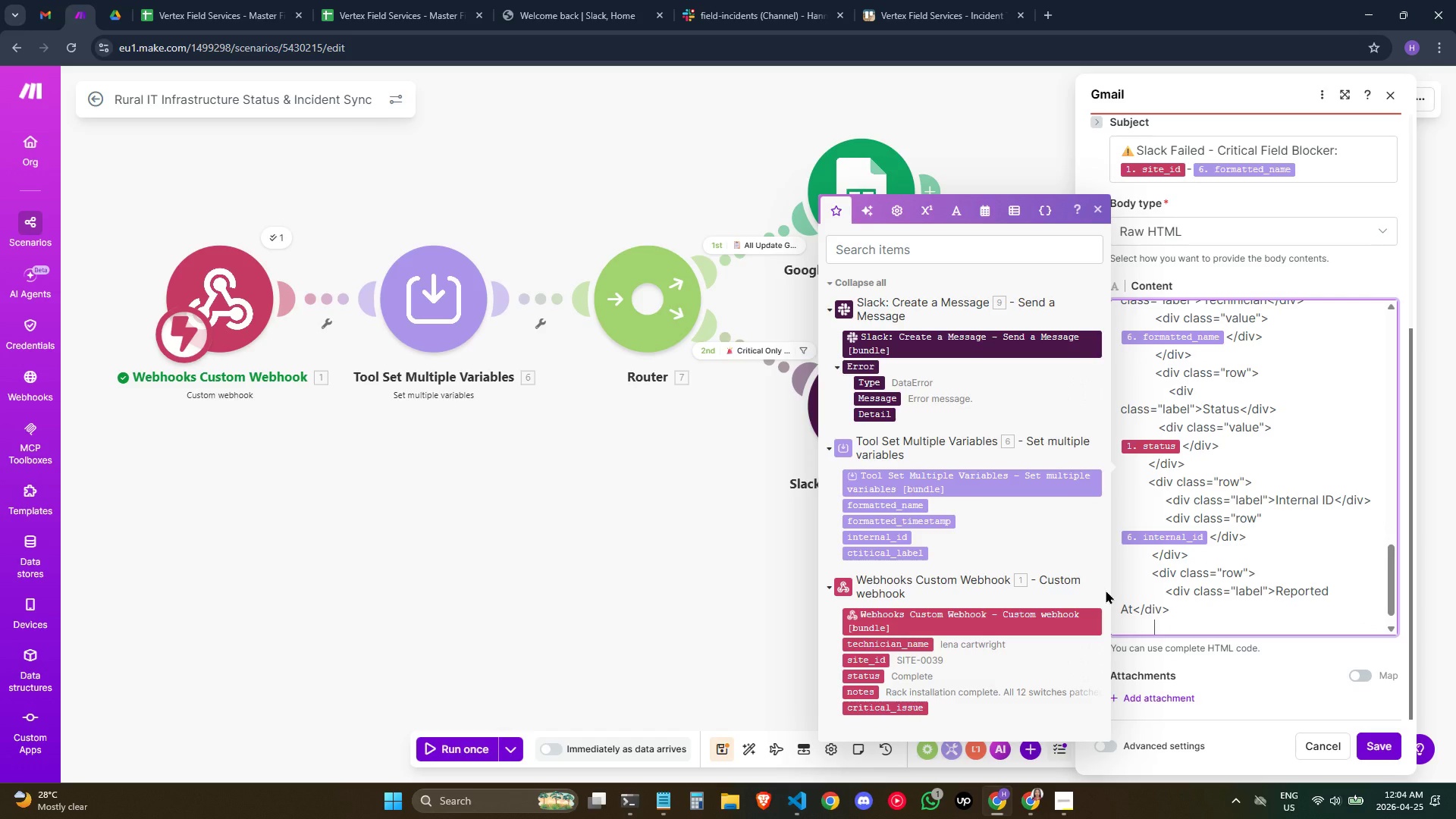 
key(Space)
 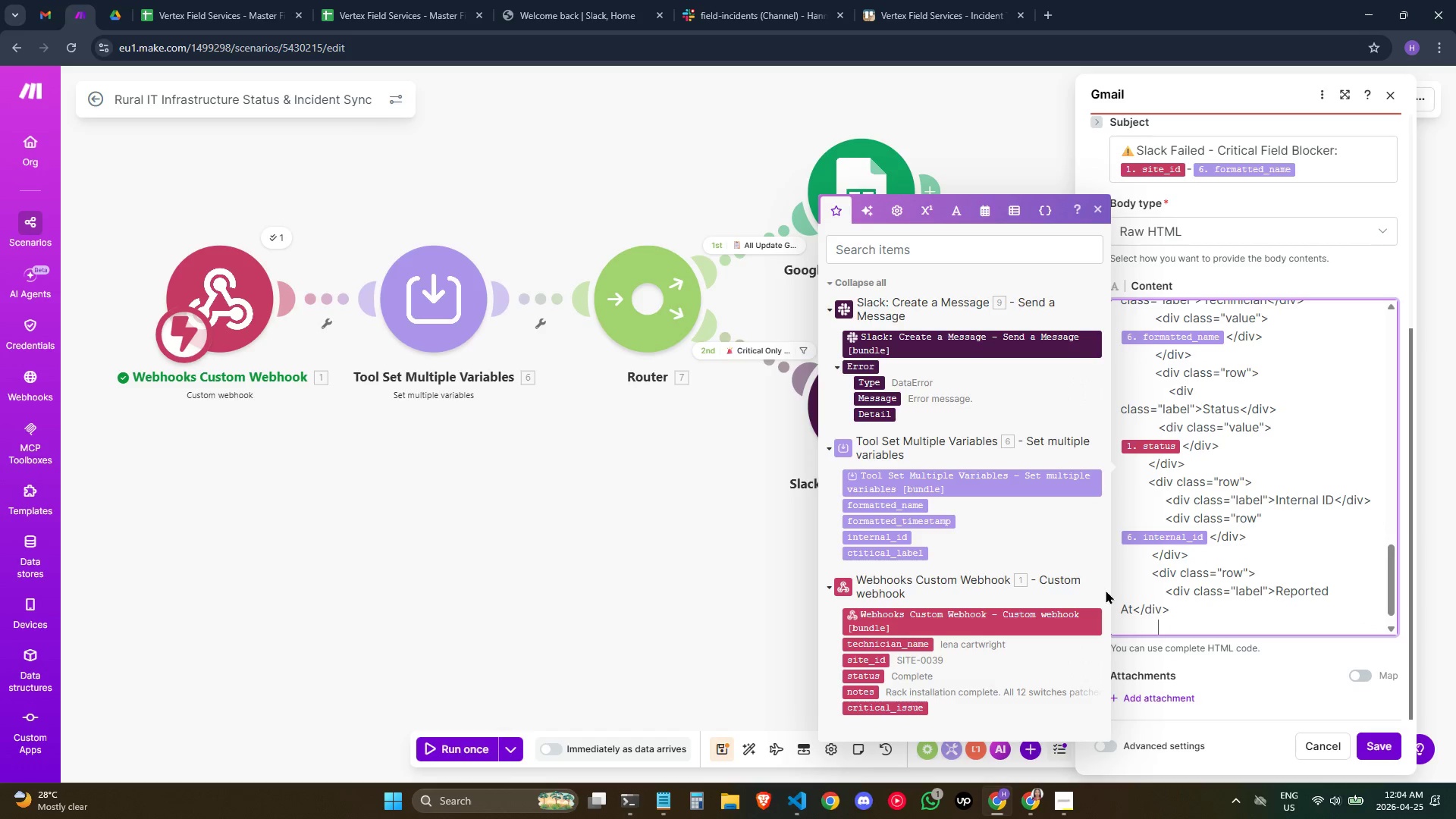 
key(Space)
 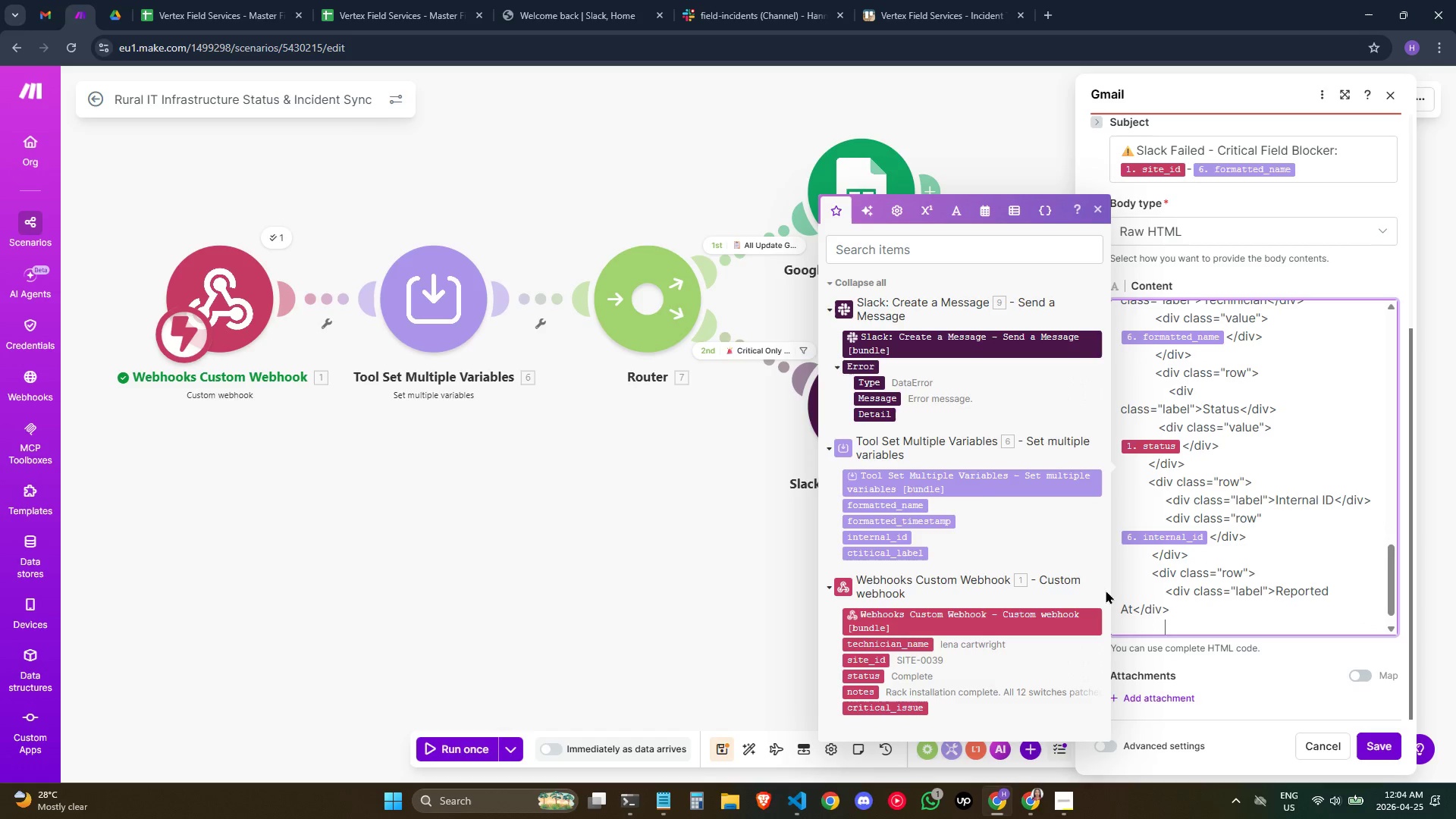 
key(Space)
 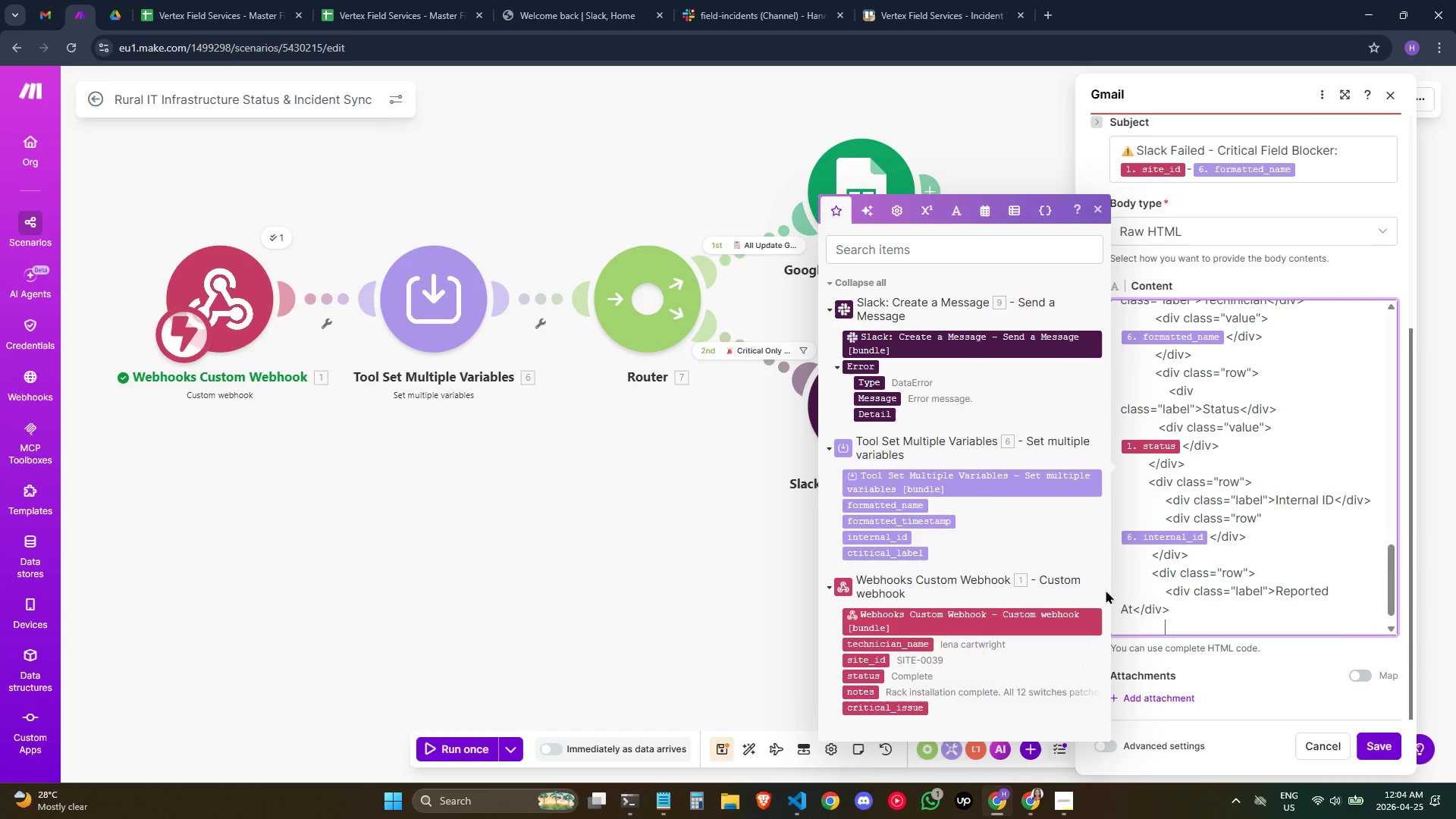 
key(Space)
 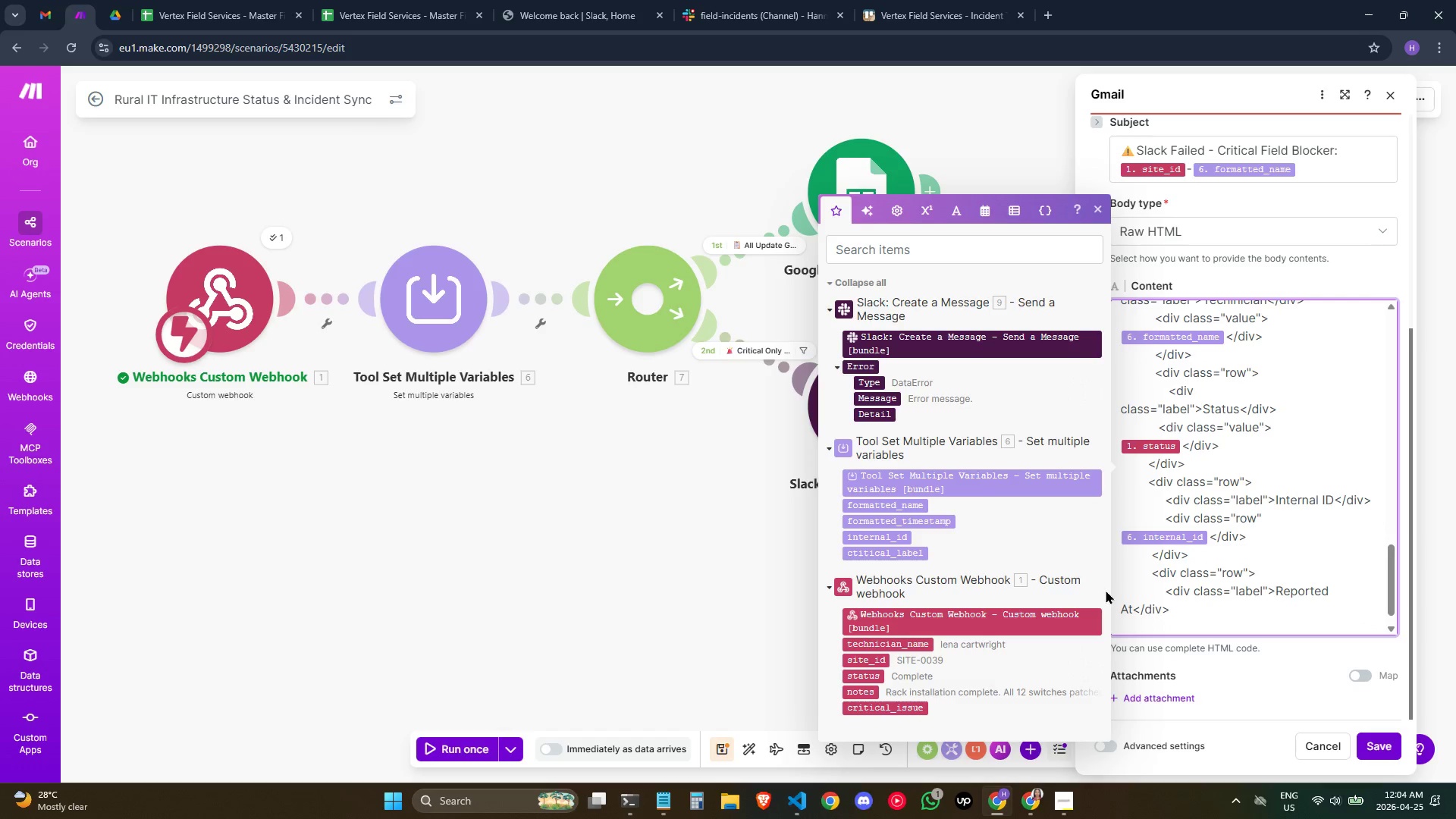 
key(Shift+ShiftRight)
 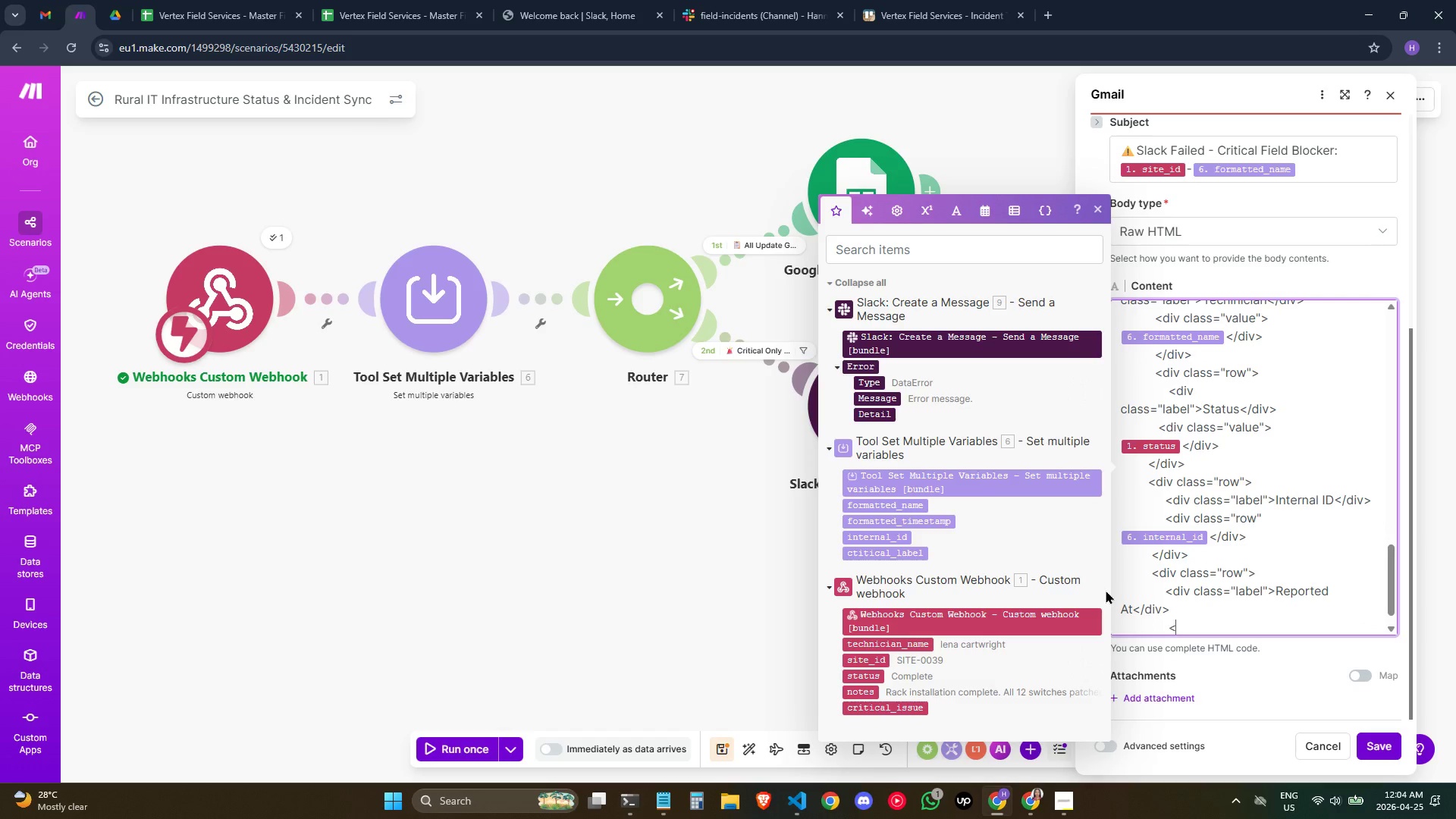 
key(Shift+Comma)
 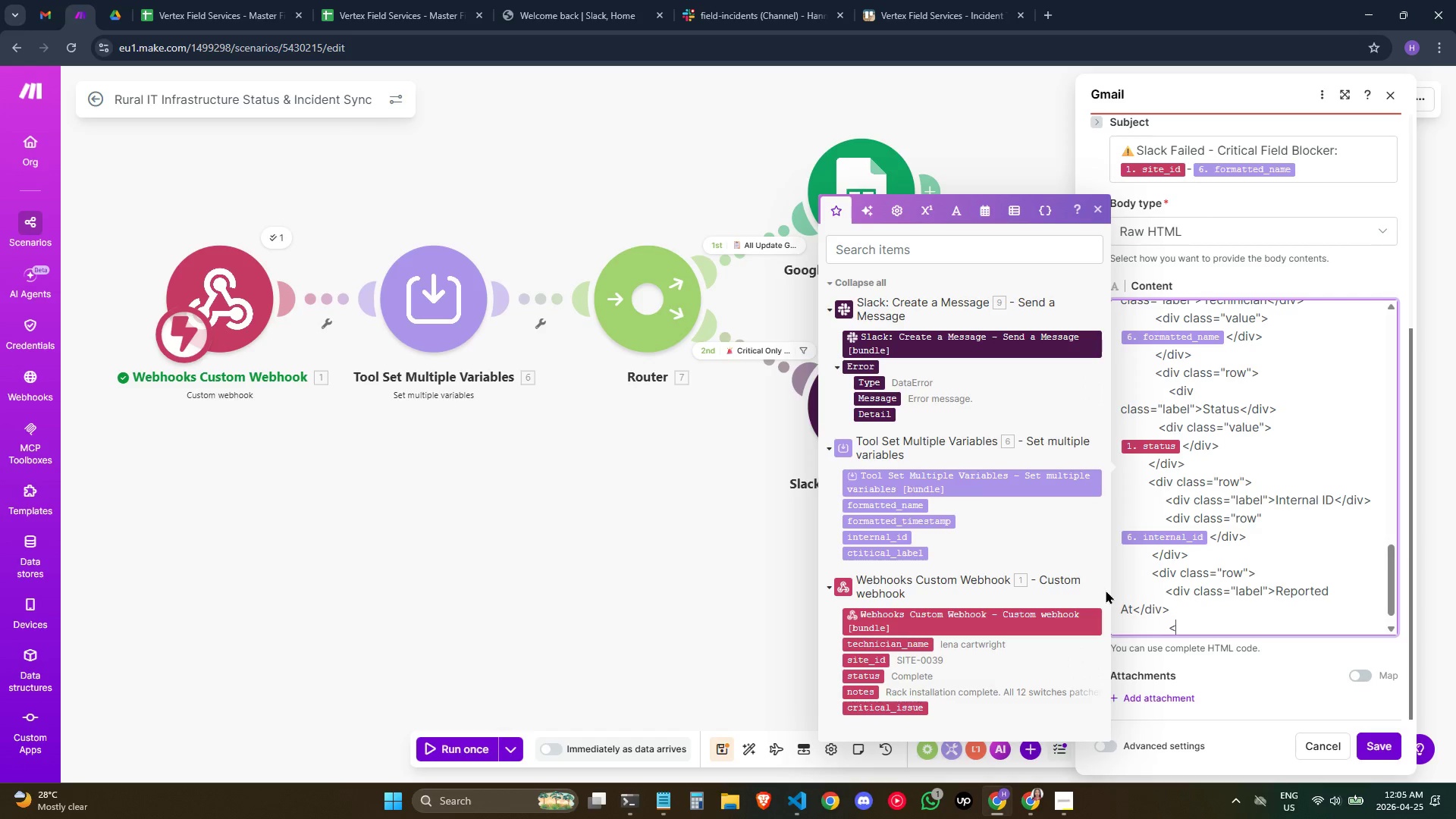 
key(Backspace)
 